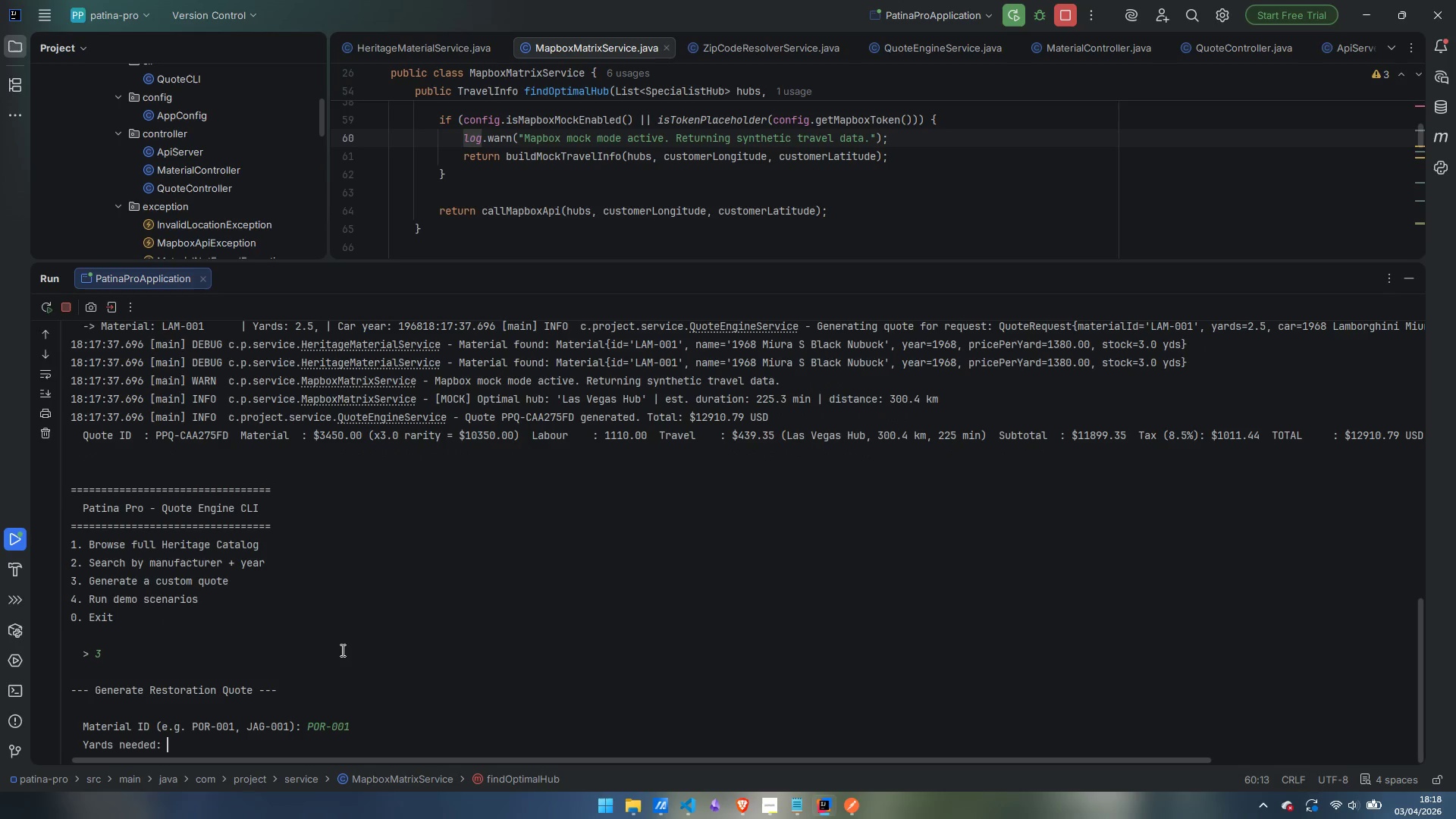 
key(Enter)
 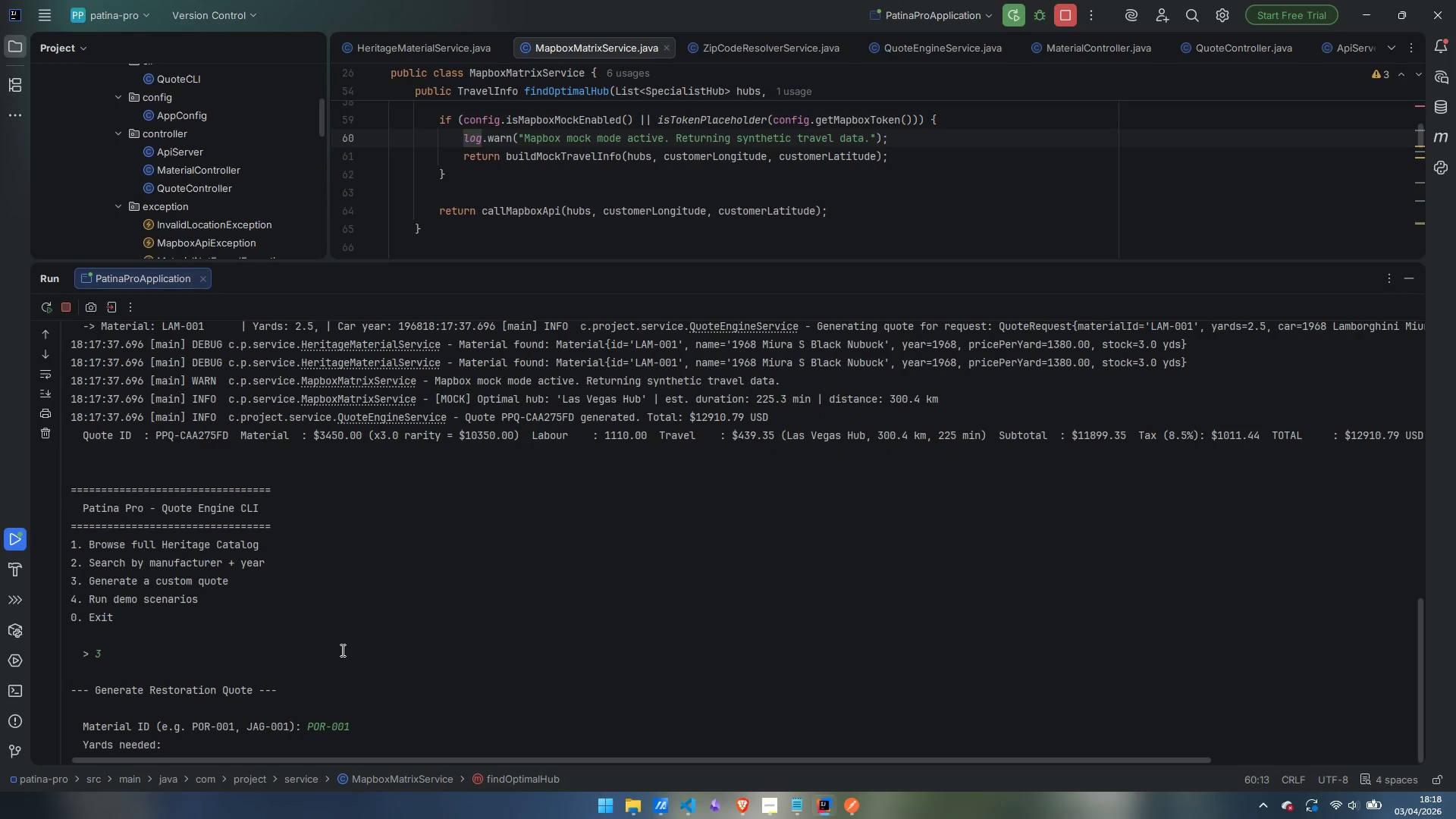 
key(3)
 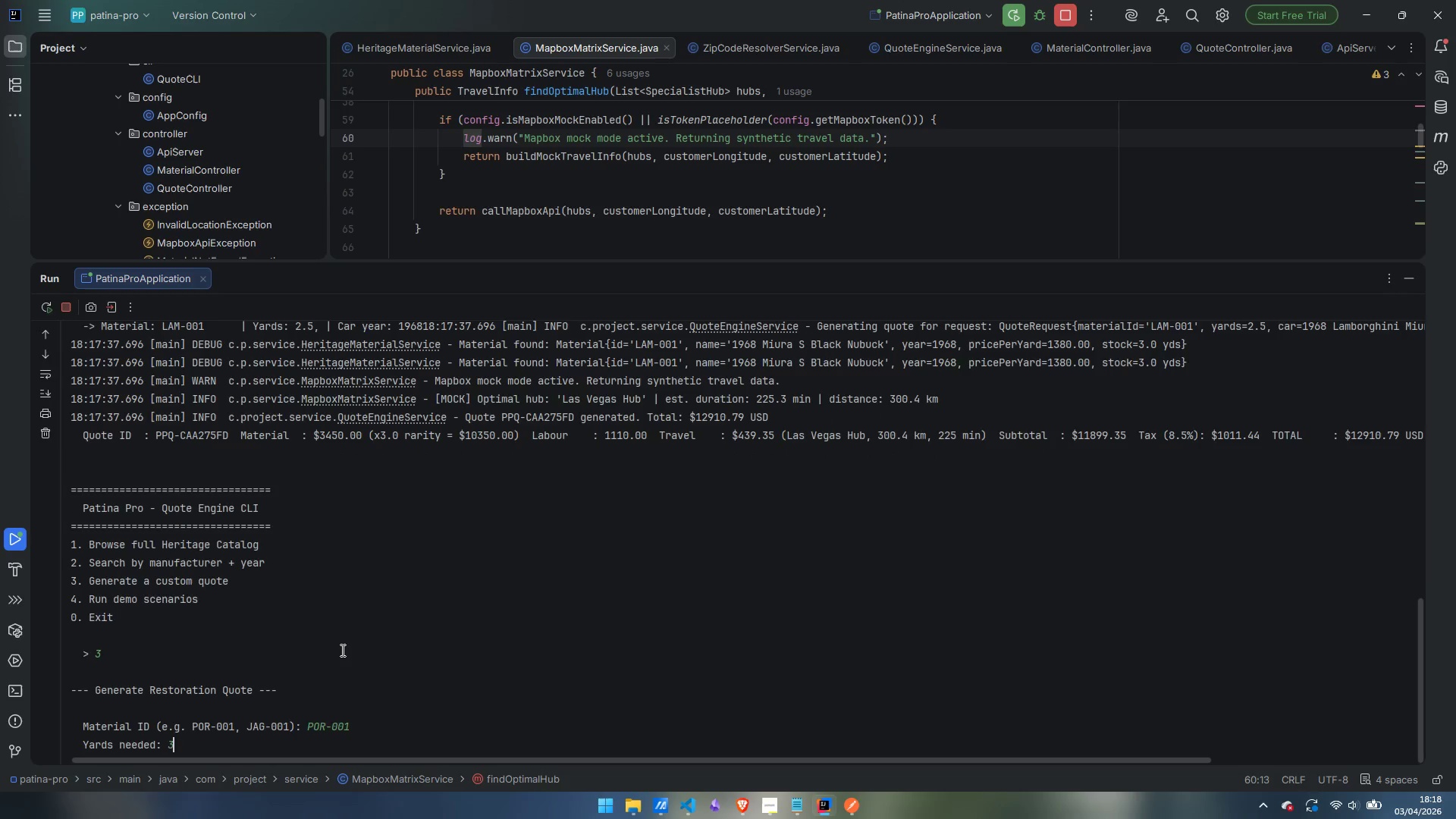 
key(Enter)
 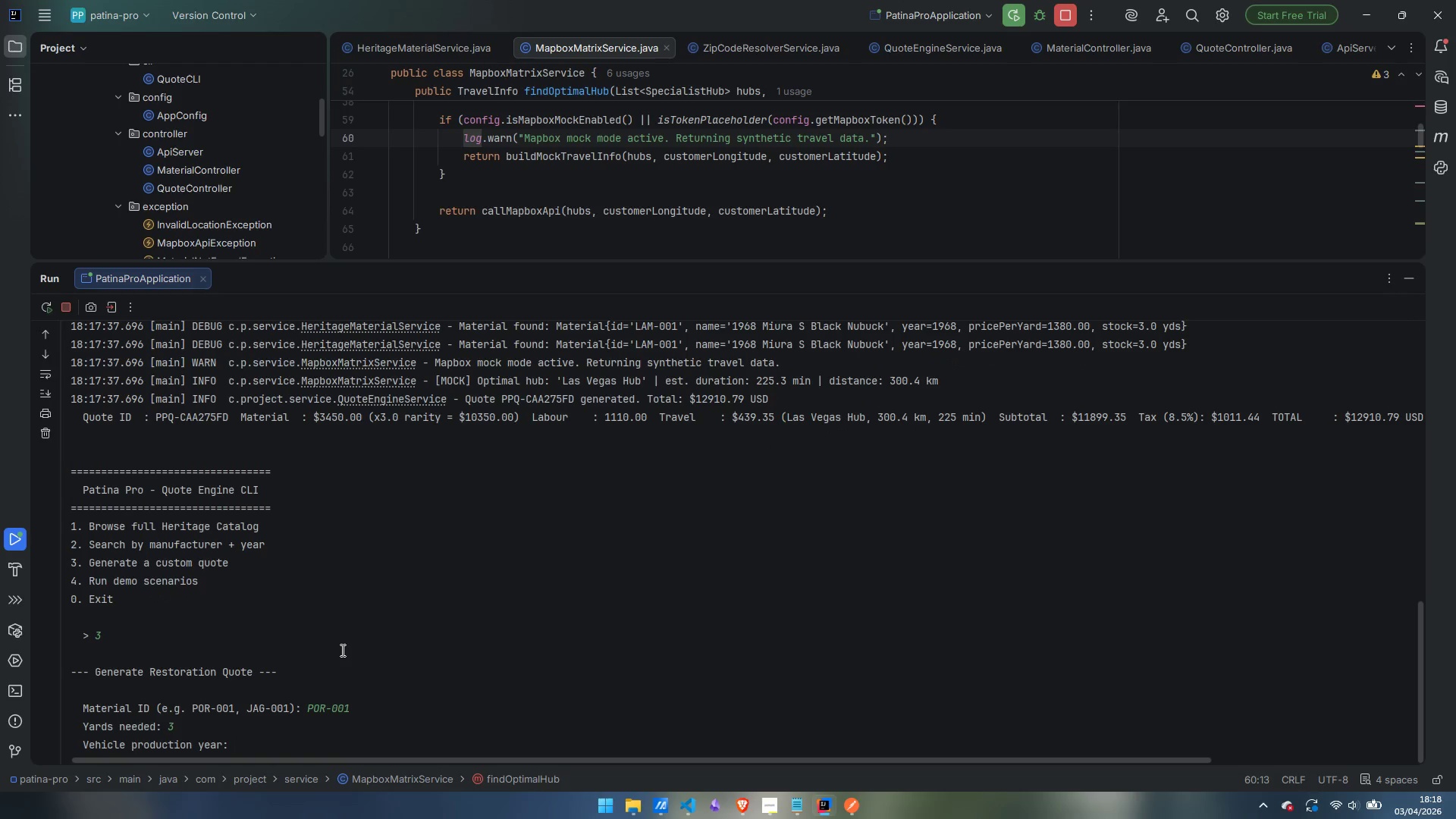 
type(1980)
 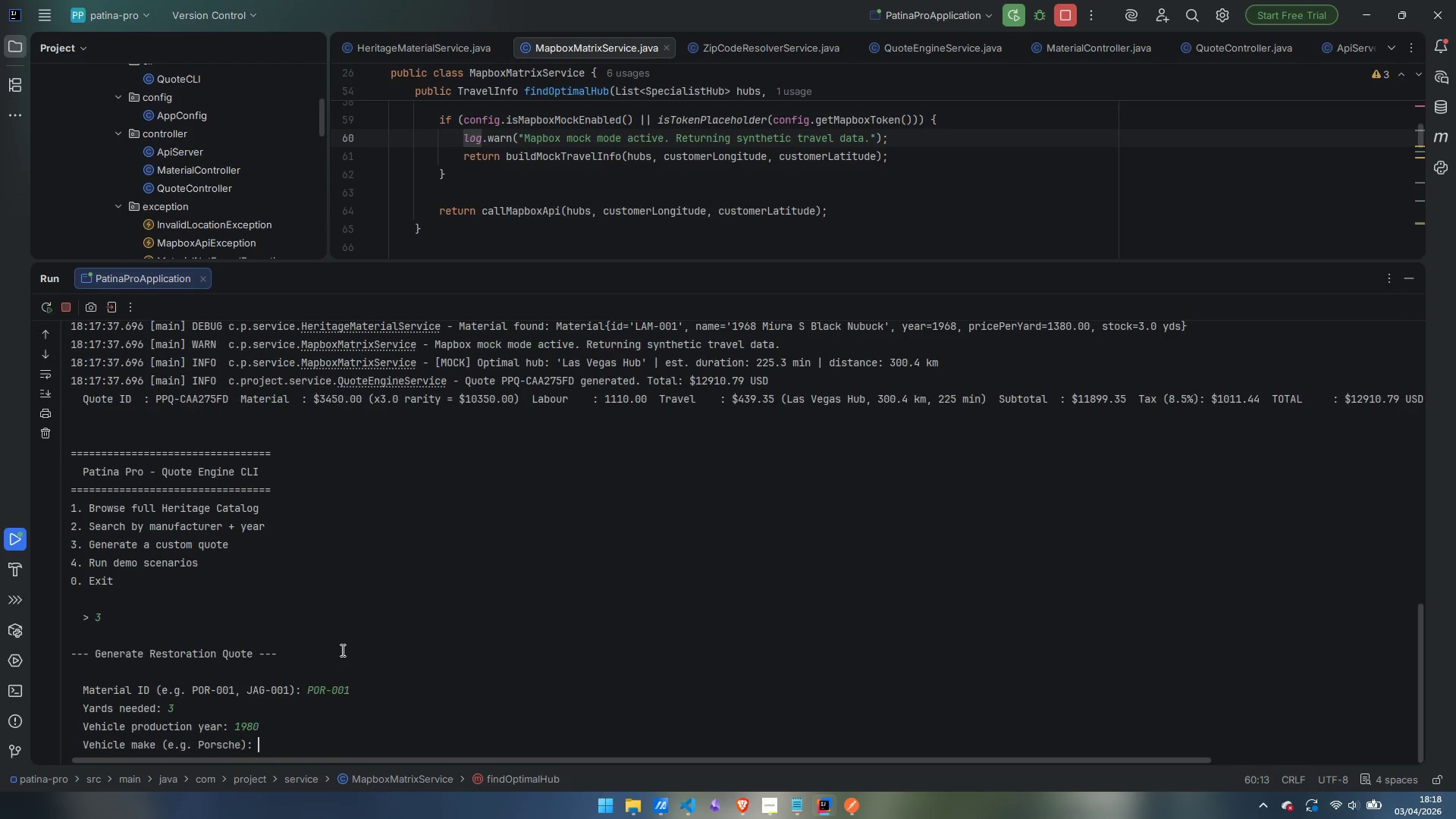 
key(Enter)
 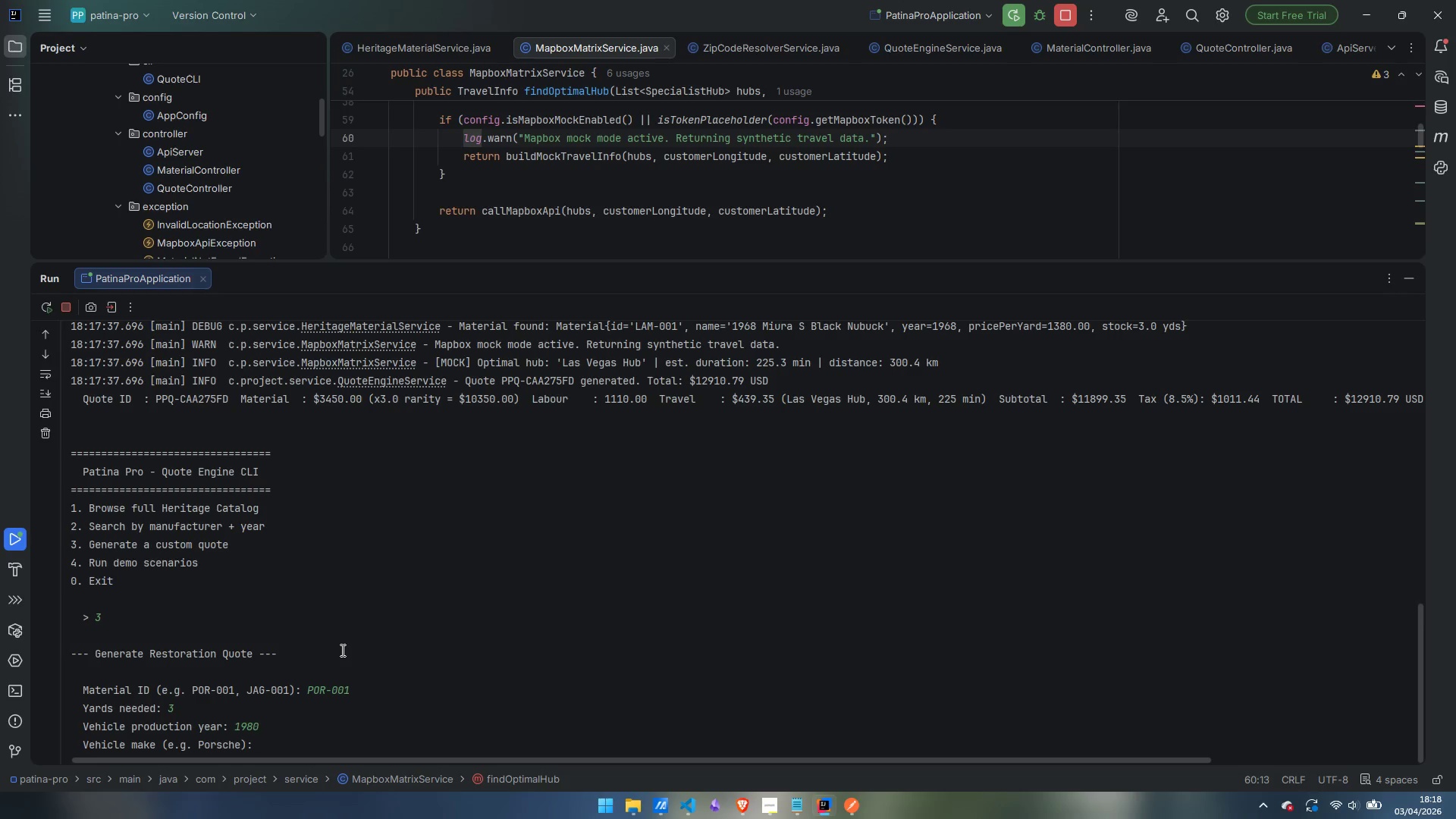 
hold_key(key=ShiftLeft, duration=0.42)
 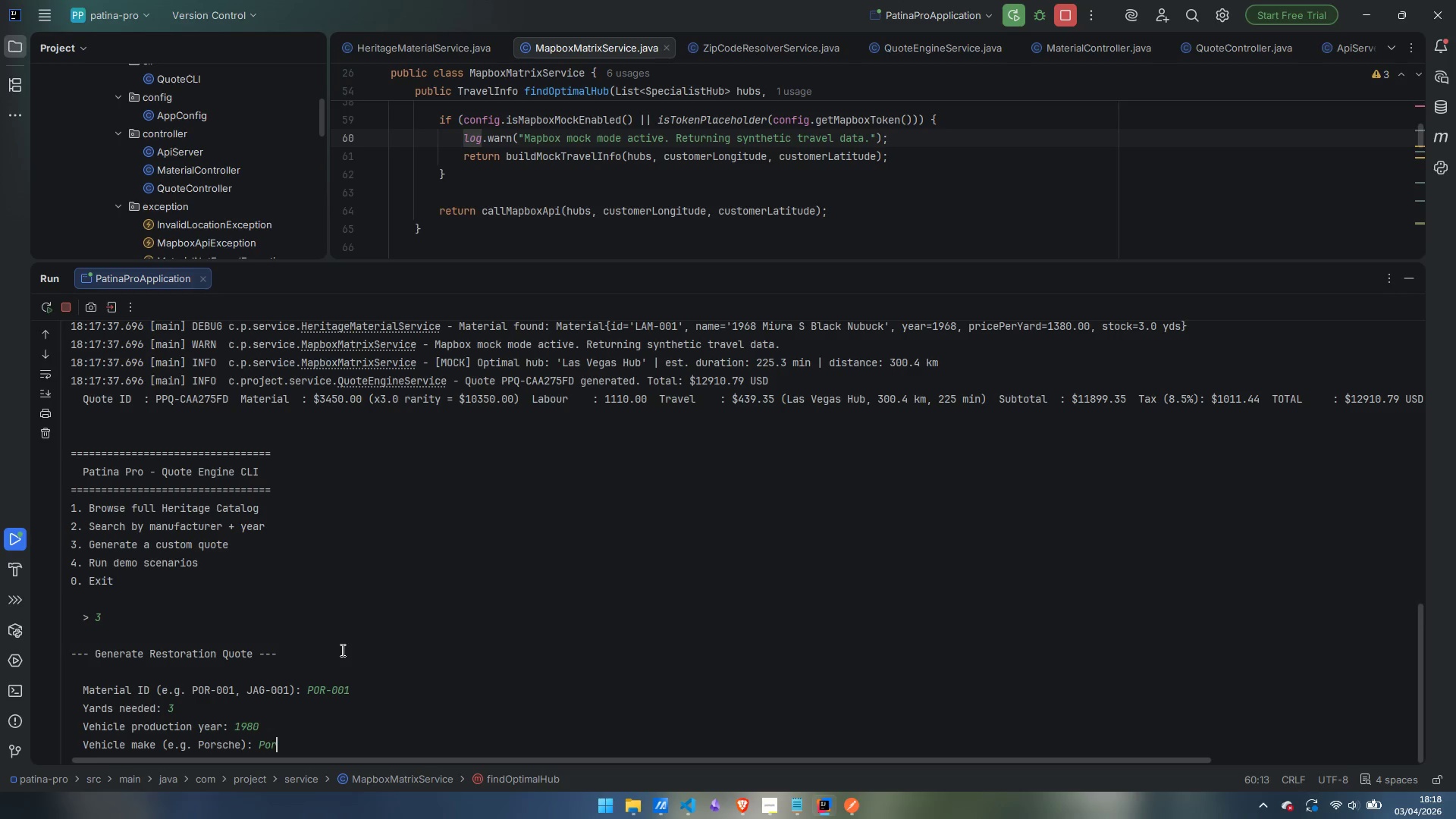 
type(porsche)
 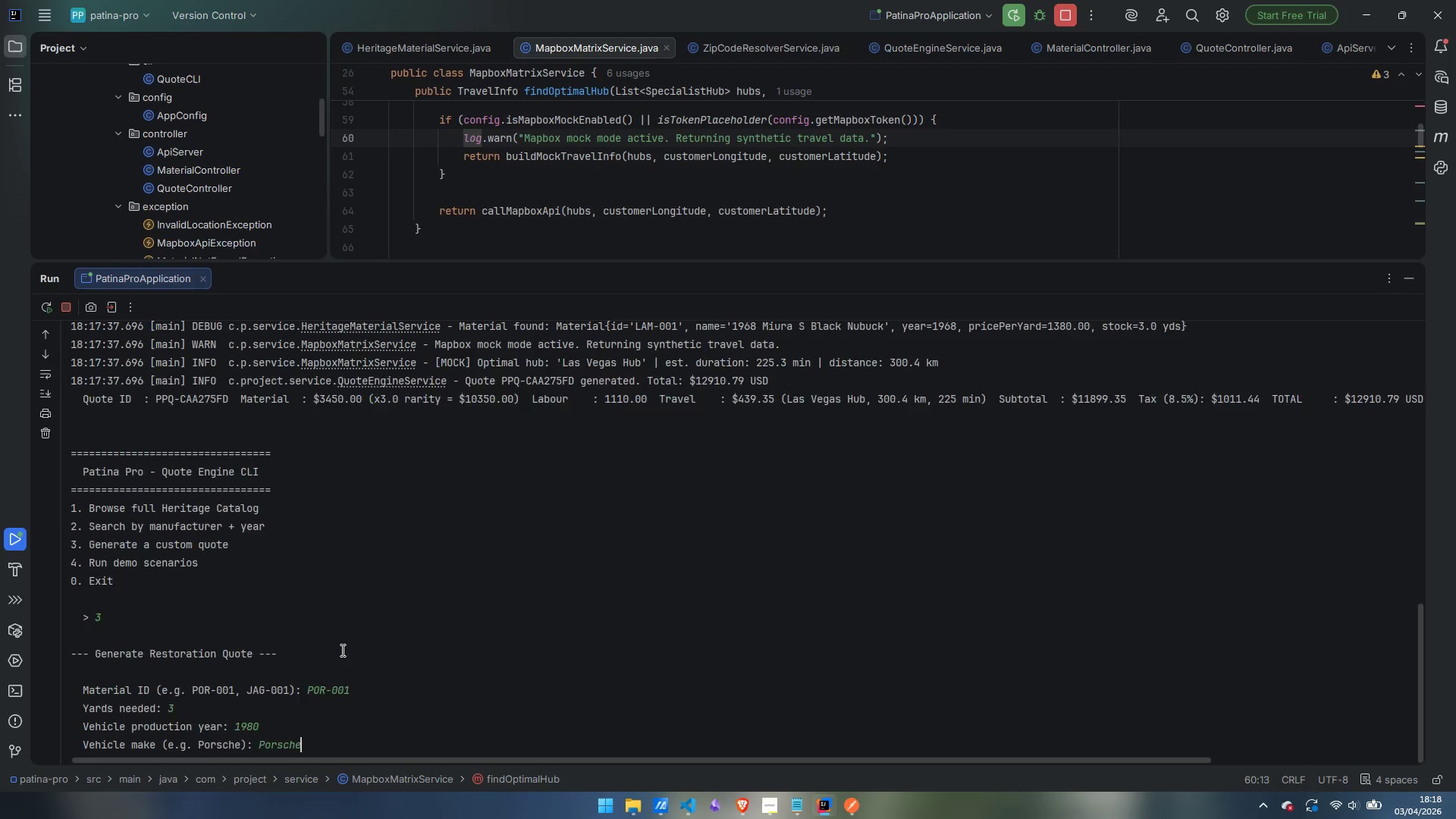 
key(Enter)
 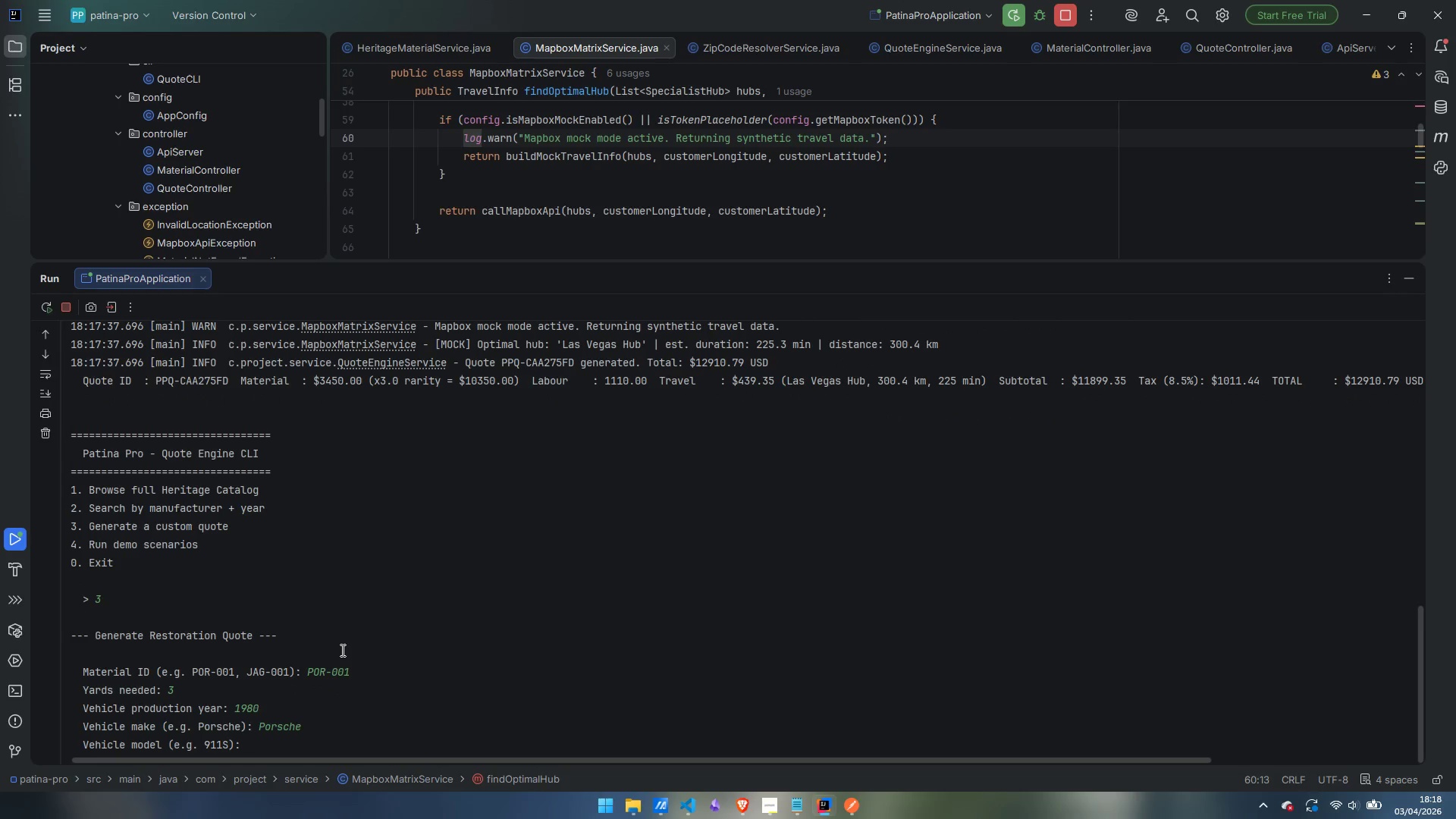 
type(911S)
 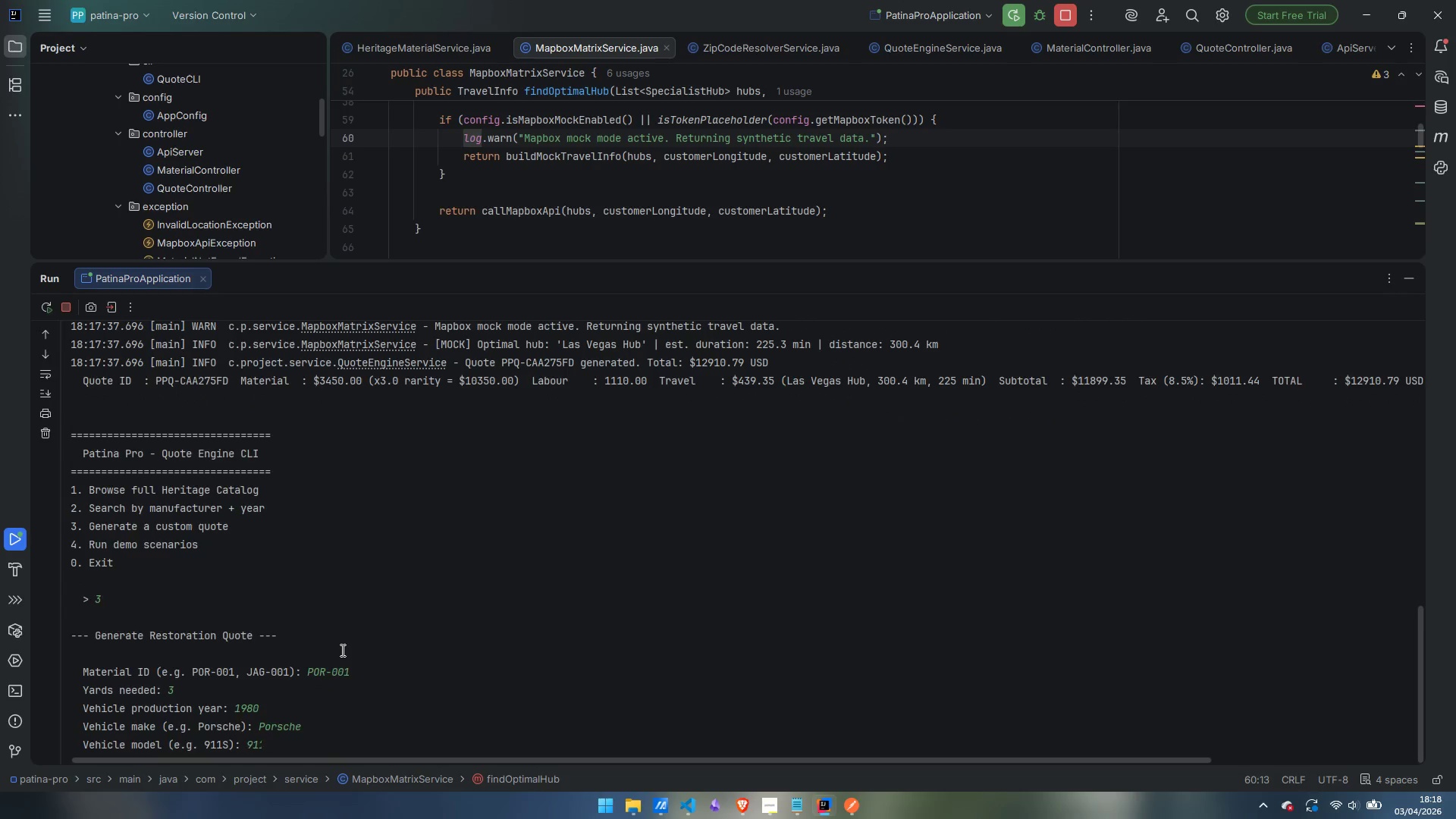 
key(Enter)
 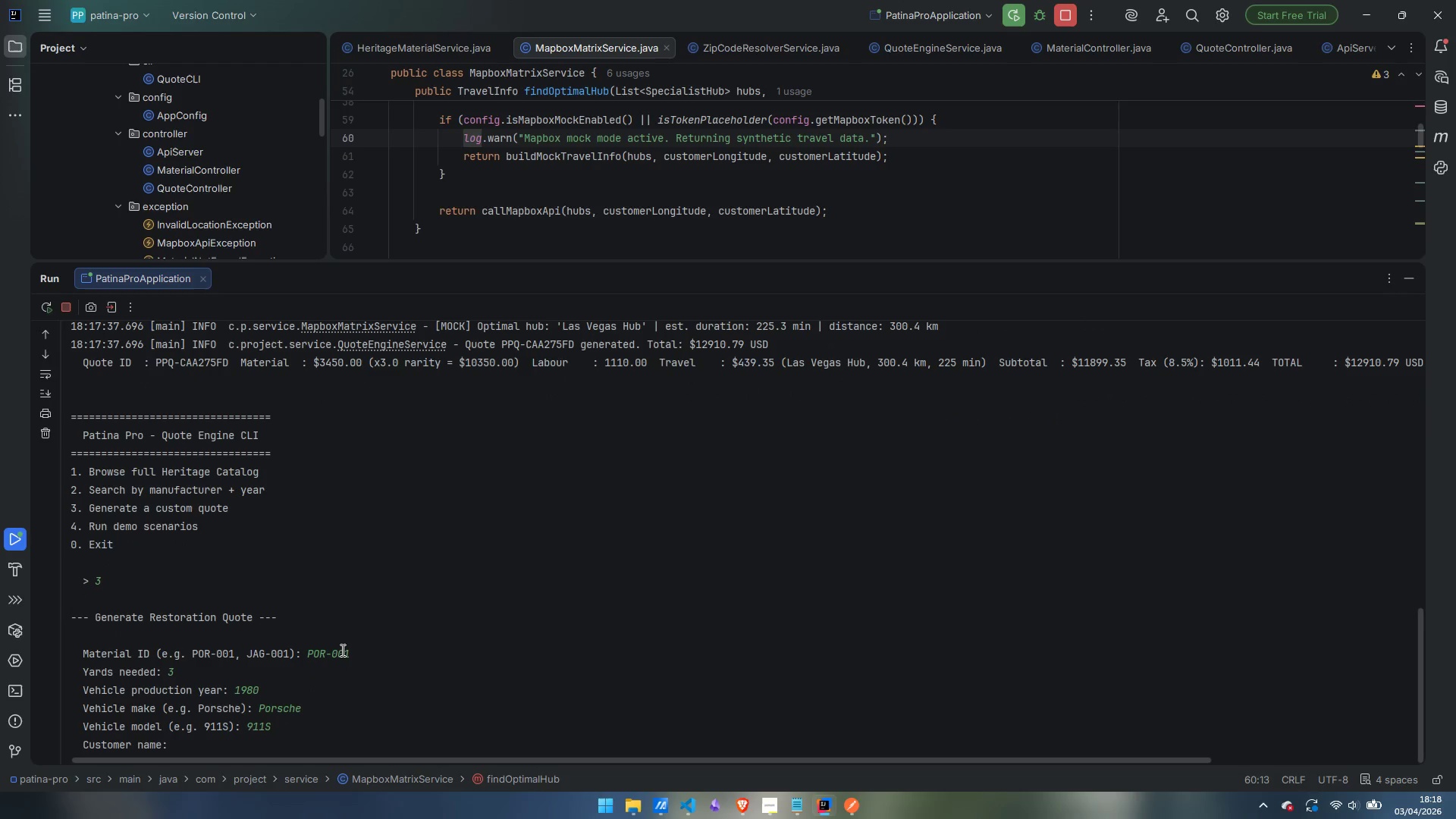 
type(Zeta)
 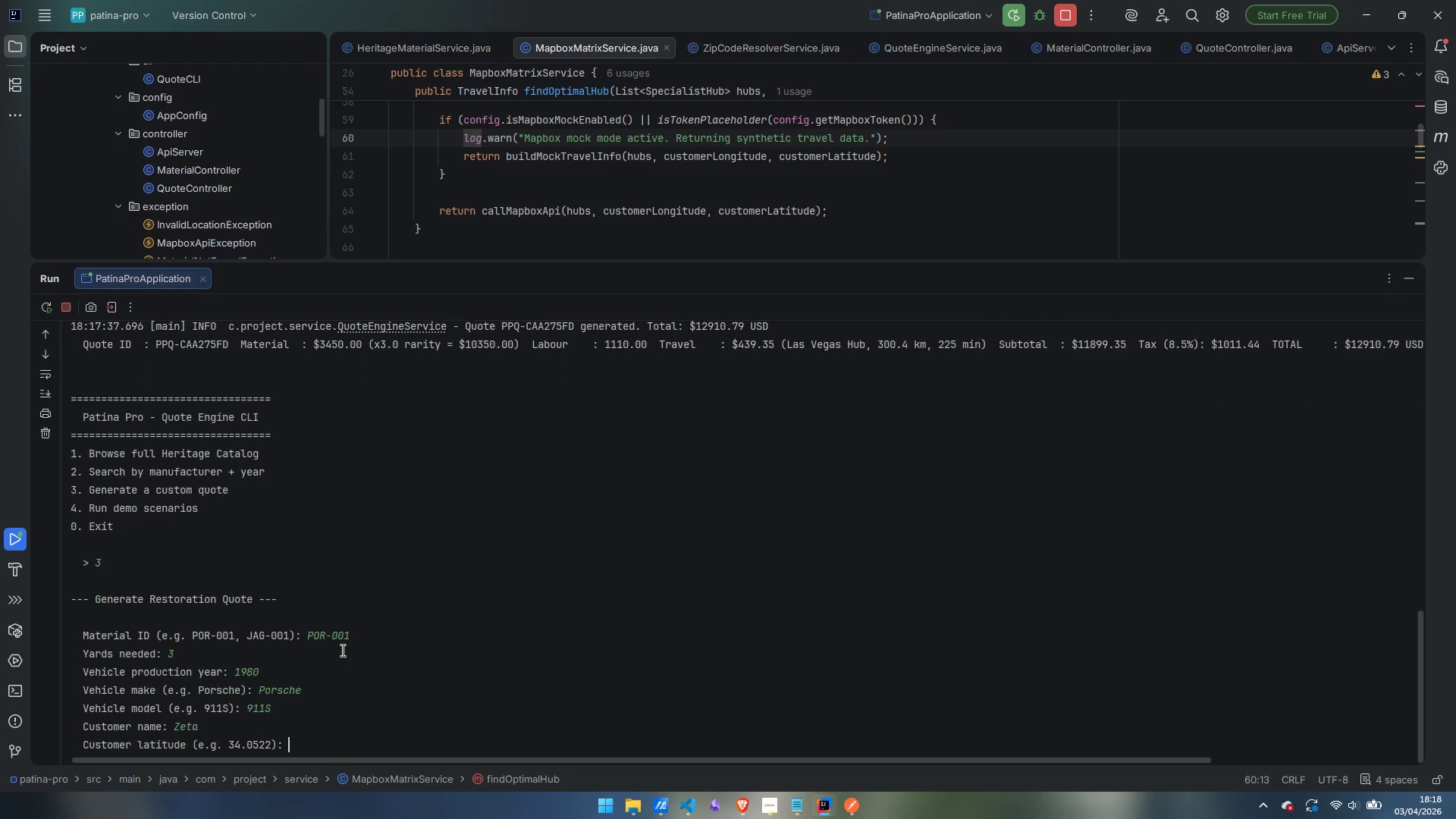 
key(Enter)
 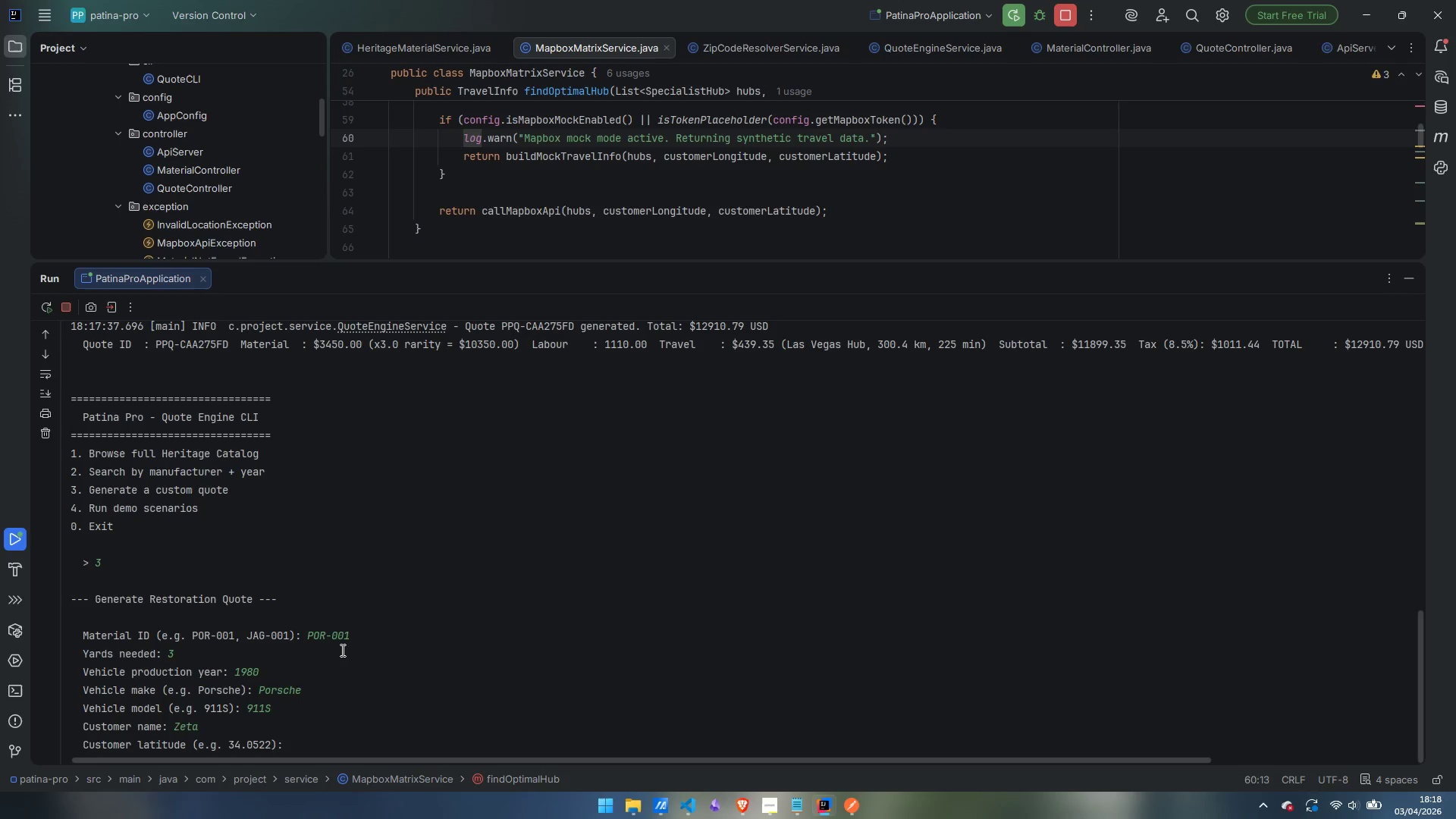 
type(34.0522)
 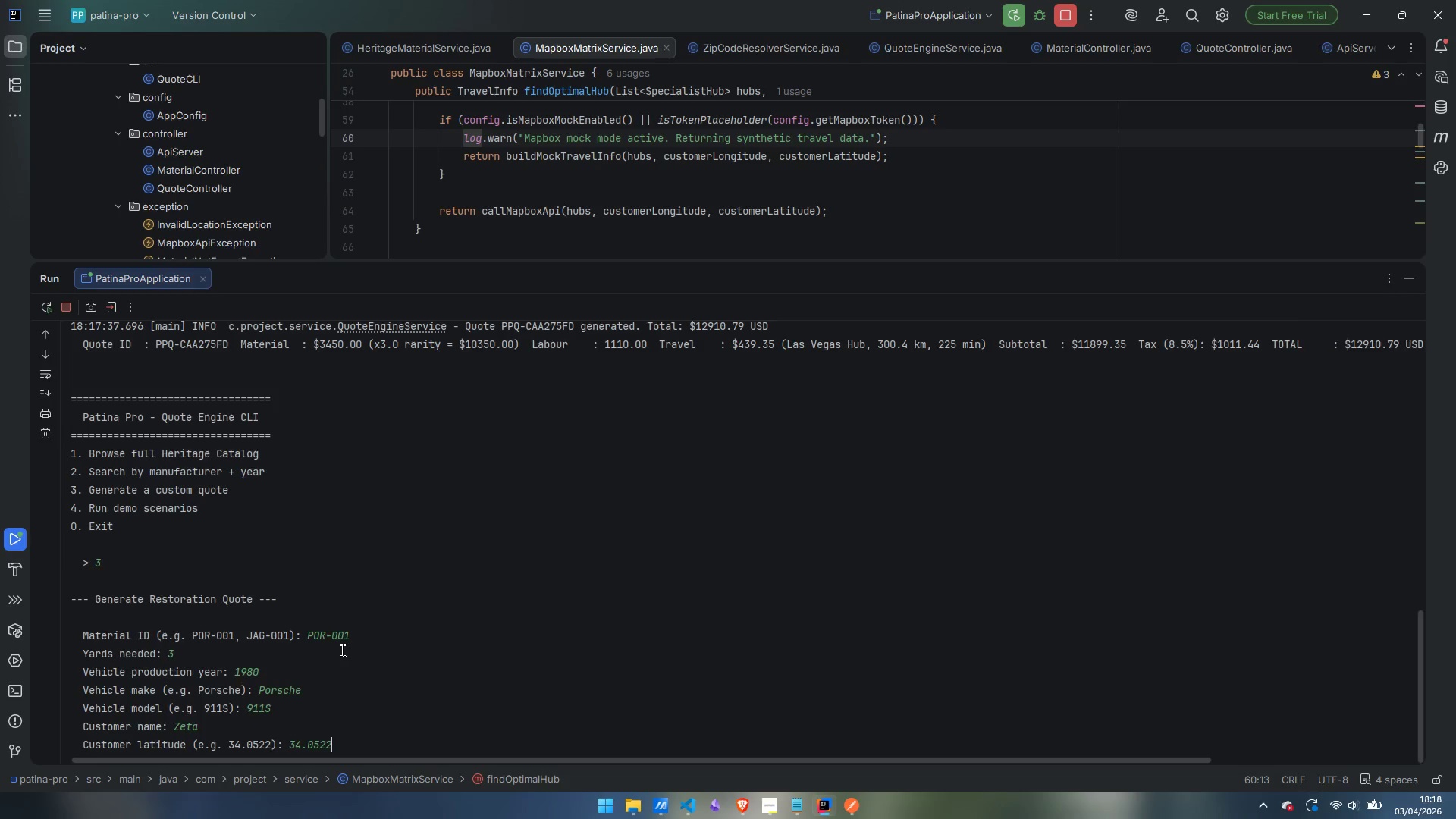 
key(Enter)
 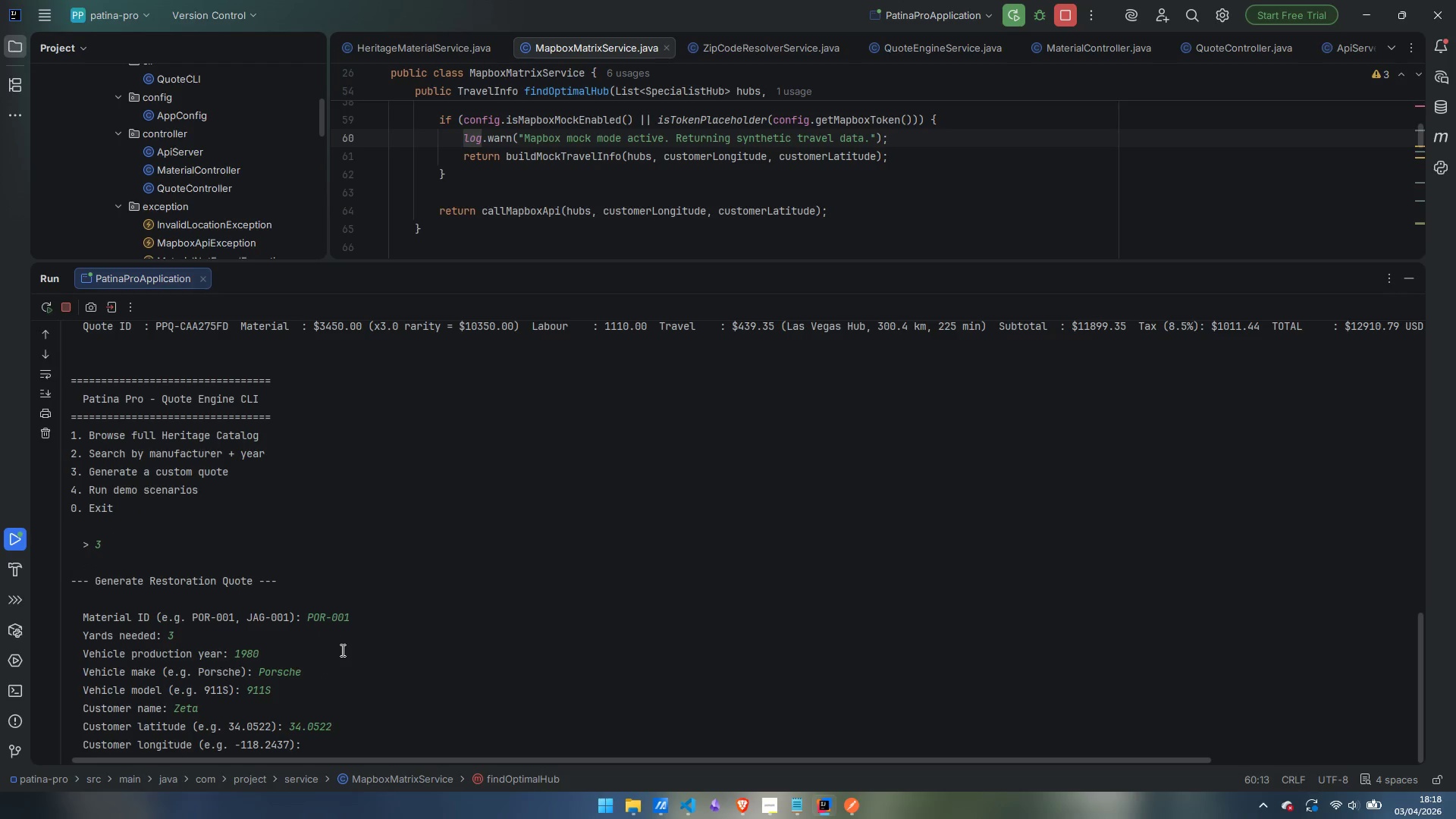 
type(-118.2437)
 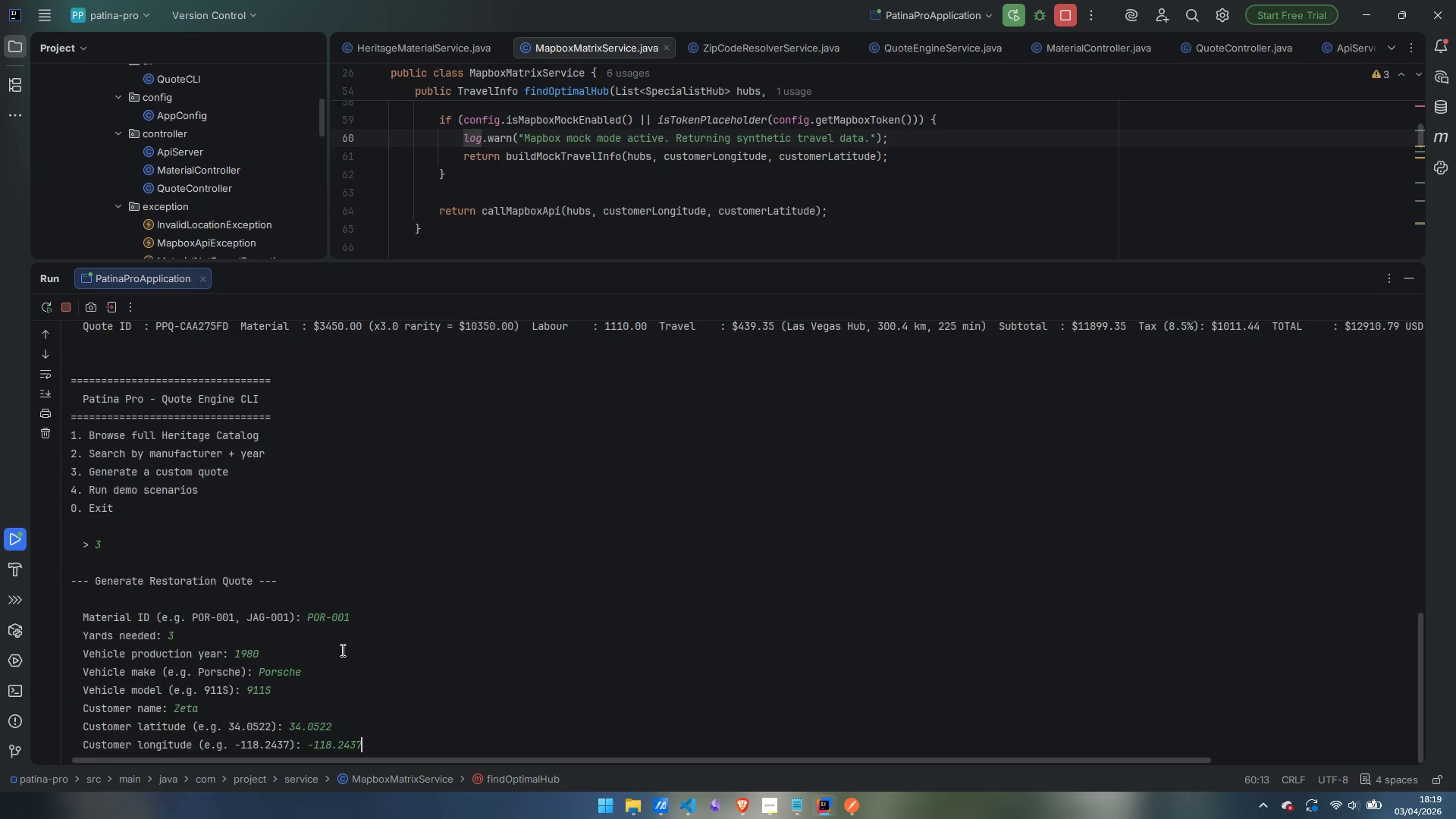 
key(Enter)
 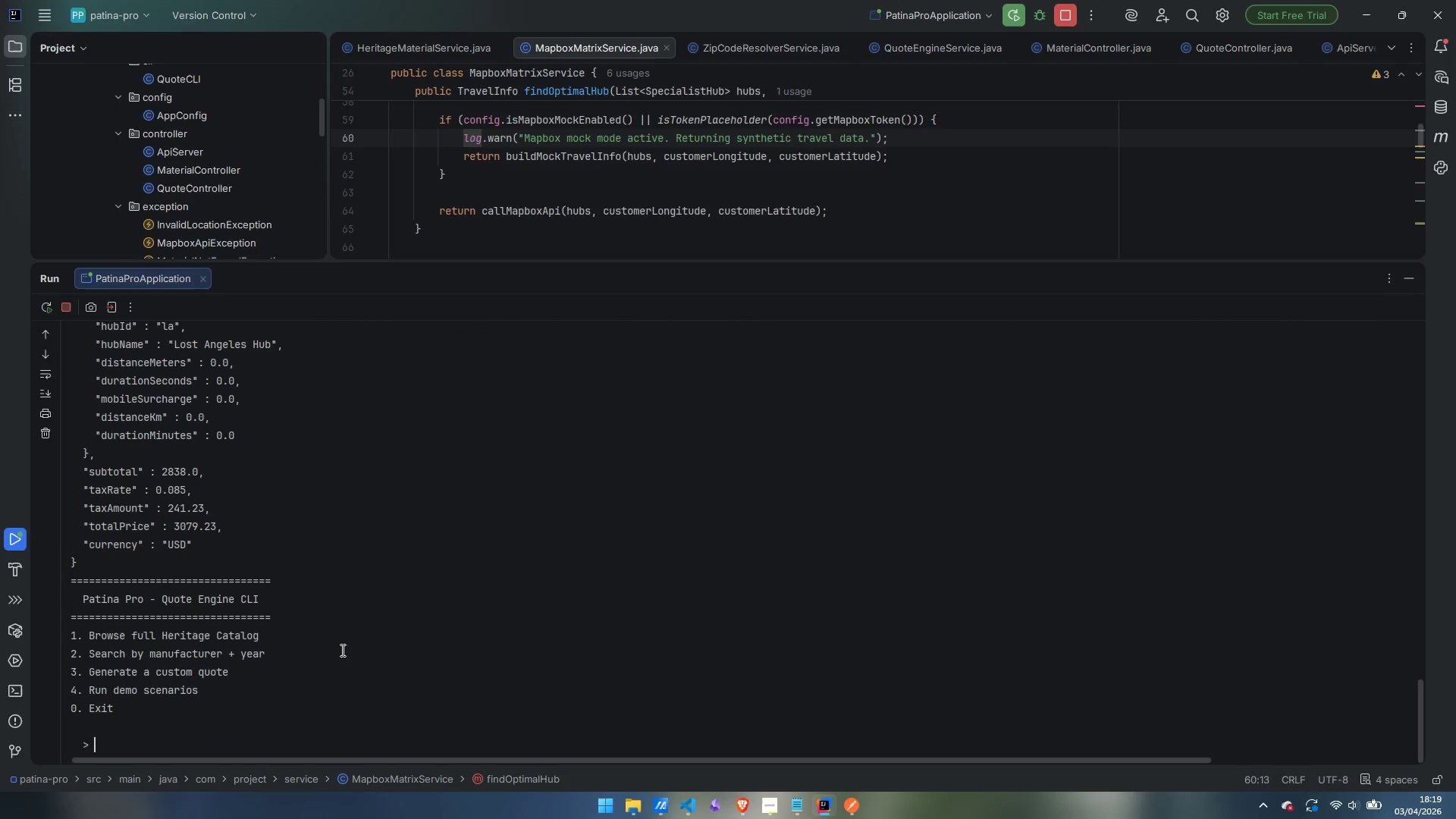 
scroll: coordinate [322, 654], scroll_direction: up, amount: 13.0
 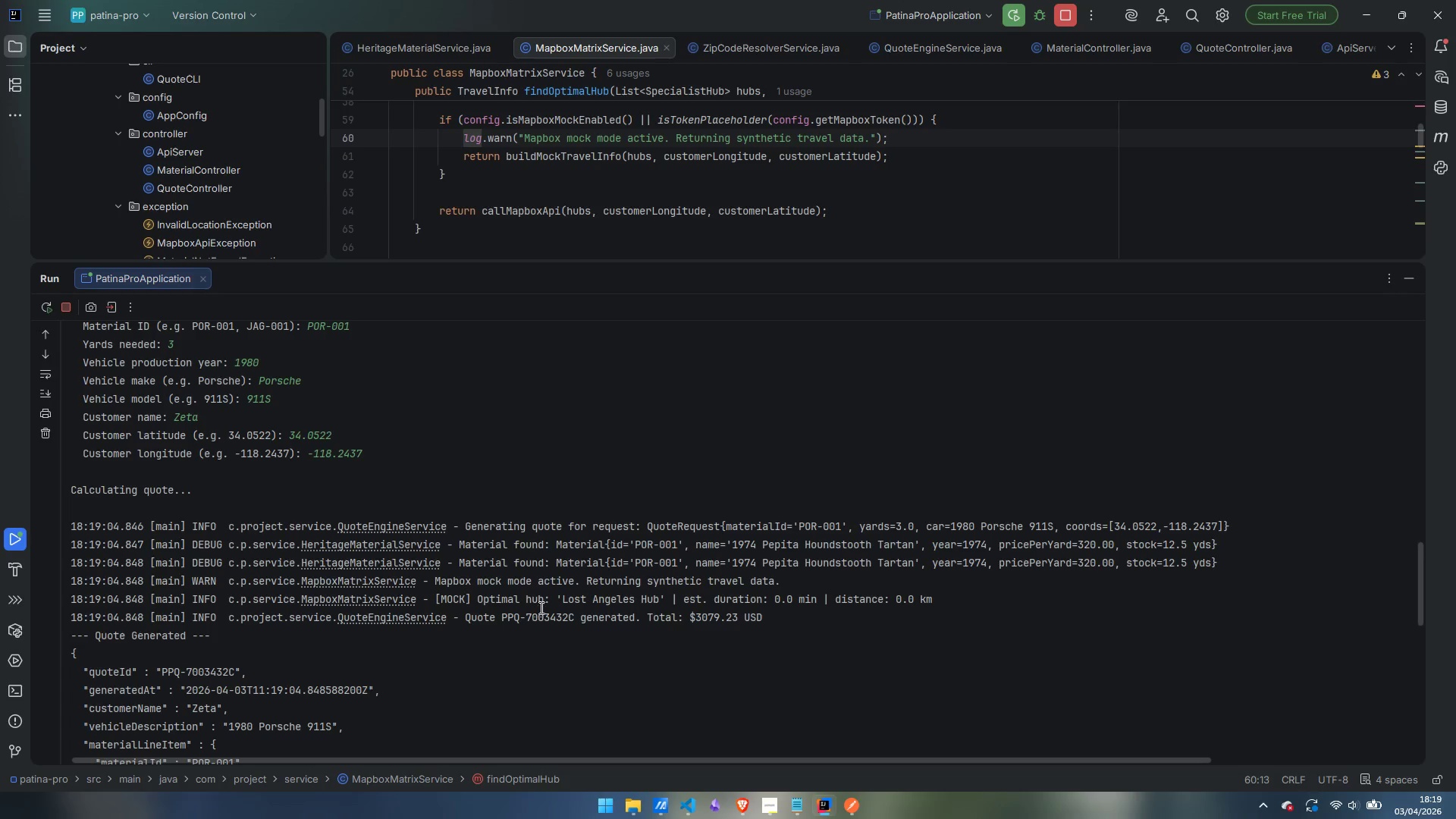 
wait(18.5)
 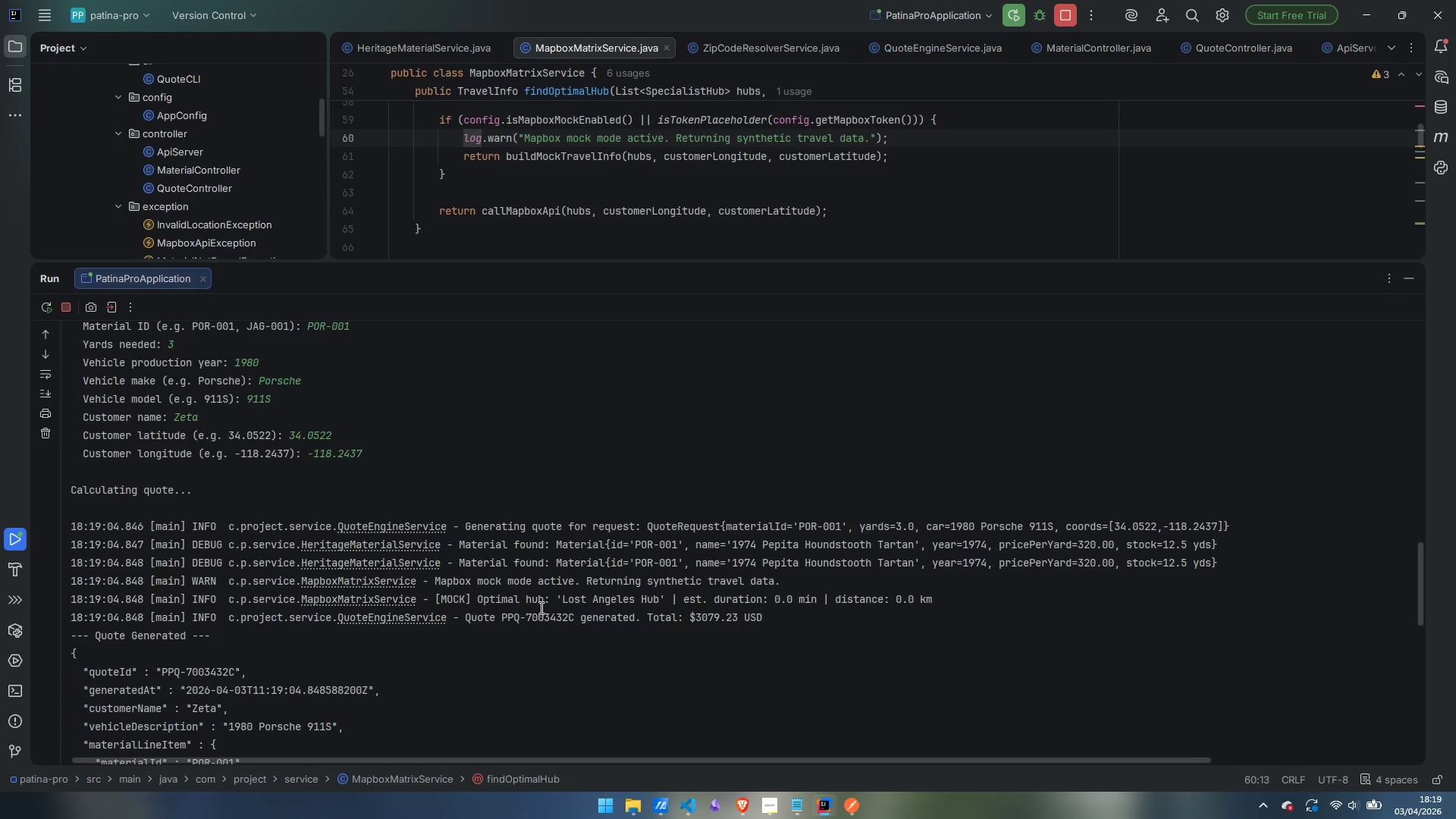 
scroll: coordinate [692, 692], scroll_direction: down, amount: 10.0
 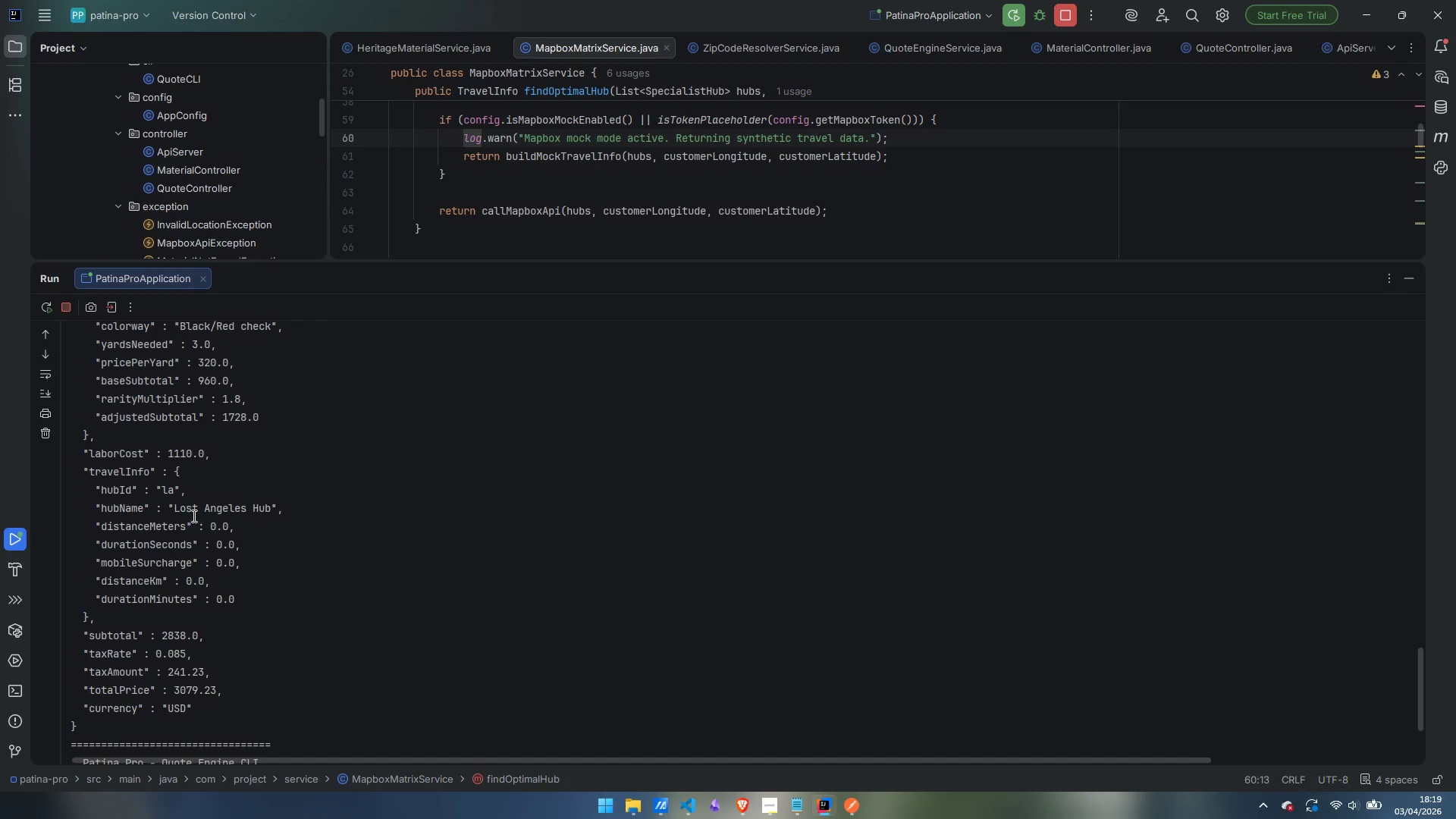 
left_click_drag(start_coordinate=[200, 513], to_coordinate=[252, 610])
 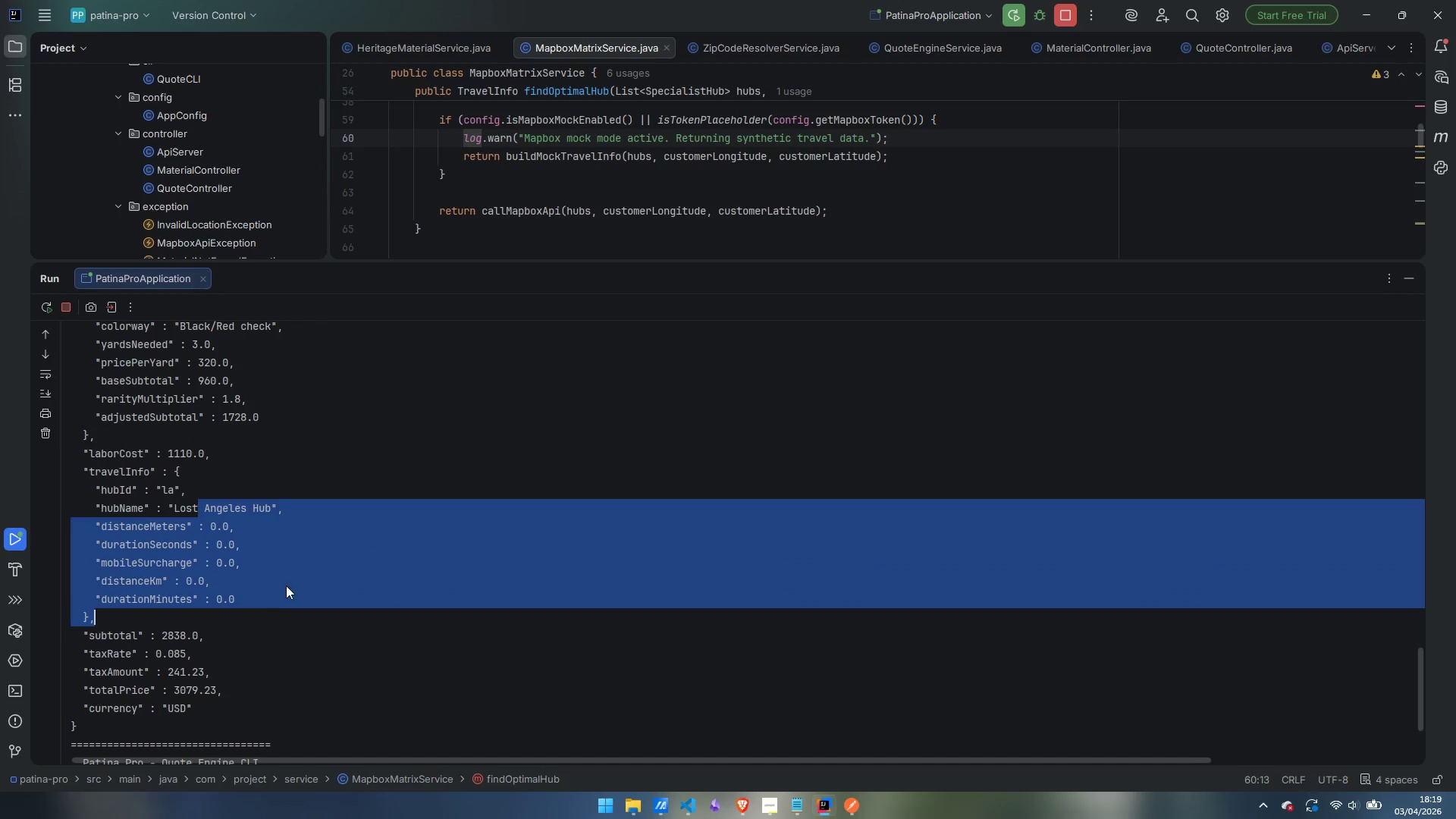 
left_click([286, 585])
 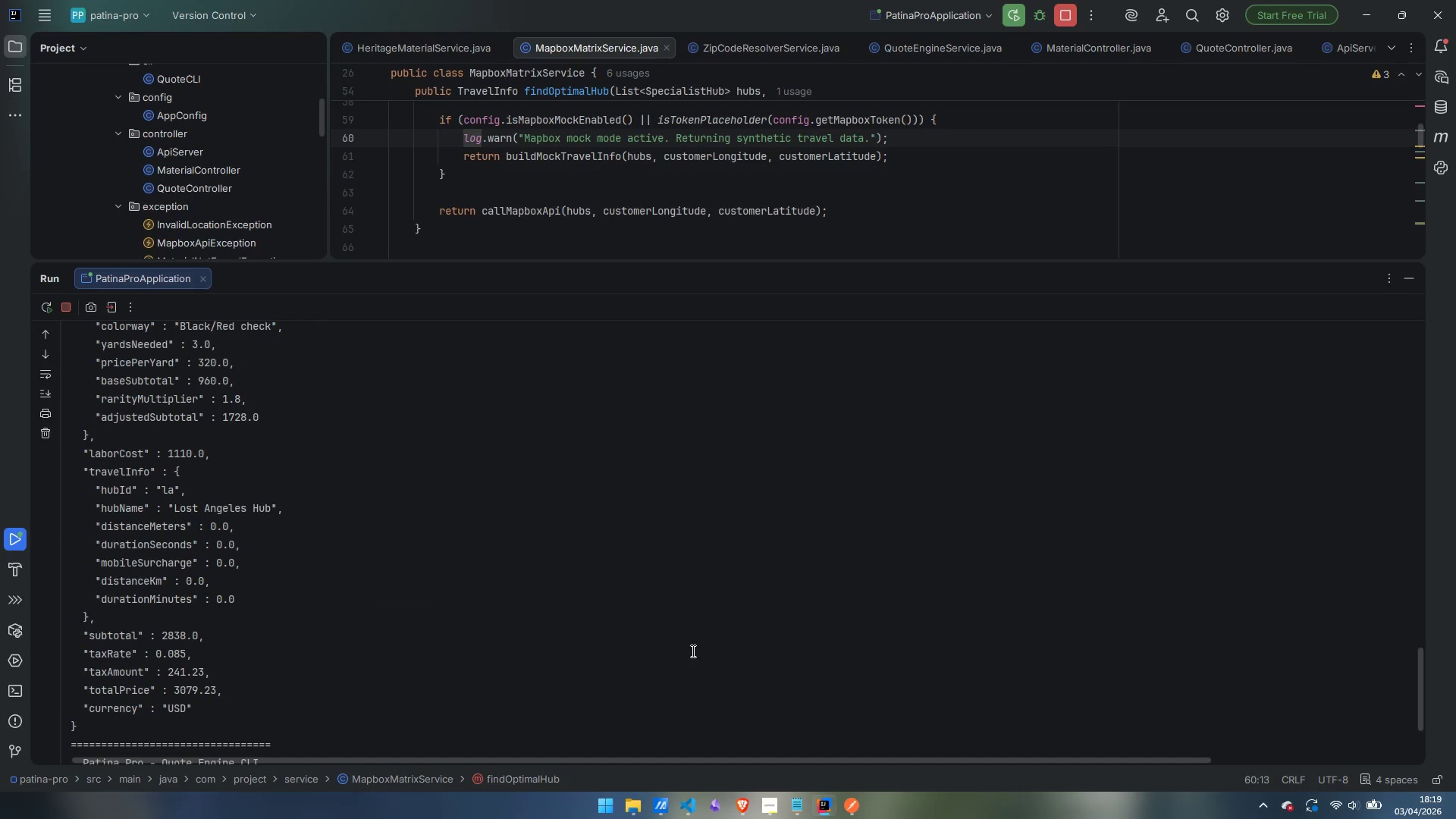 
scroll: coordinate [692, 651], scroll_direction: up, amount: 9.0
 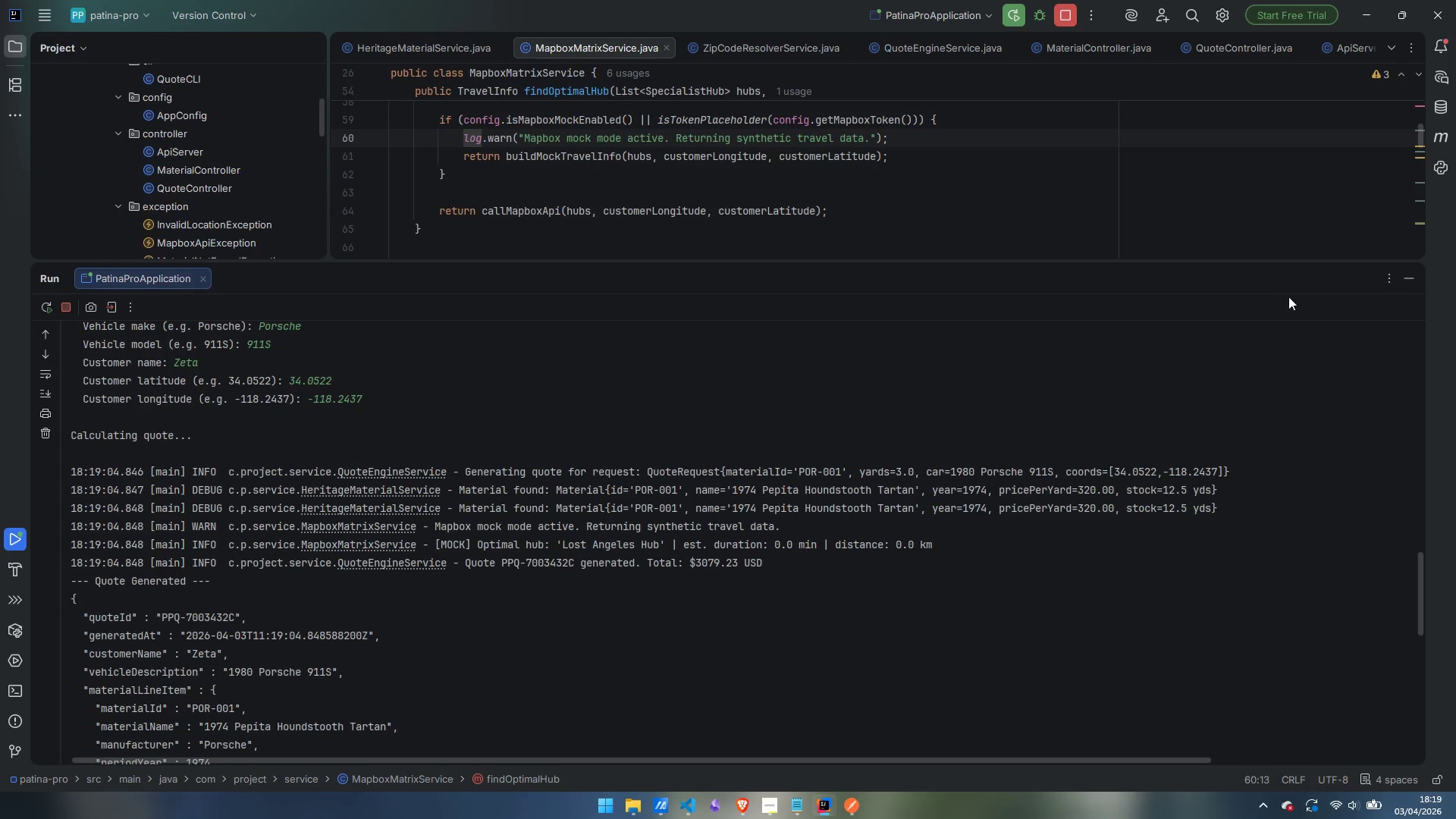 
wait(5.8)
 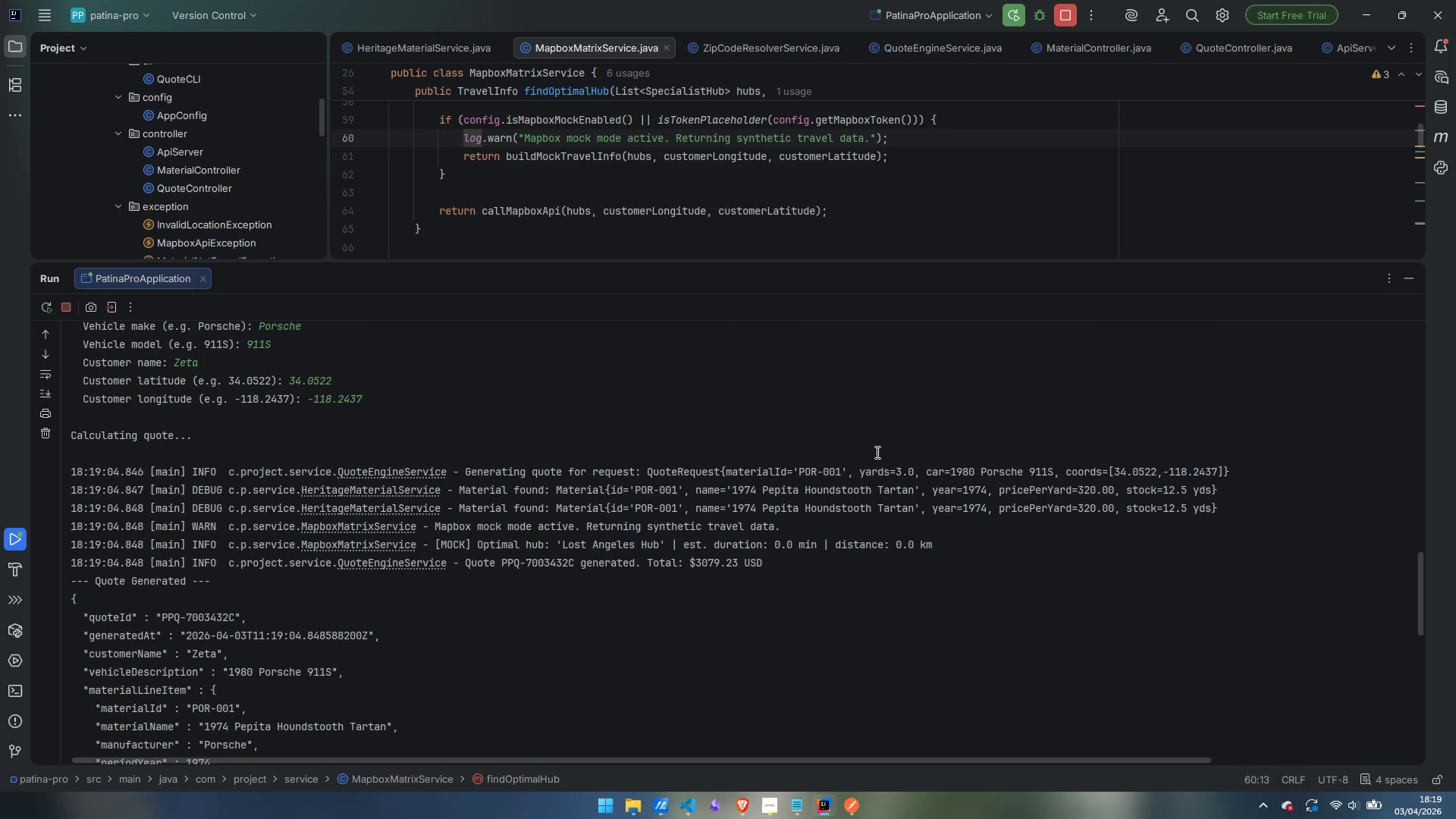 
scroll: coordinate [888, 484], scroll_direction: down, amount: 22.0
 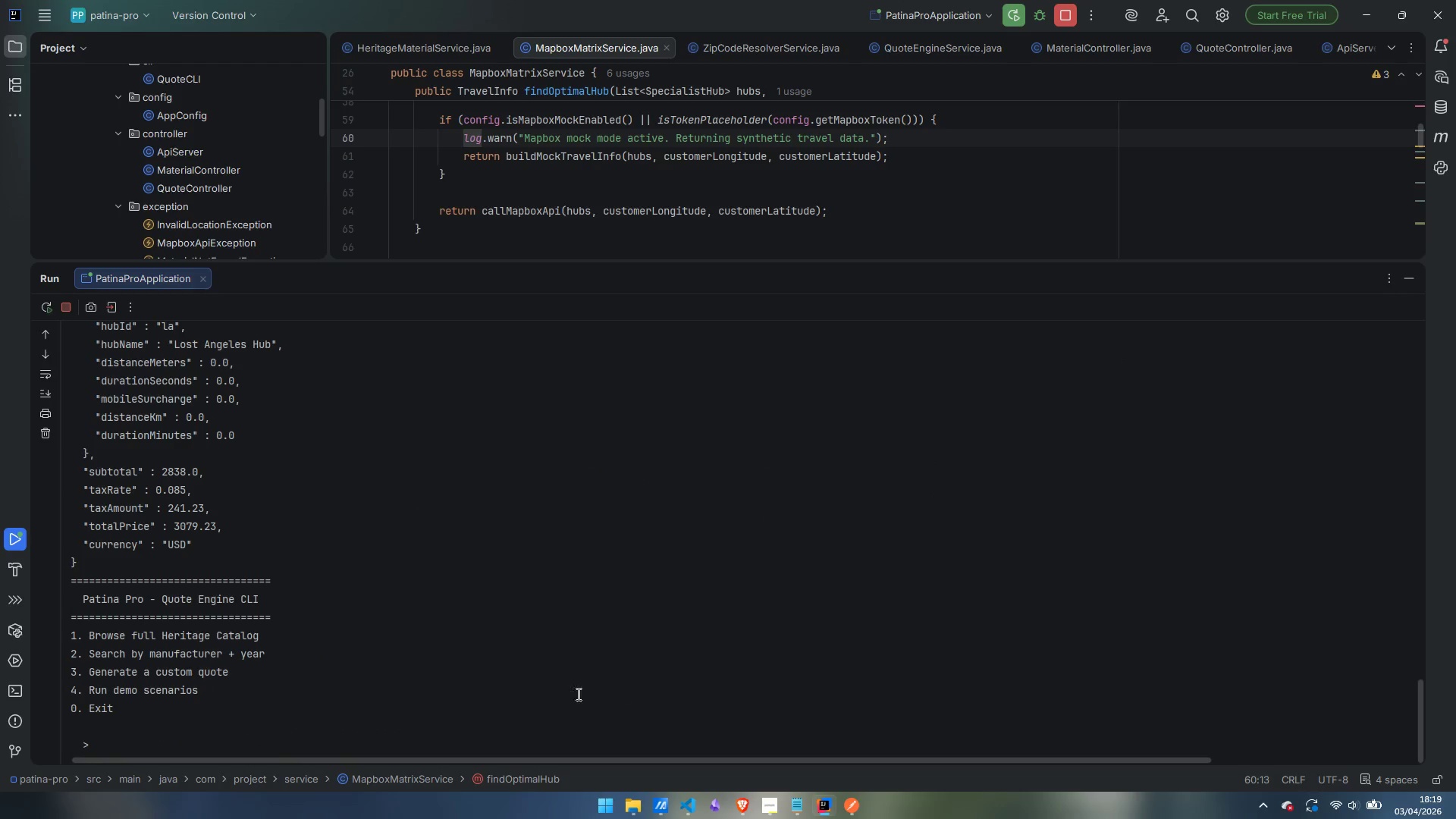 
left_click([564, 725])
 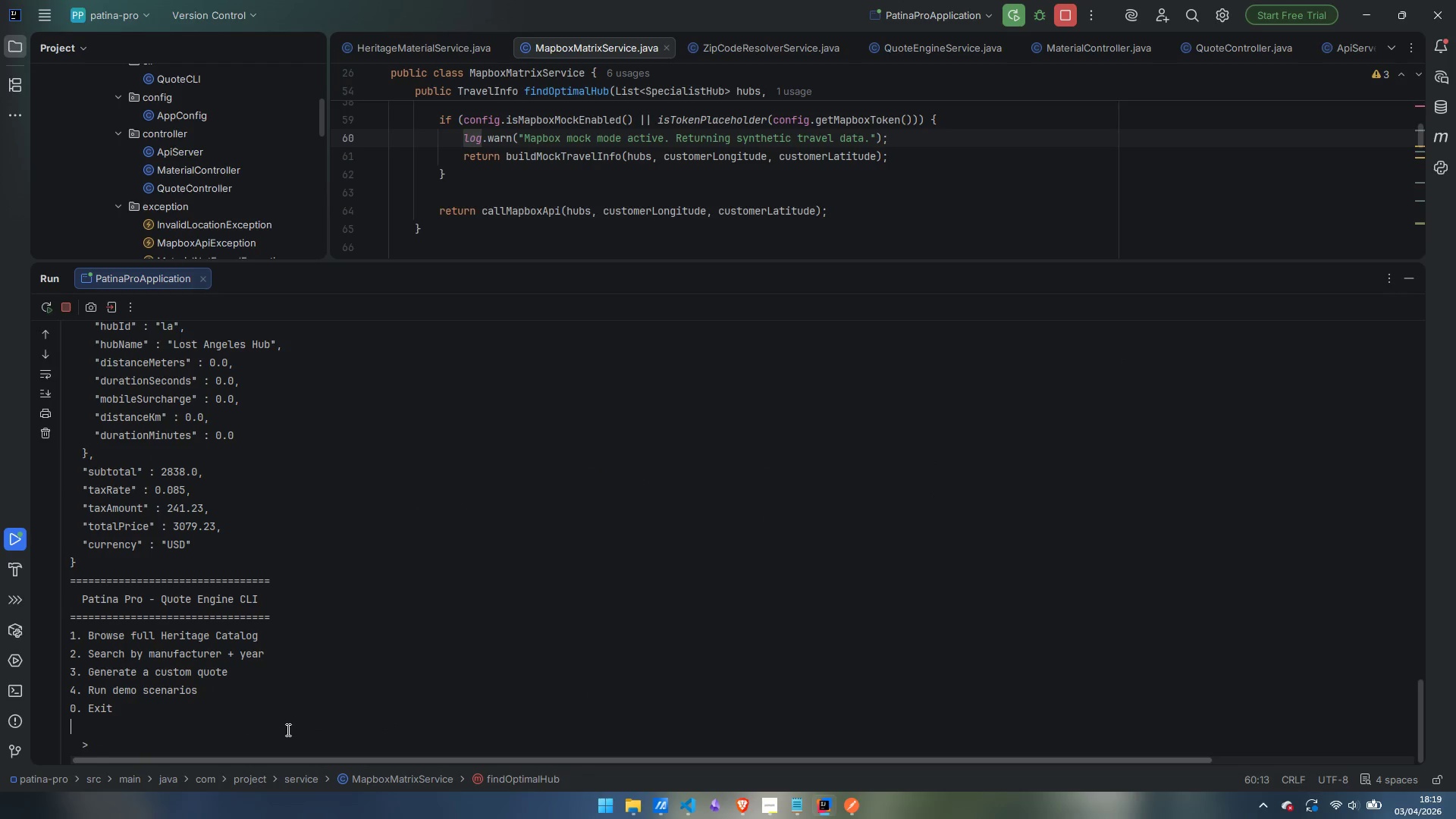 
left_click([209, 743])
 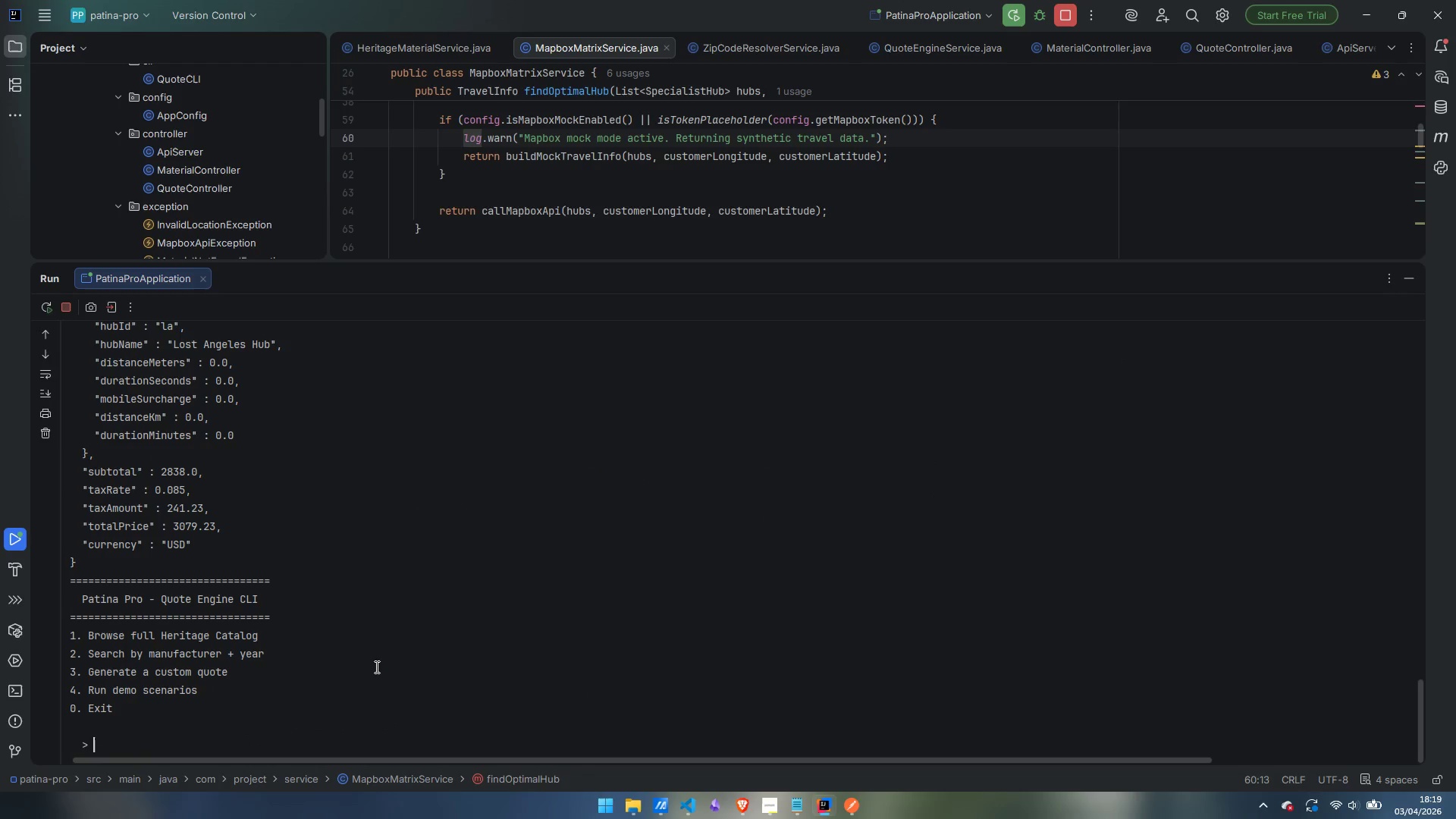 
key(0)
 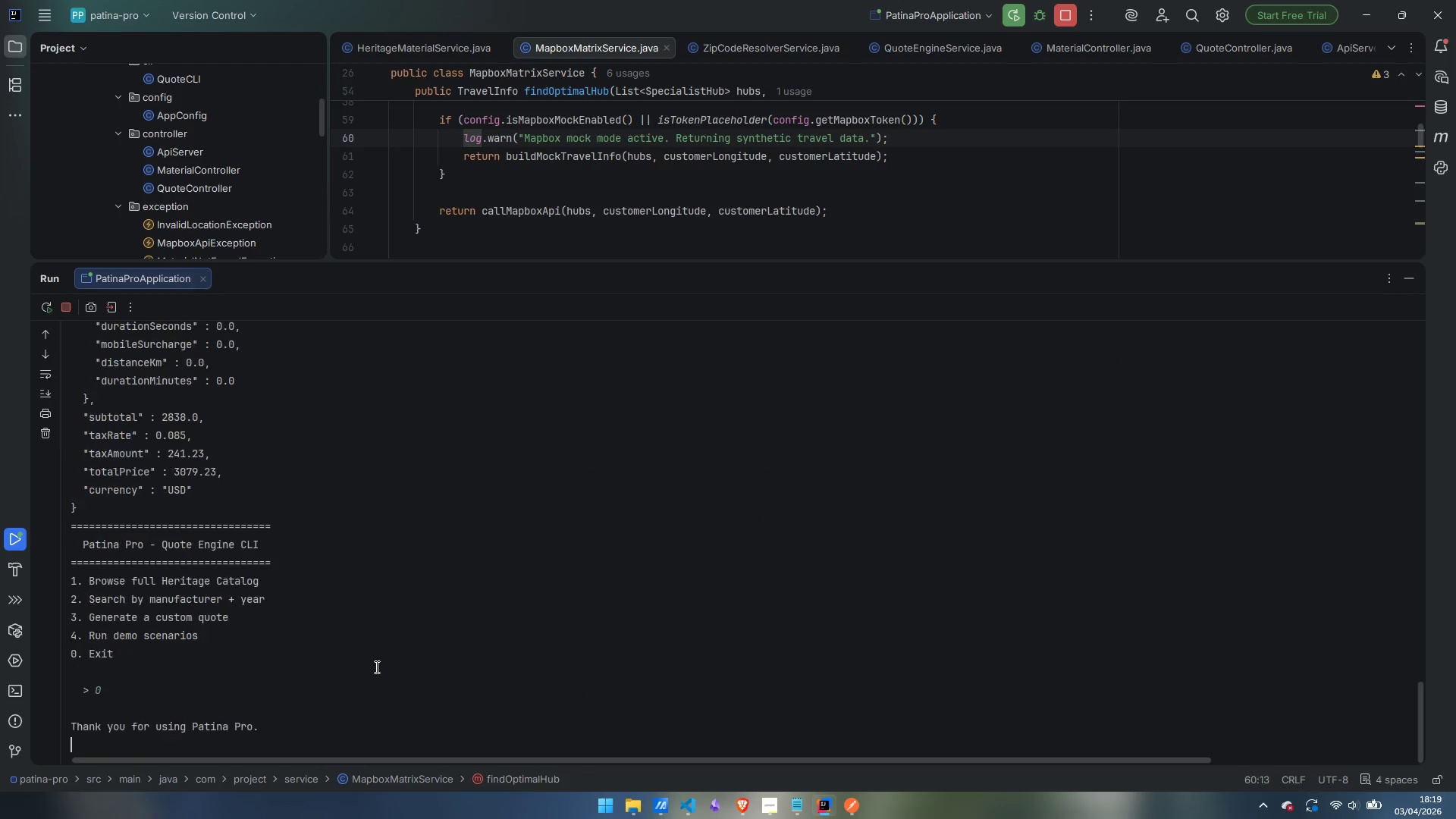 
key(Enter)
 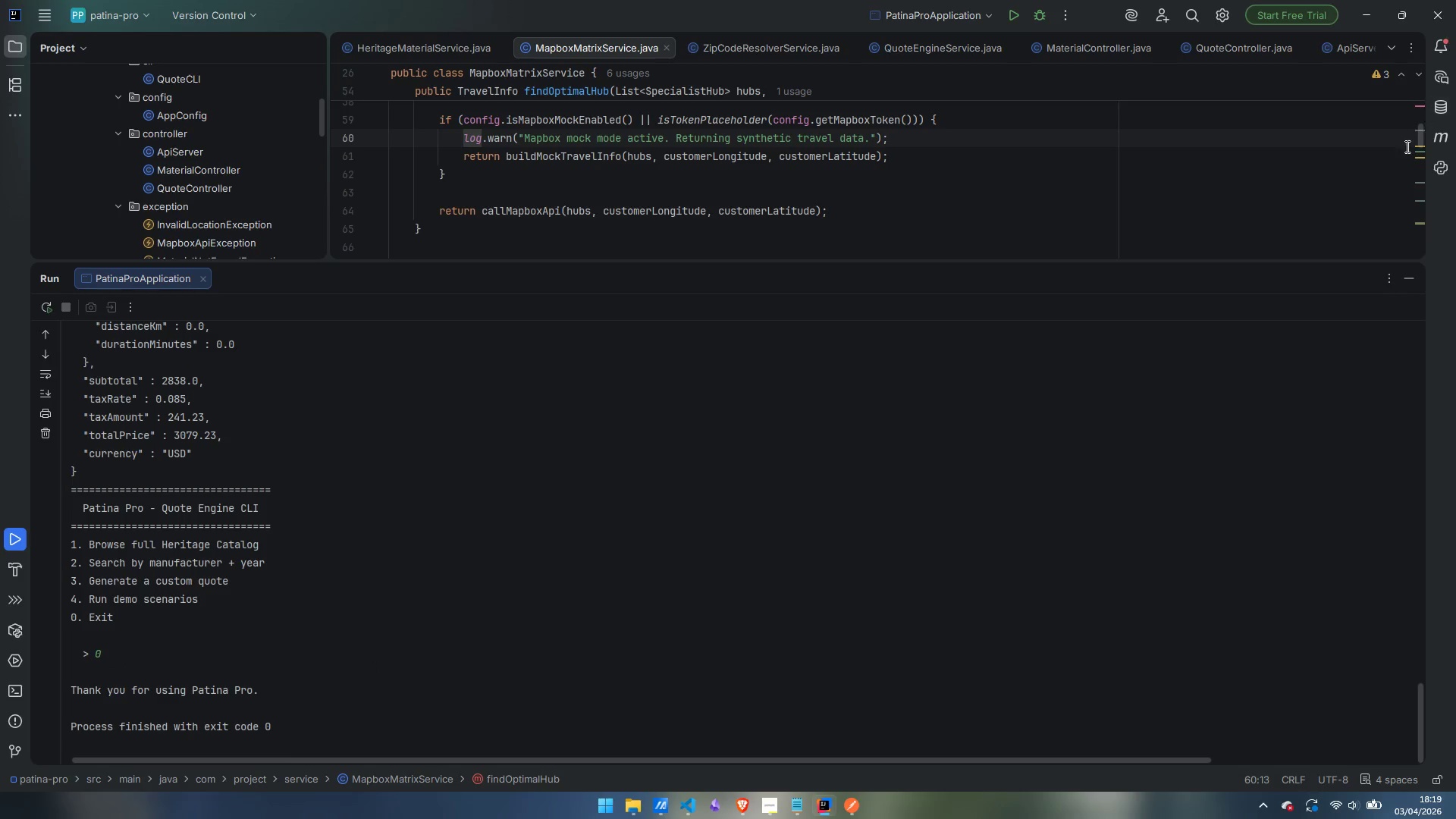 
left_click([1410, 278])
 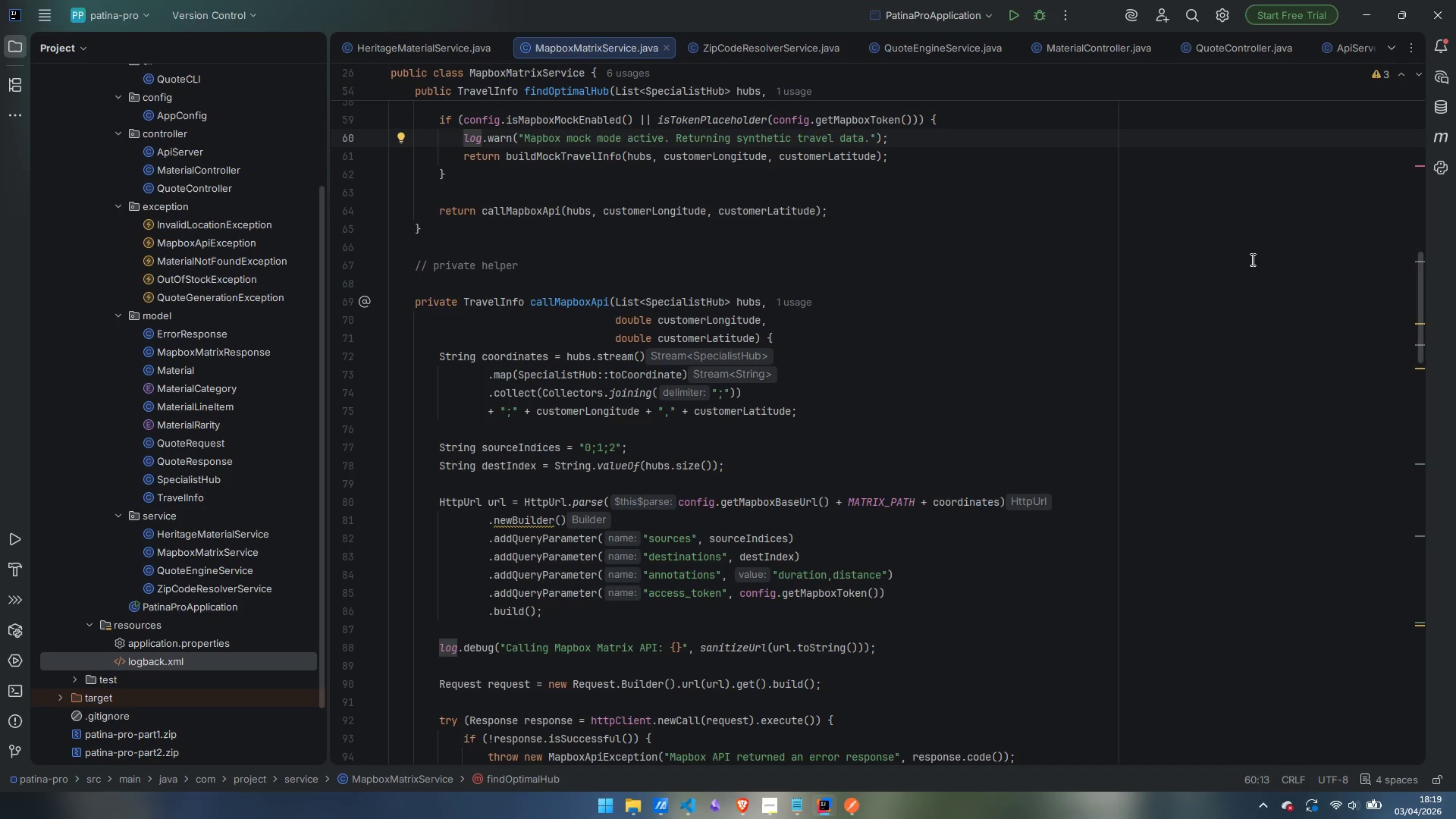 
scroll: coordinate [1251, 259], scroll_direction: up, amount: 11.0
 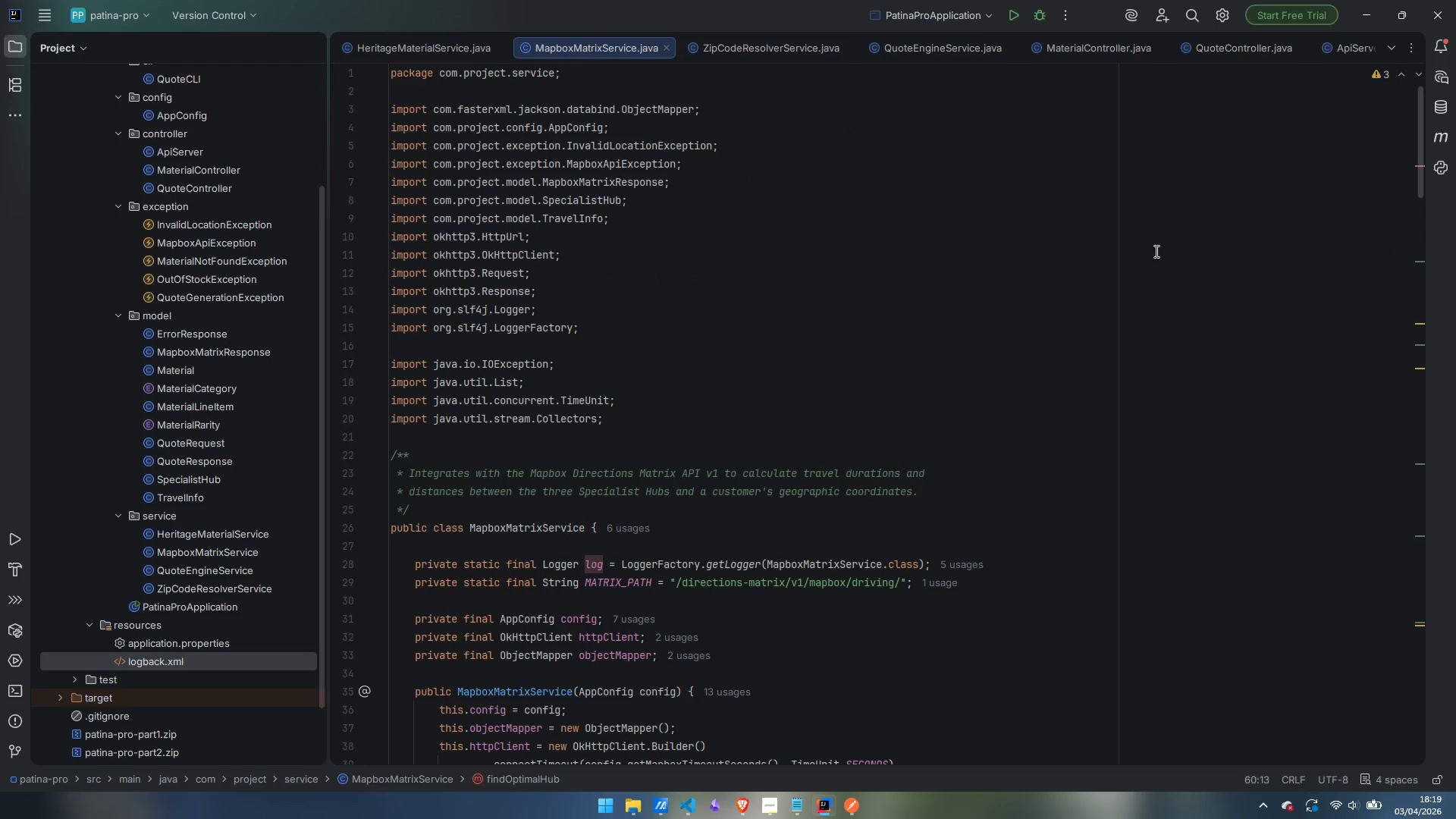 
scroll: coordinate [212, 576], scroll_direction: down, amount: 22.0
 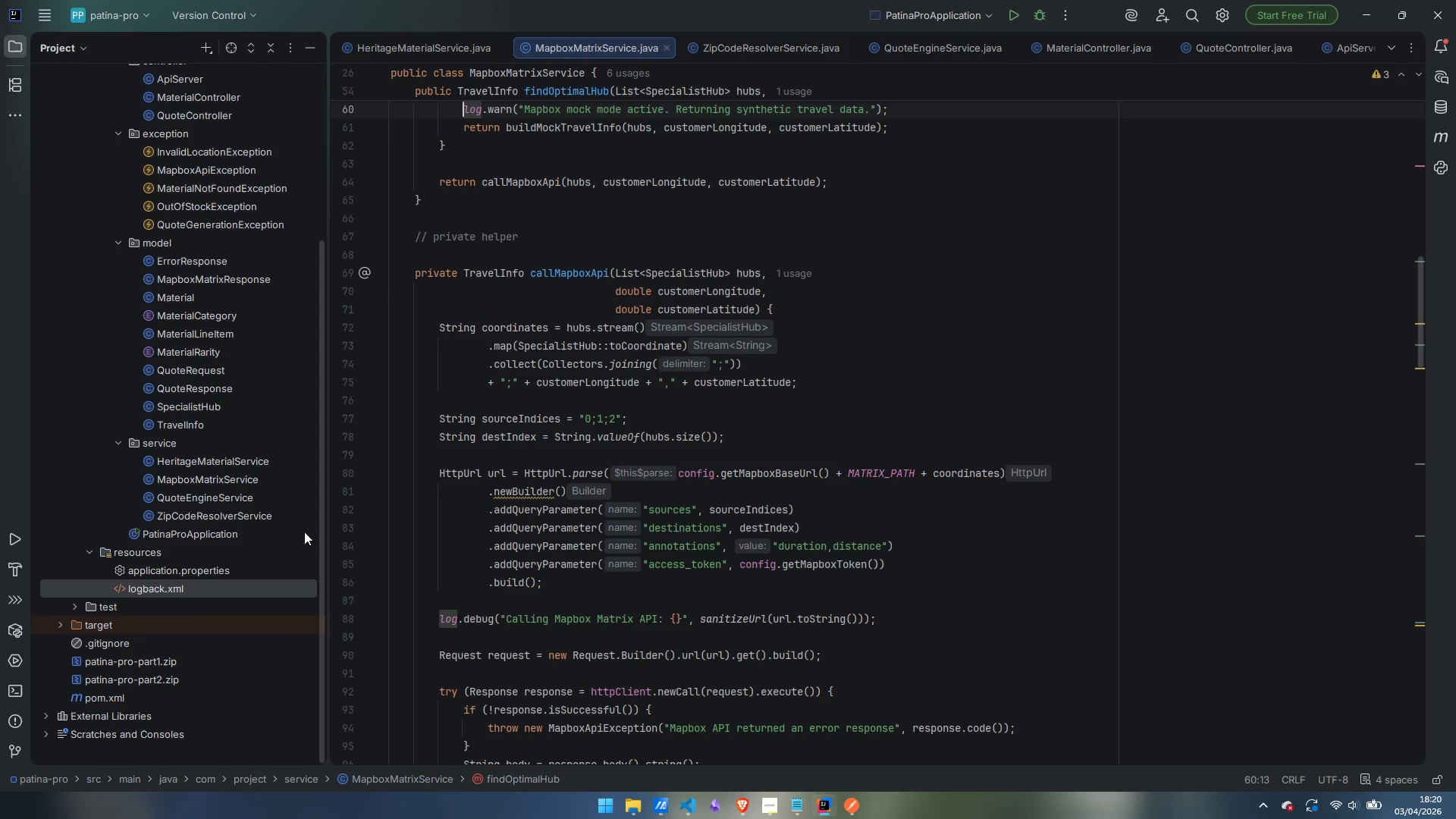 
double_click([181, 536])
 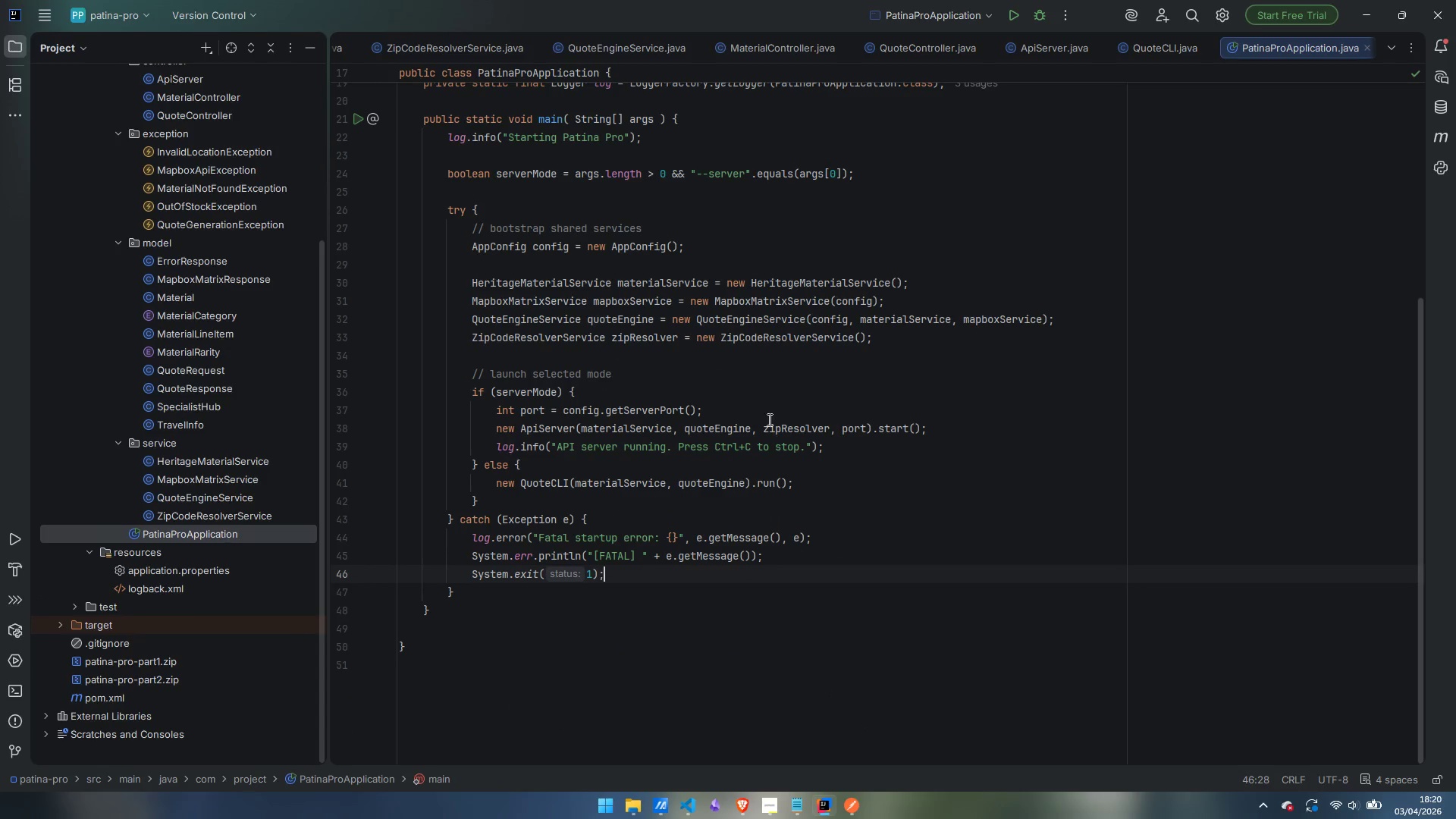 
scroll: coordinate [823, 413], scroll_direction: up, amount: 12.0
 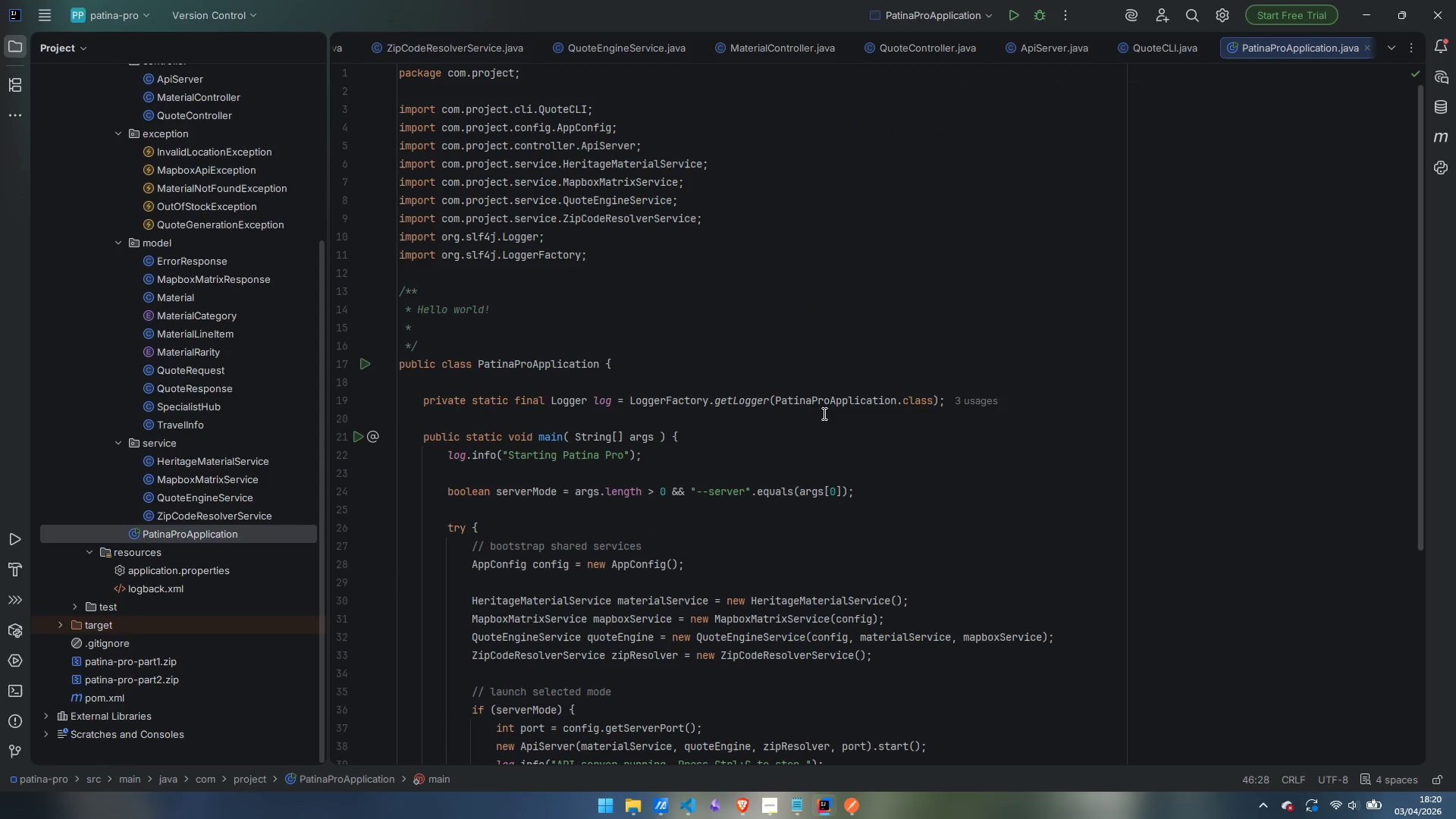 
wait(10.11)
 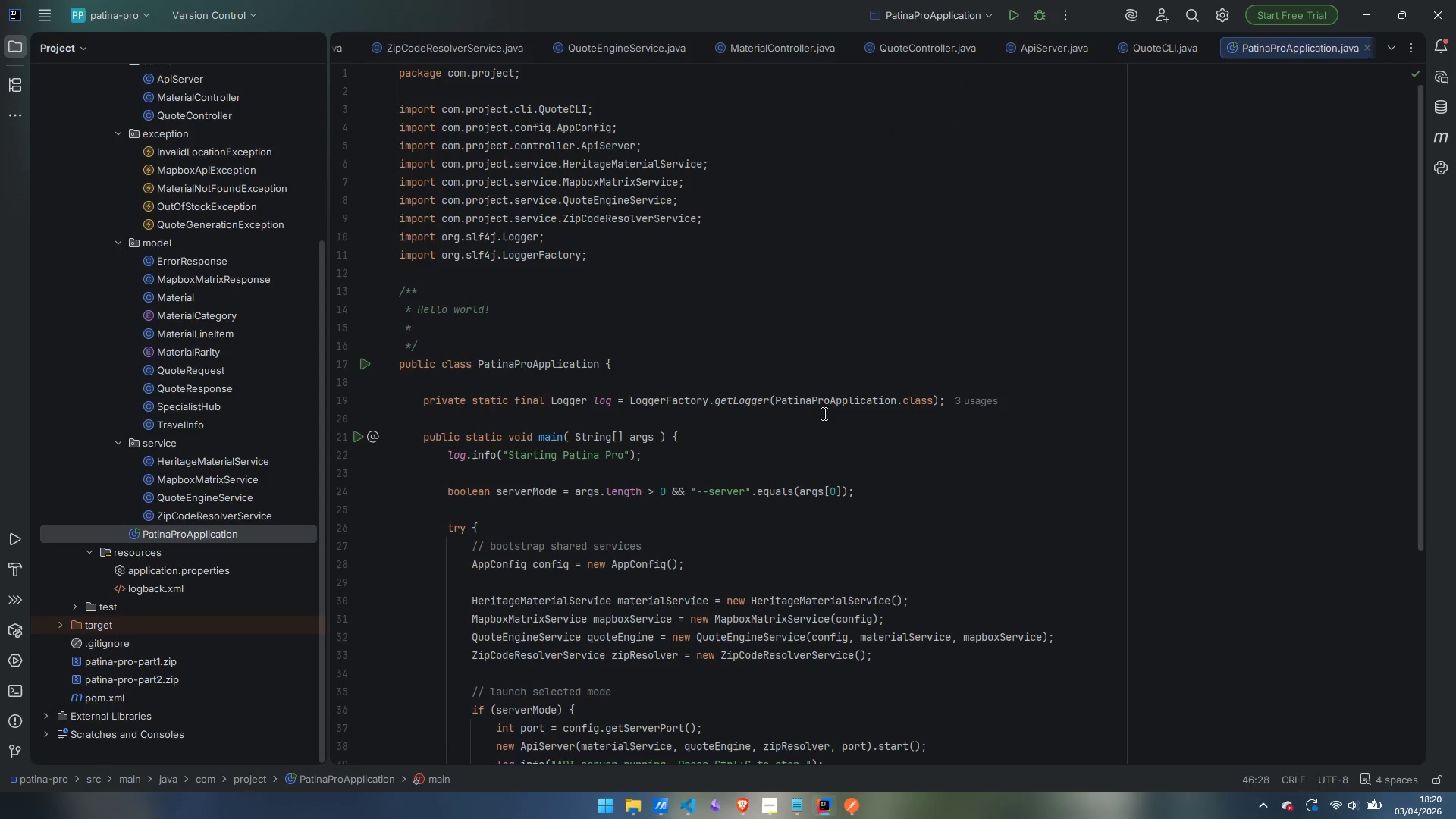 
scroll: coordinate [871, 463], scroll_direction: up, amount: 7.0
 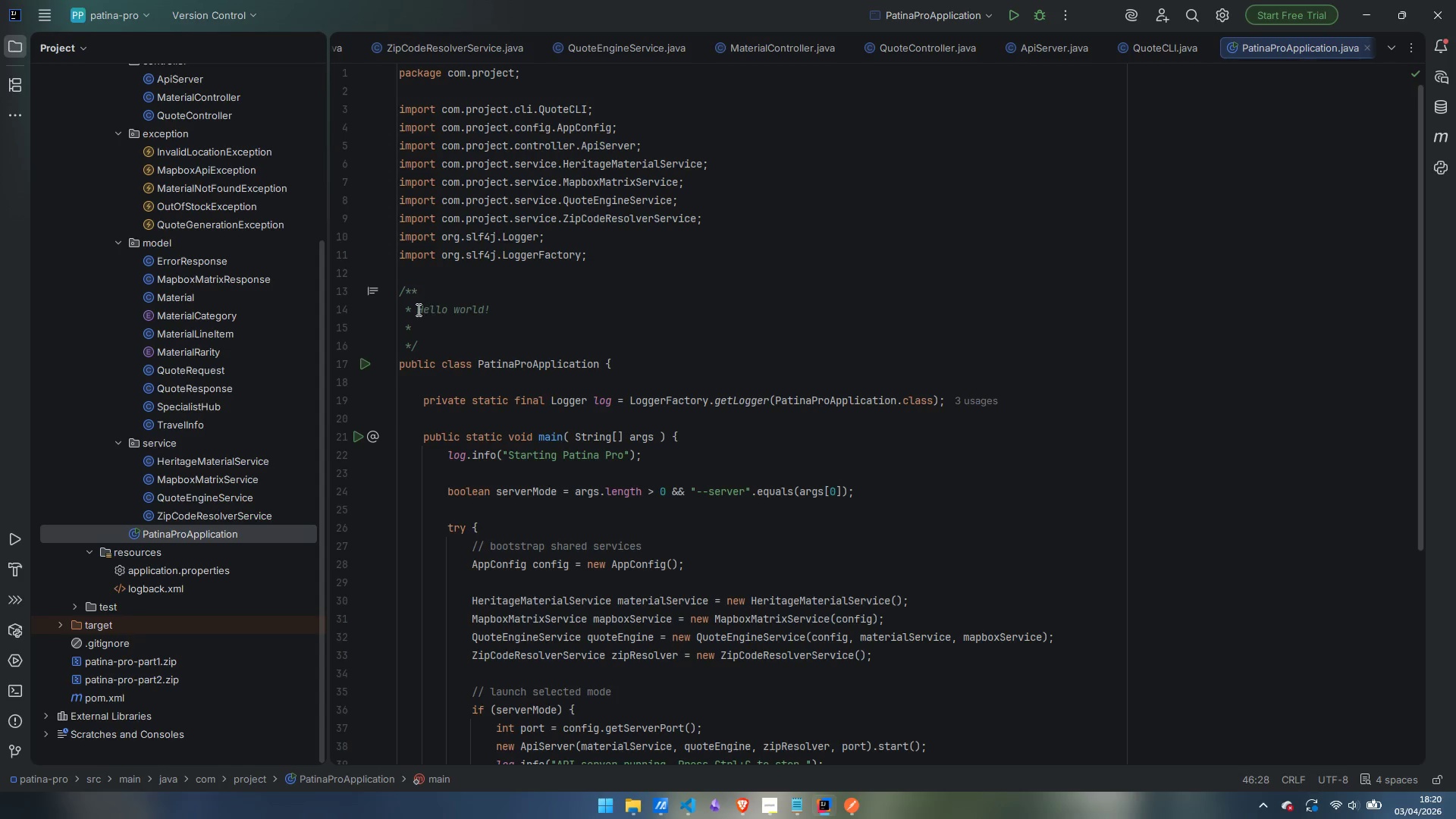 
left_click_drag(start_coordinate=[417, 309], to_coordinate=[578, 310])
 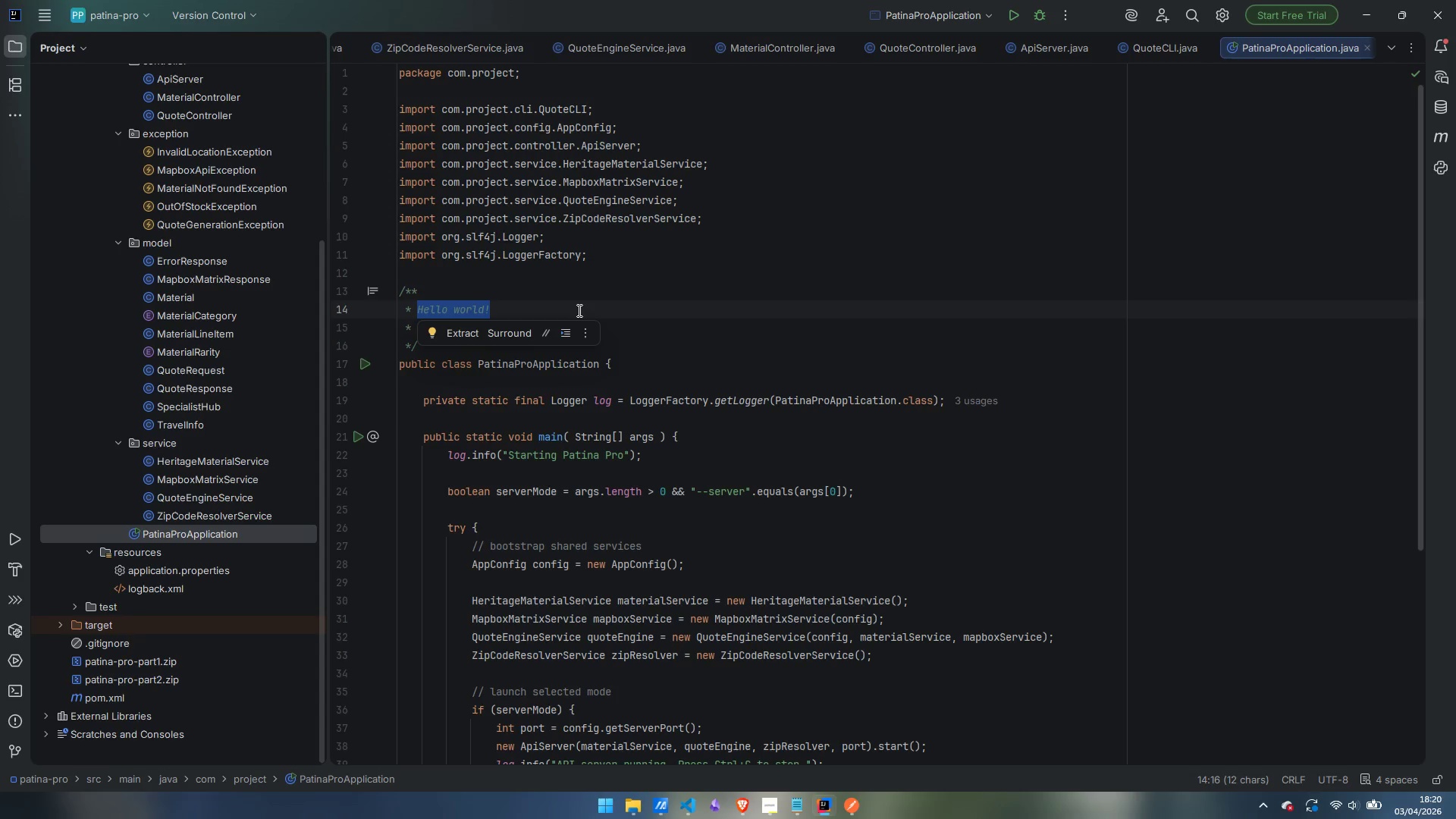 
type(Application entry pio)
key(Backspace)
key(Backspace)
type(oints)
key(Backspace)
type(.)
 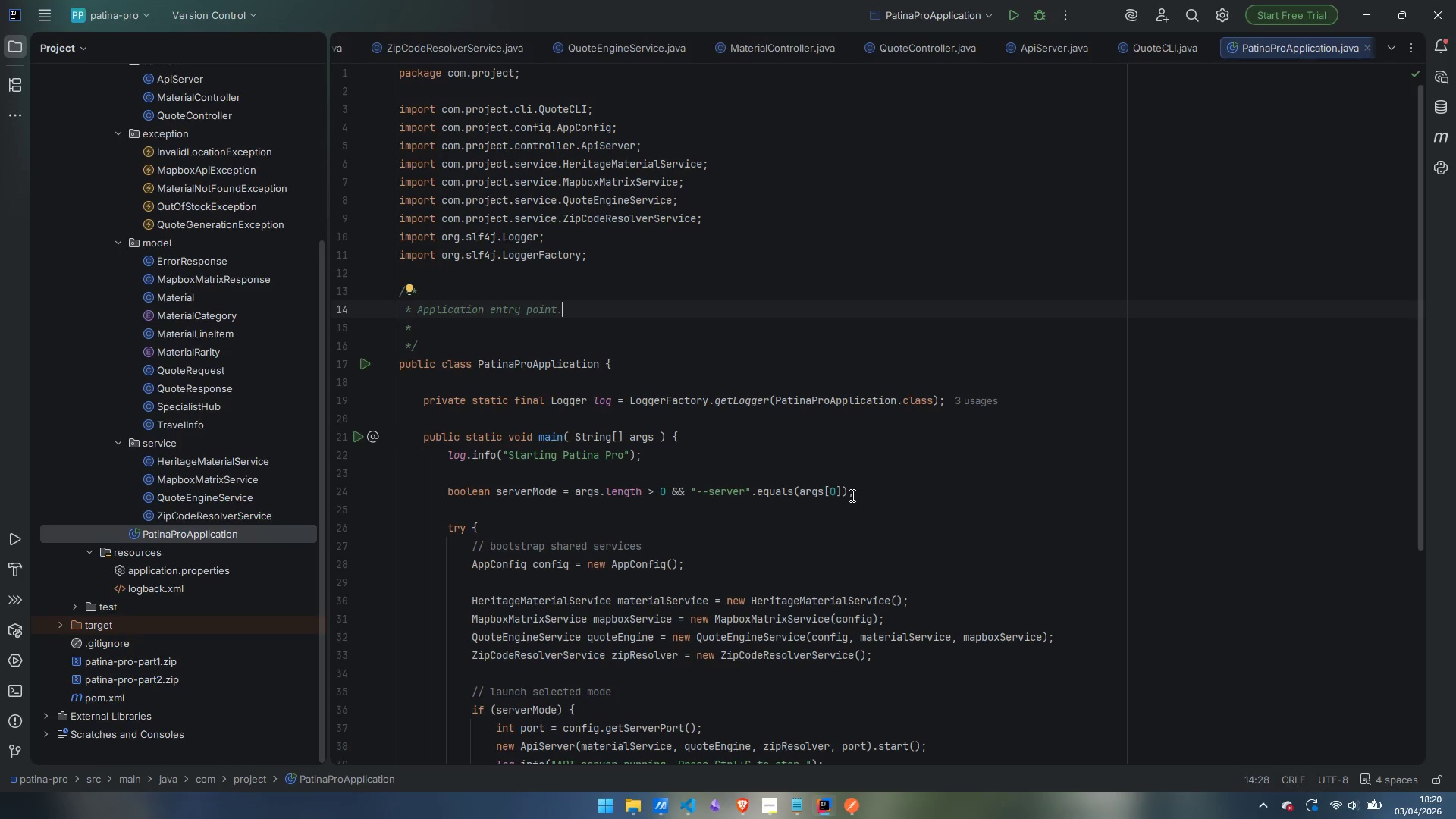 
wait(15.72)
 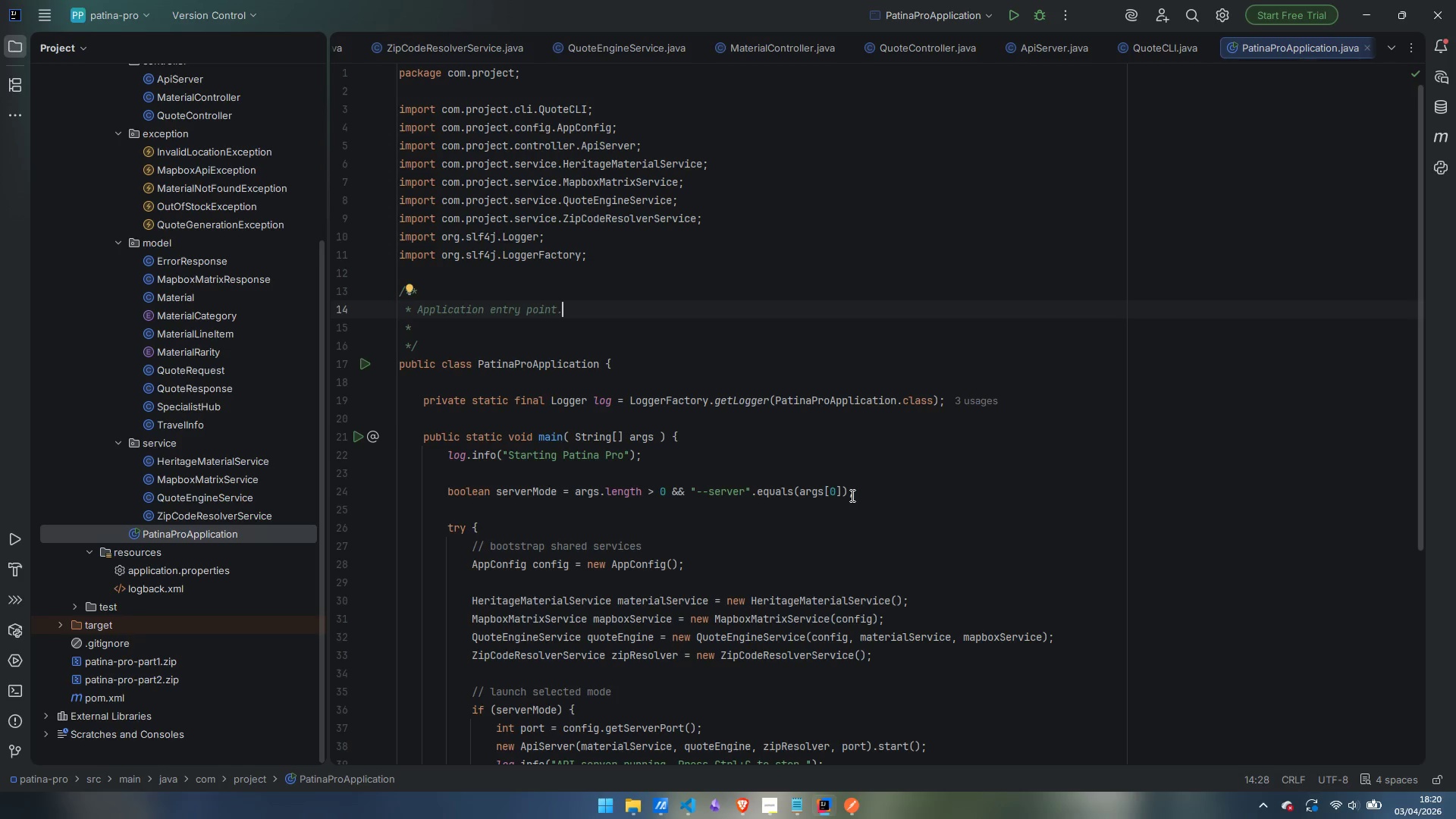 
scroll: coordinate [718, 444], scroll_direction: down, amount: 6.0
 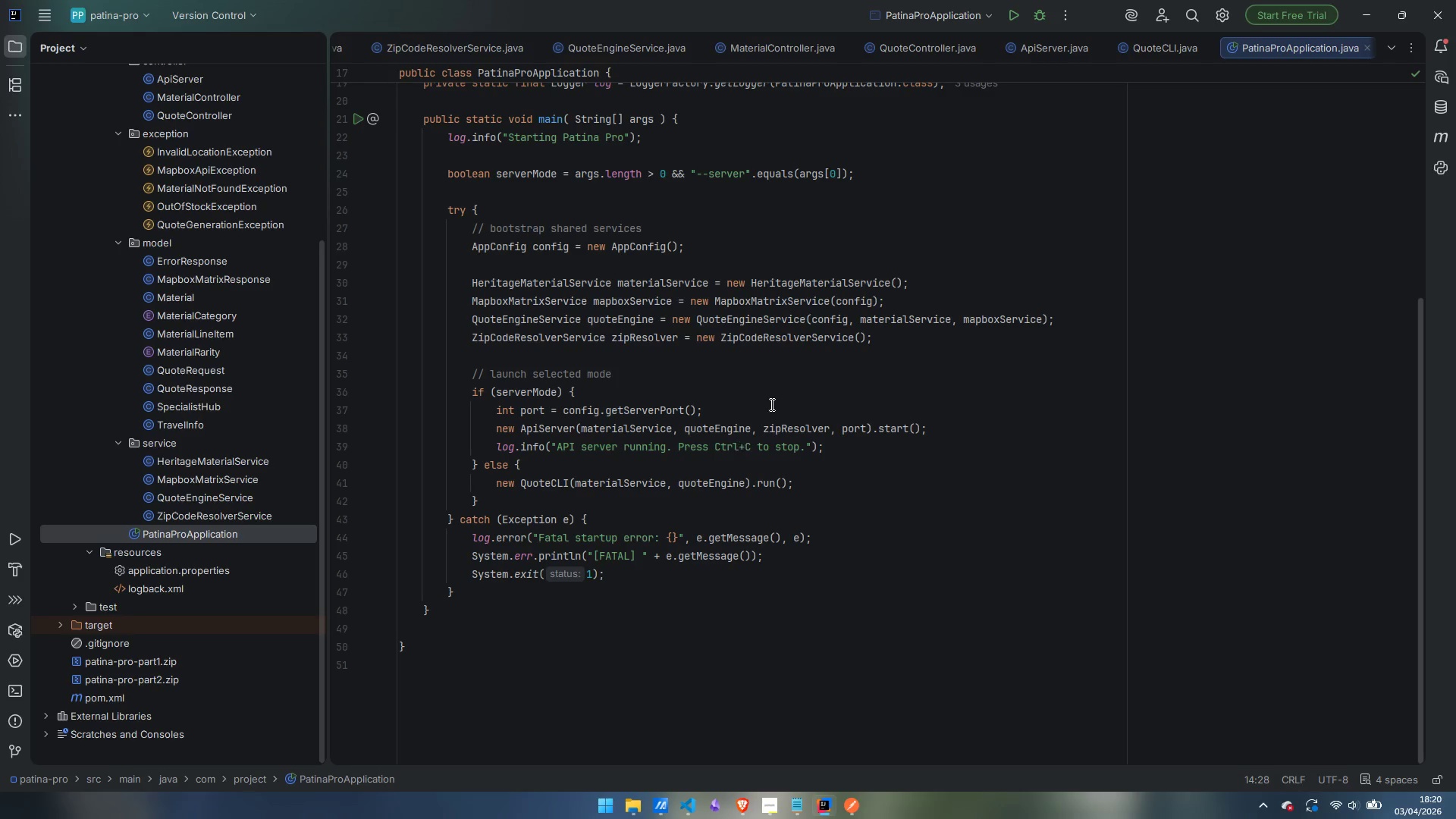 
scroll: coordinate [791, 377], scroll_direction: up, amount: 9.0
 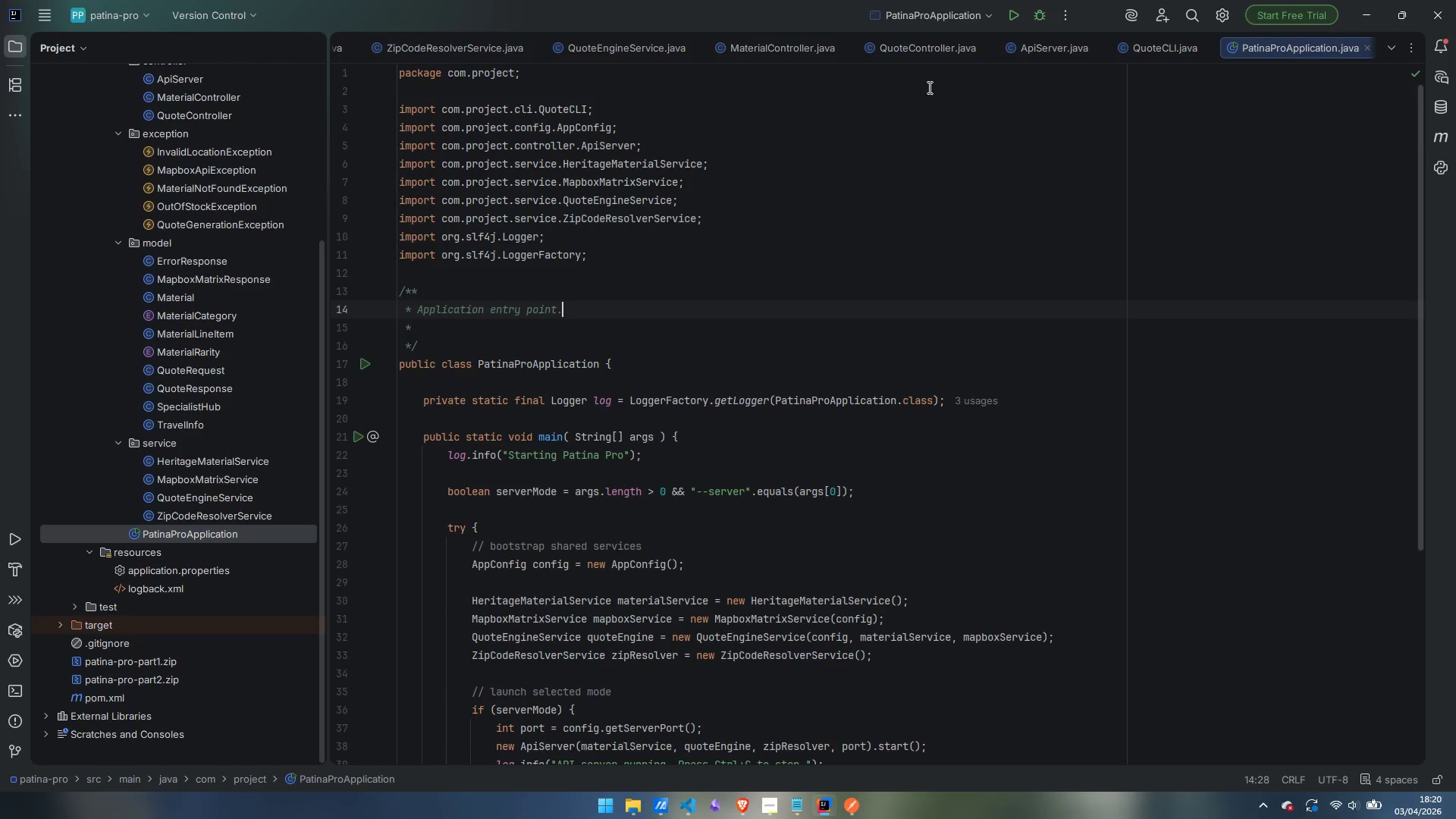 
left_click([954, 11])
 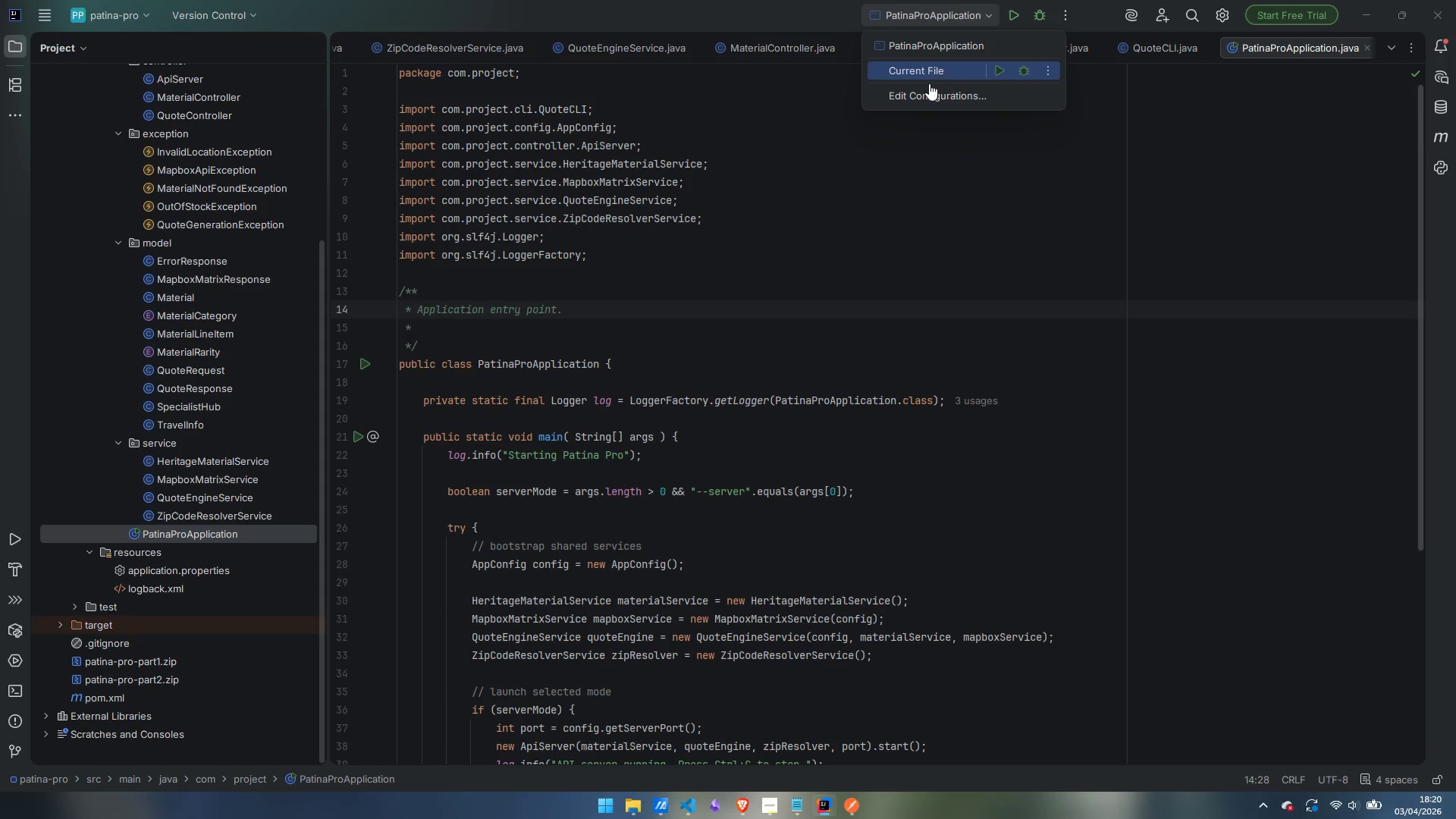 
left_click([930, 89])
 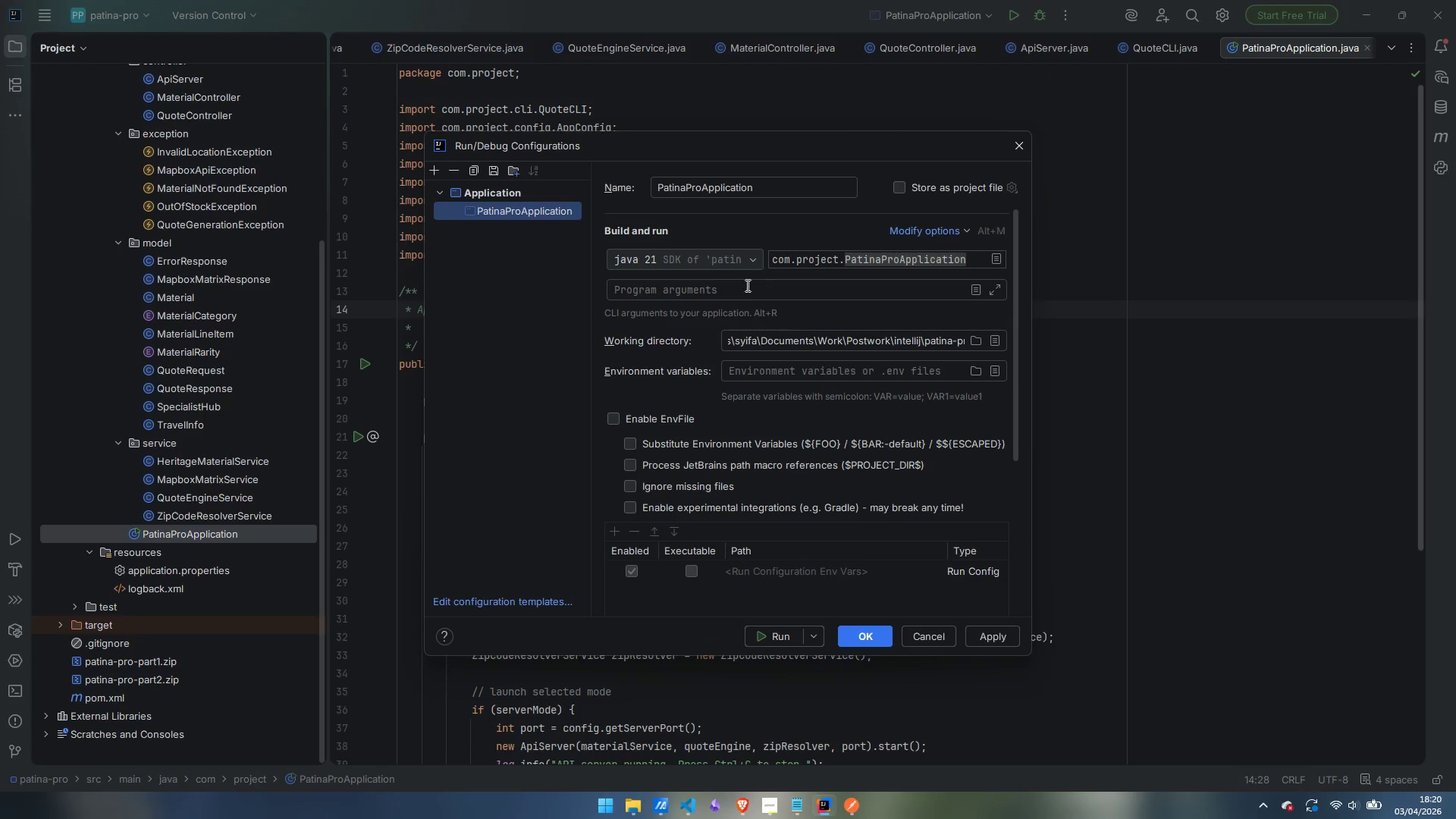 
left_click([718, 301])
 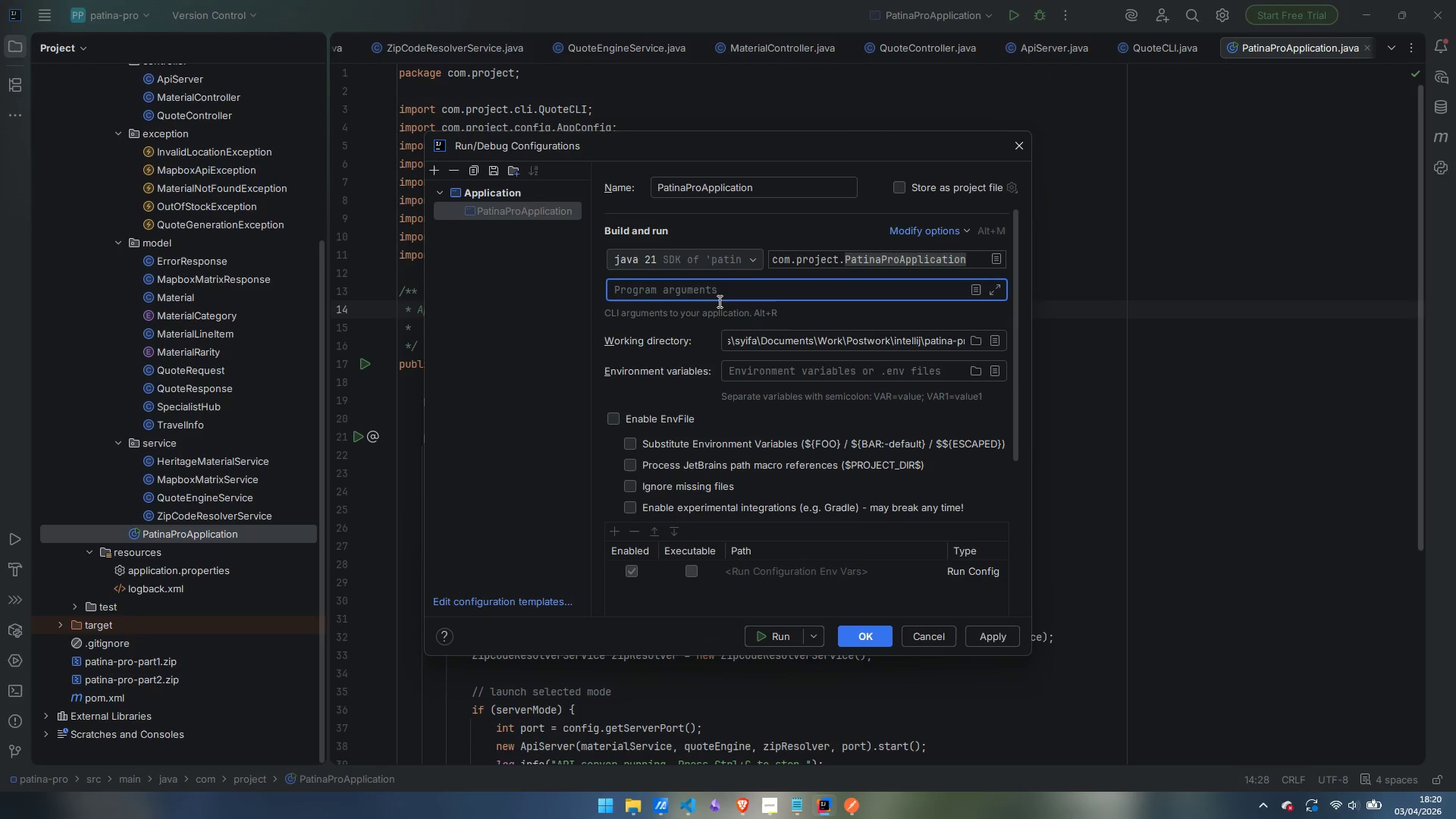 
type(--server)
 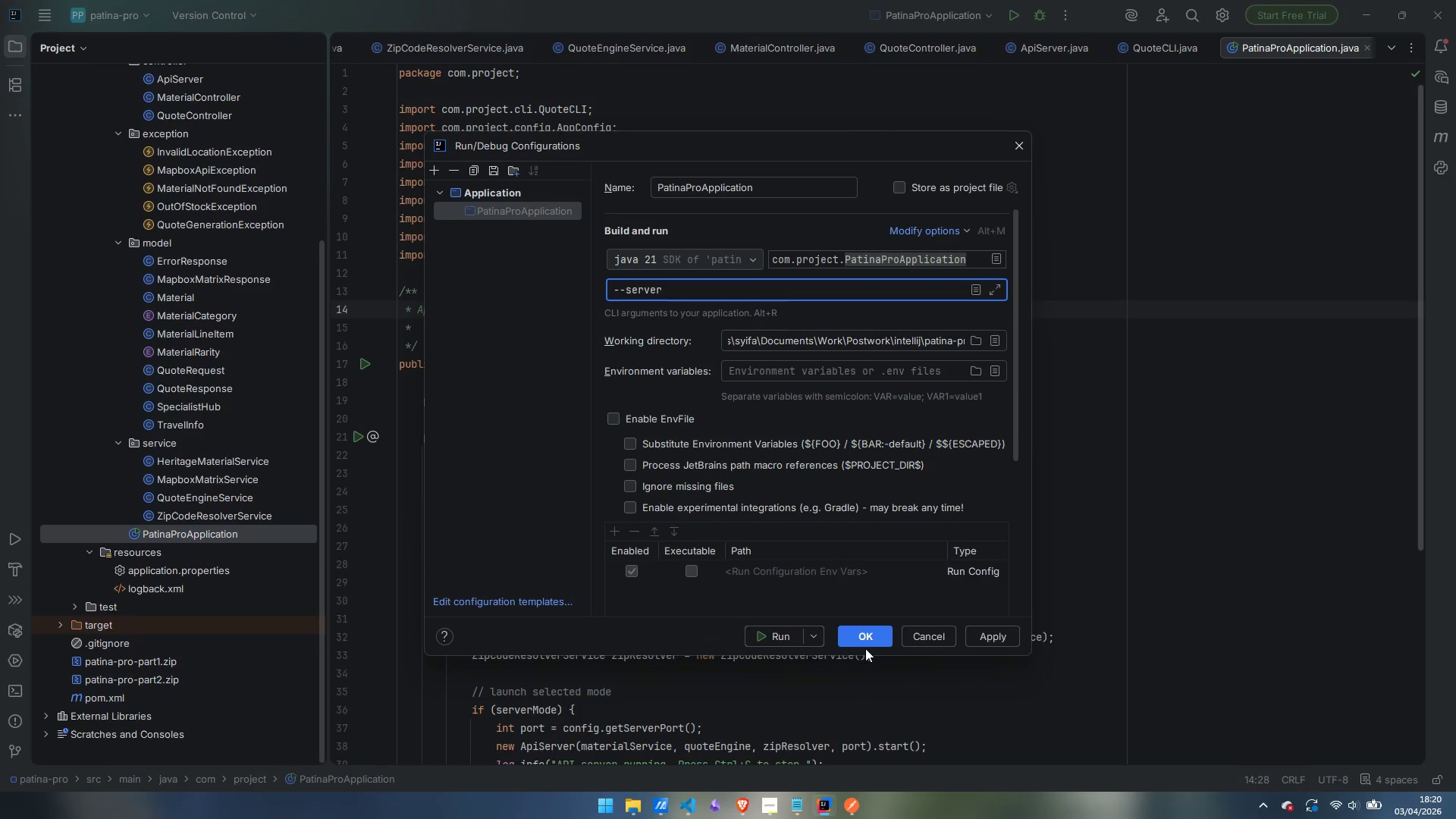 
left_click([771, 635])
 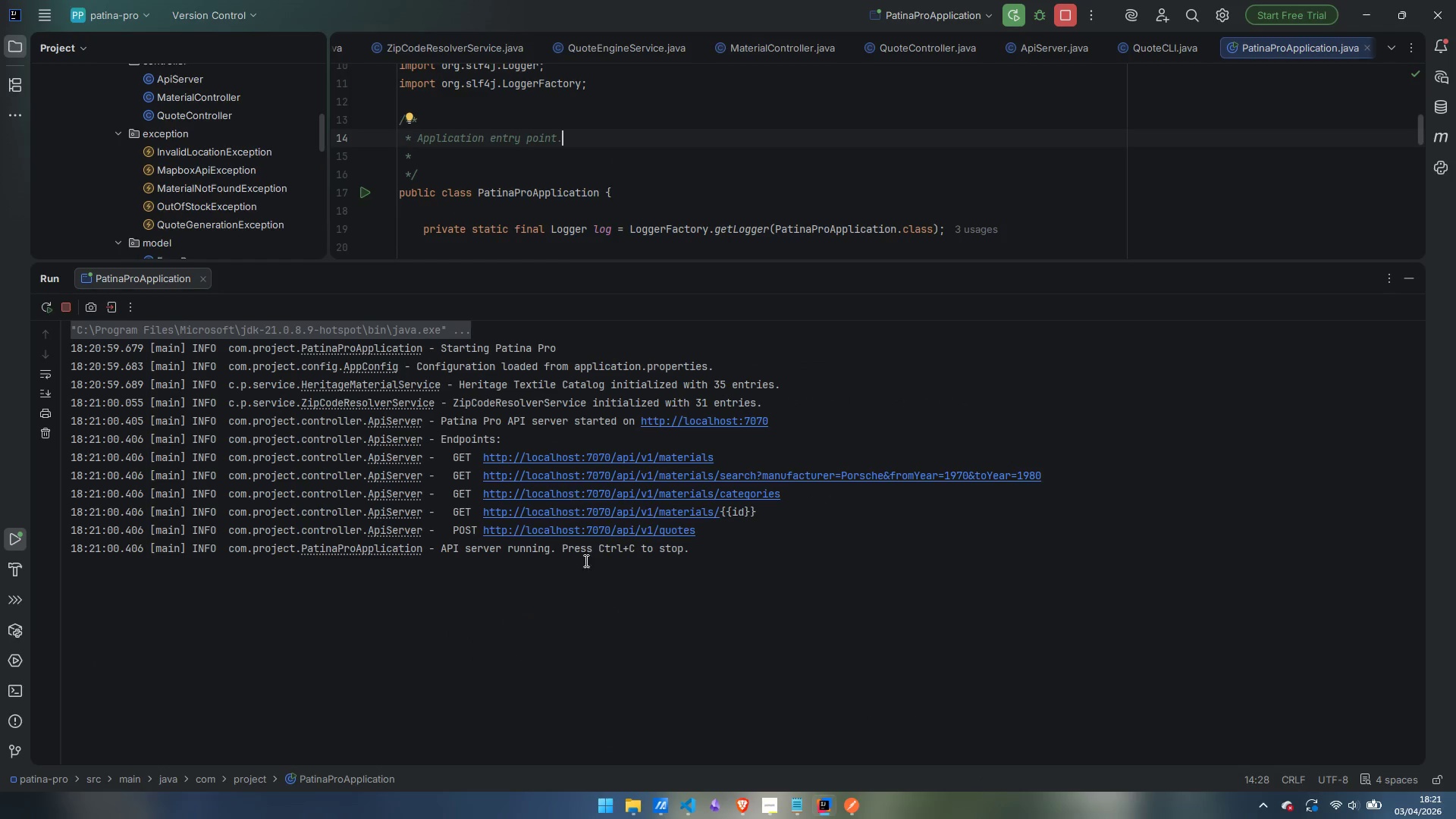 
left_click([847, 806])
 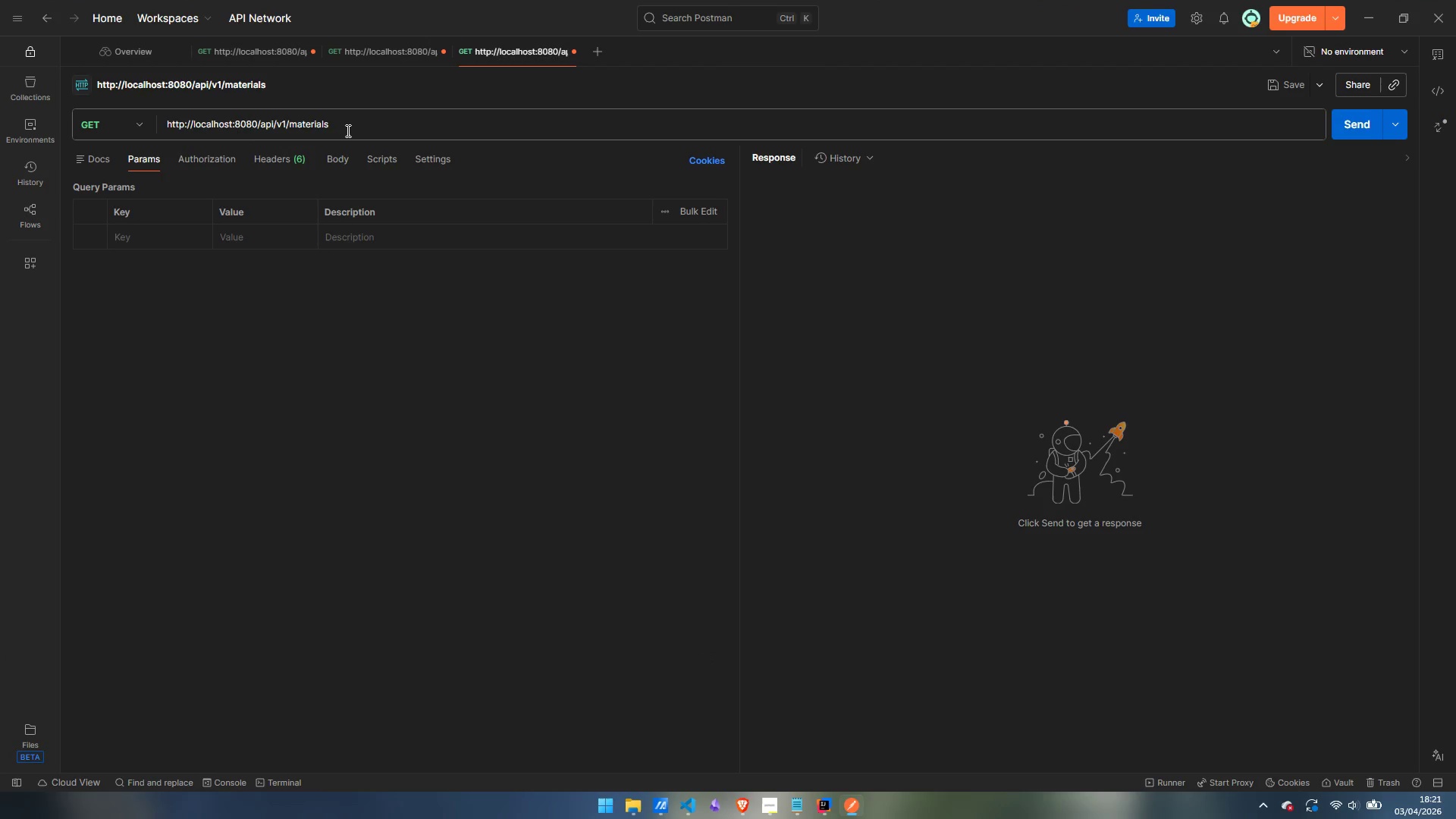 
left_click([376, 127])
 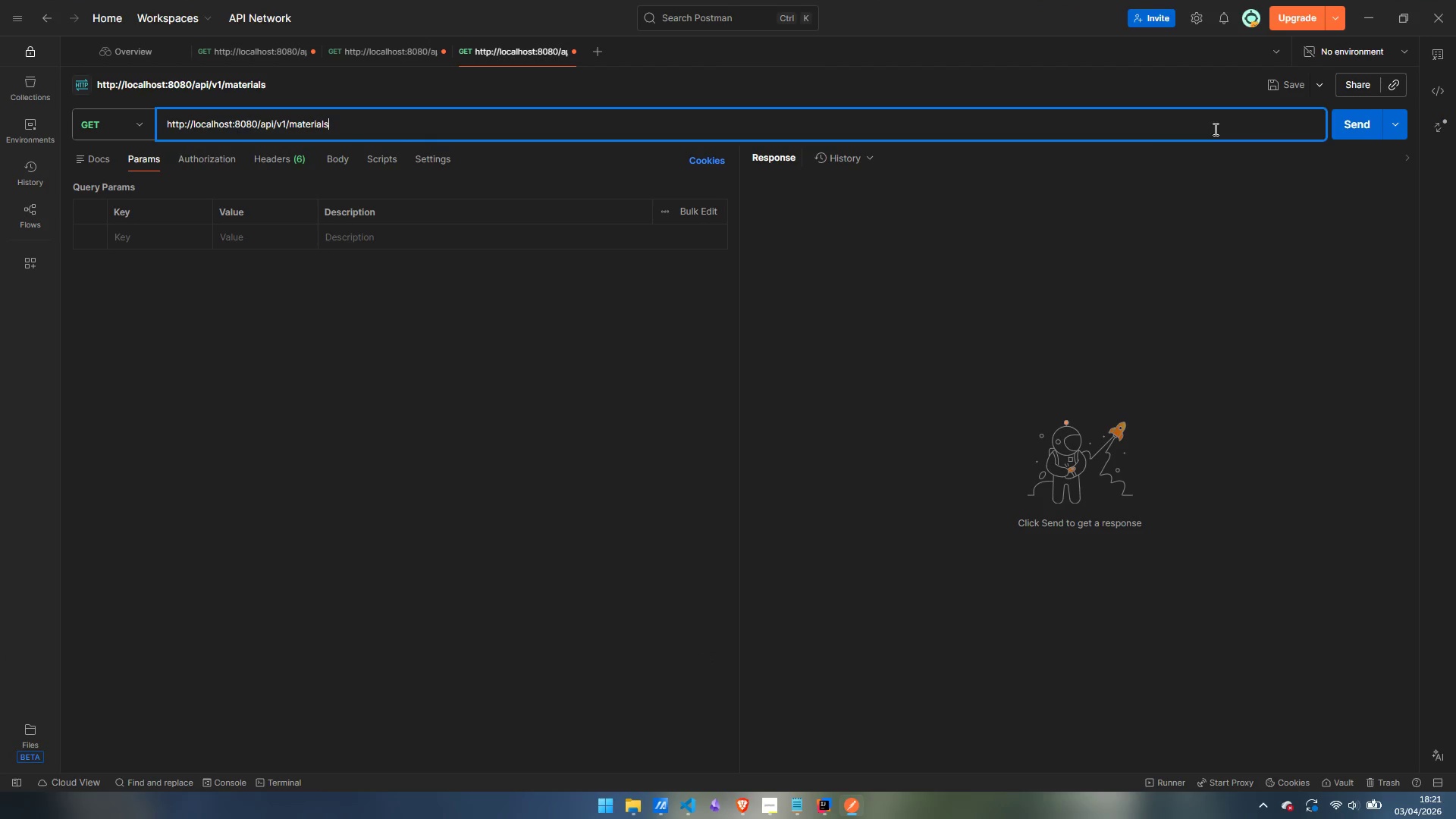 
left_click([1332, 132])
 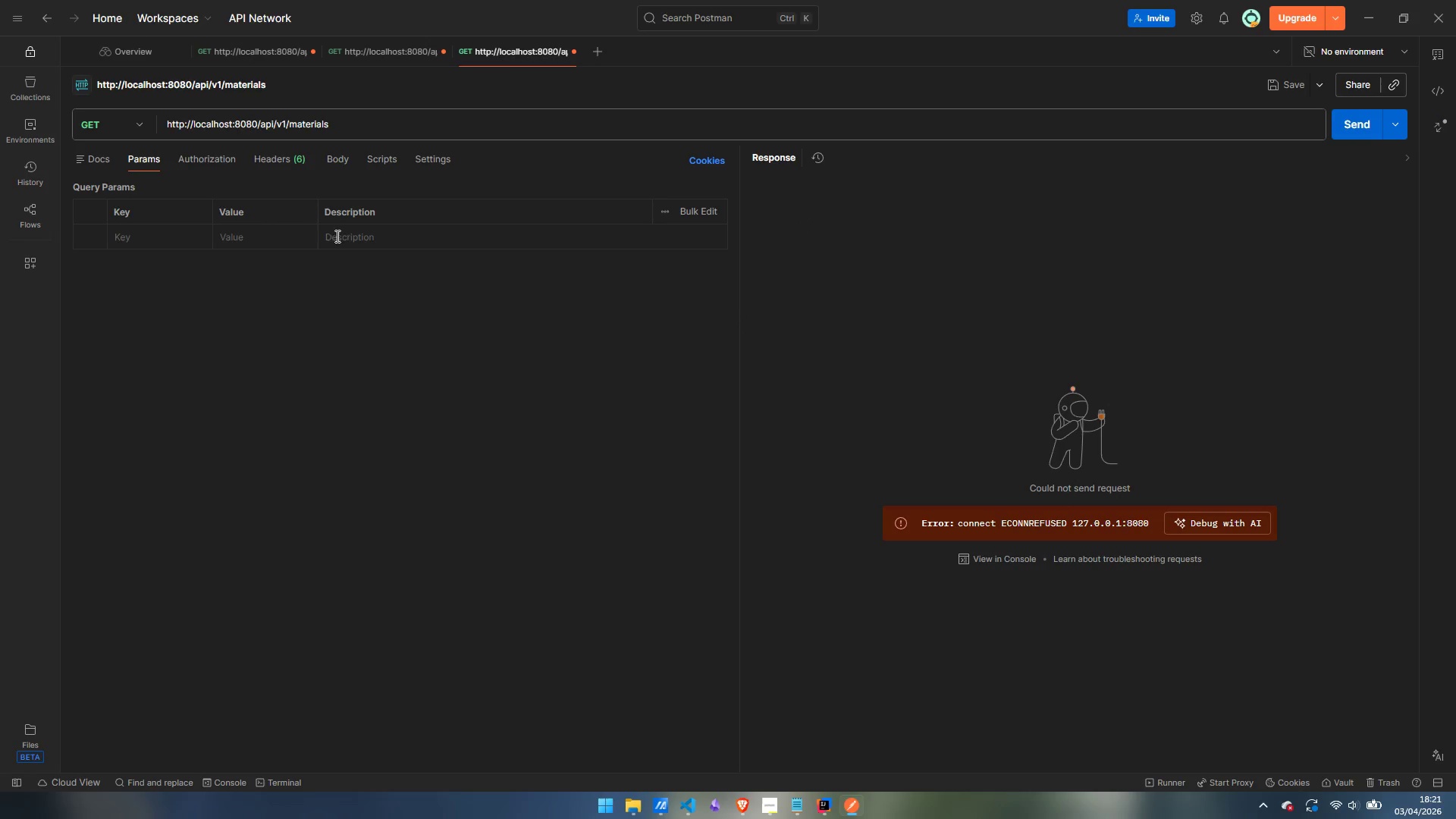 
double_click([243, 122])
 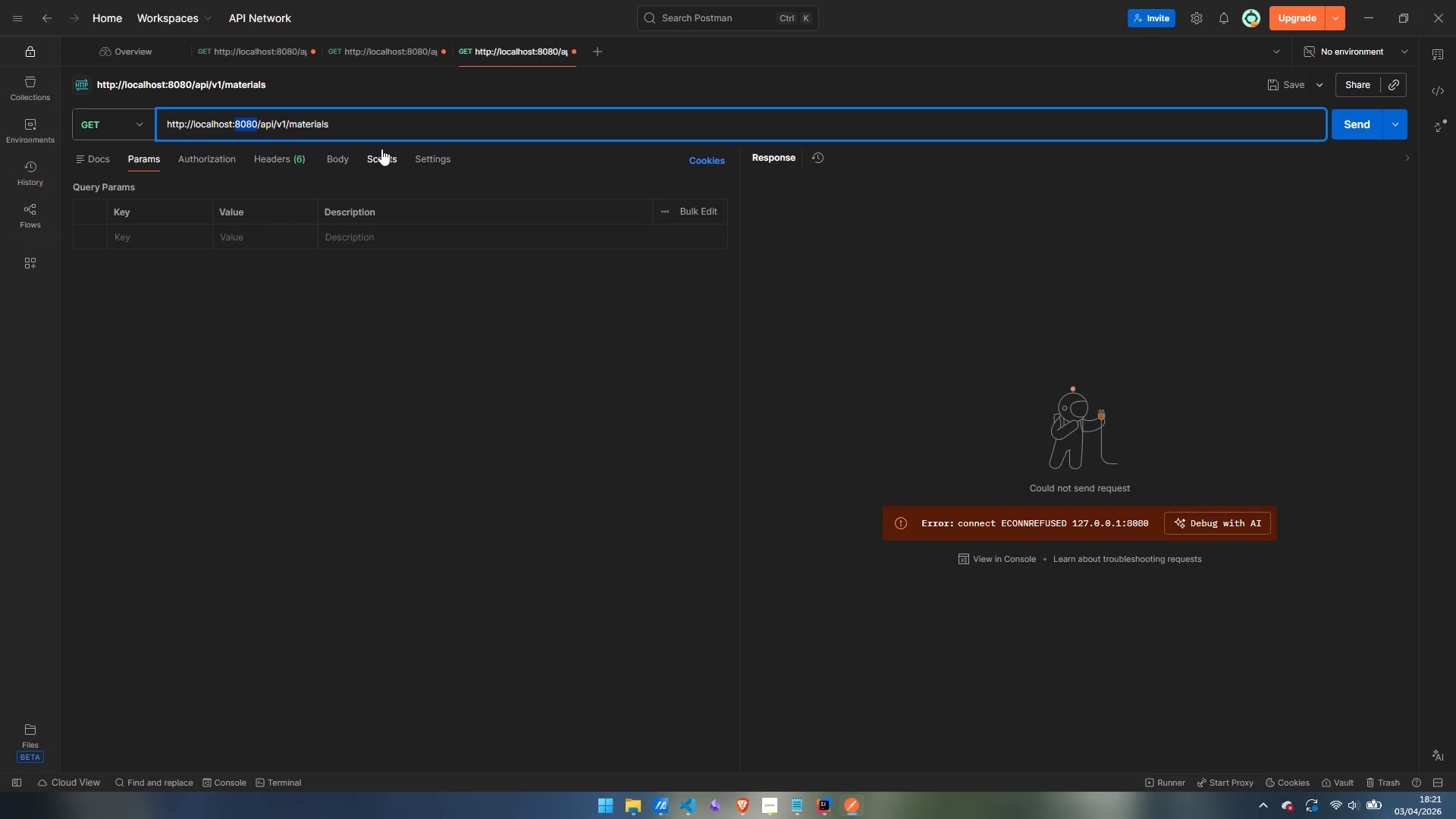 
type(7070)
 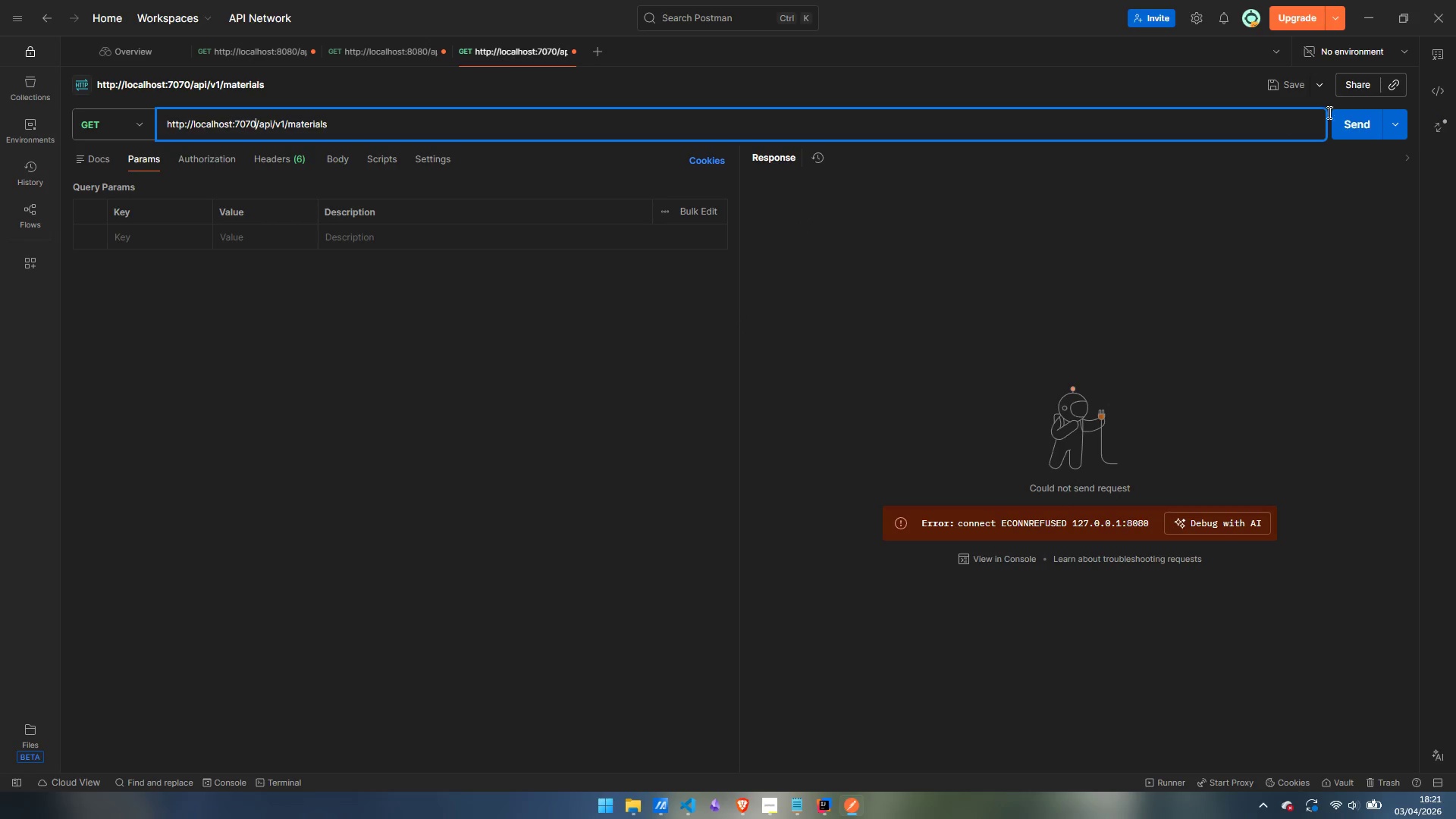 
left_click([1363, 132])
 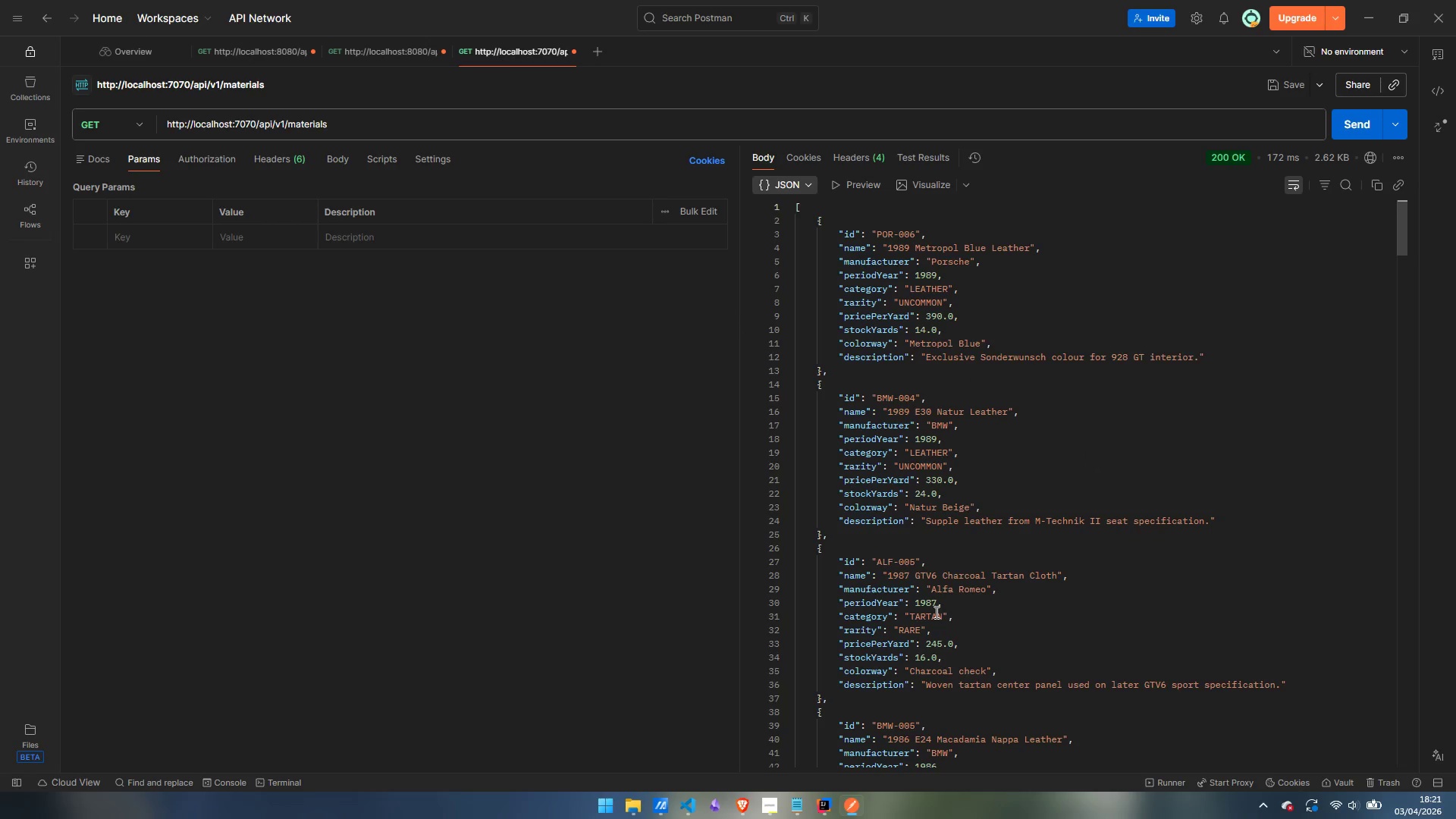 
wait(6.97)
 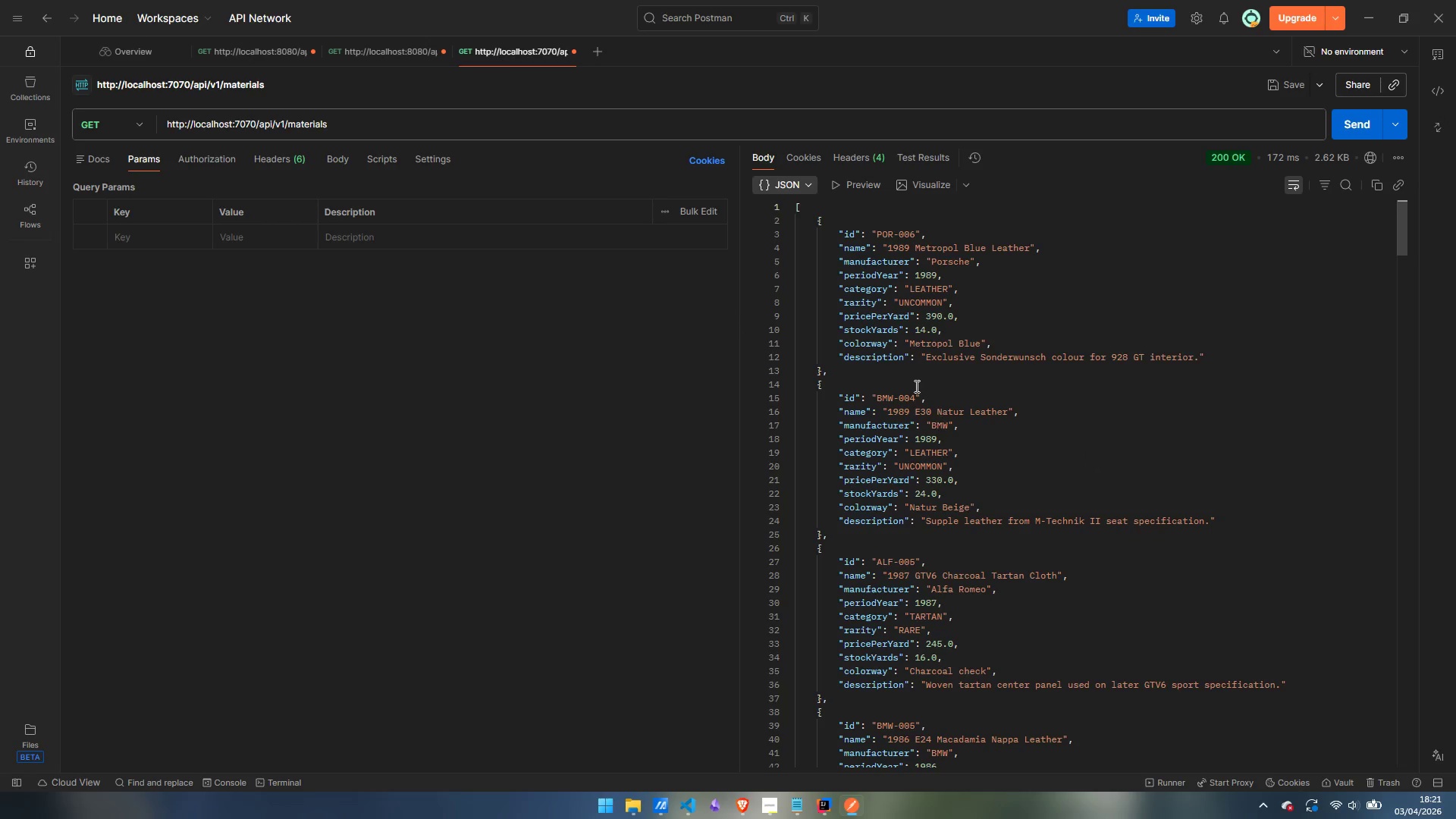 
left_click([821, 805])
 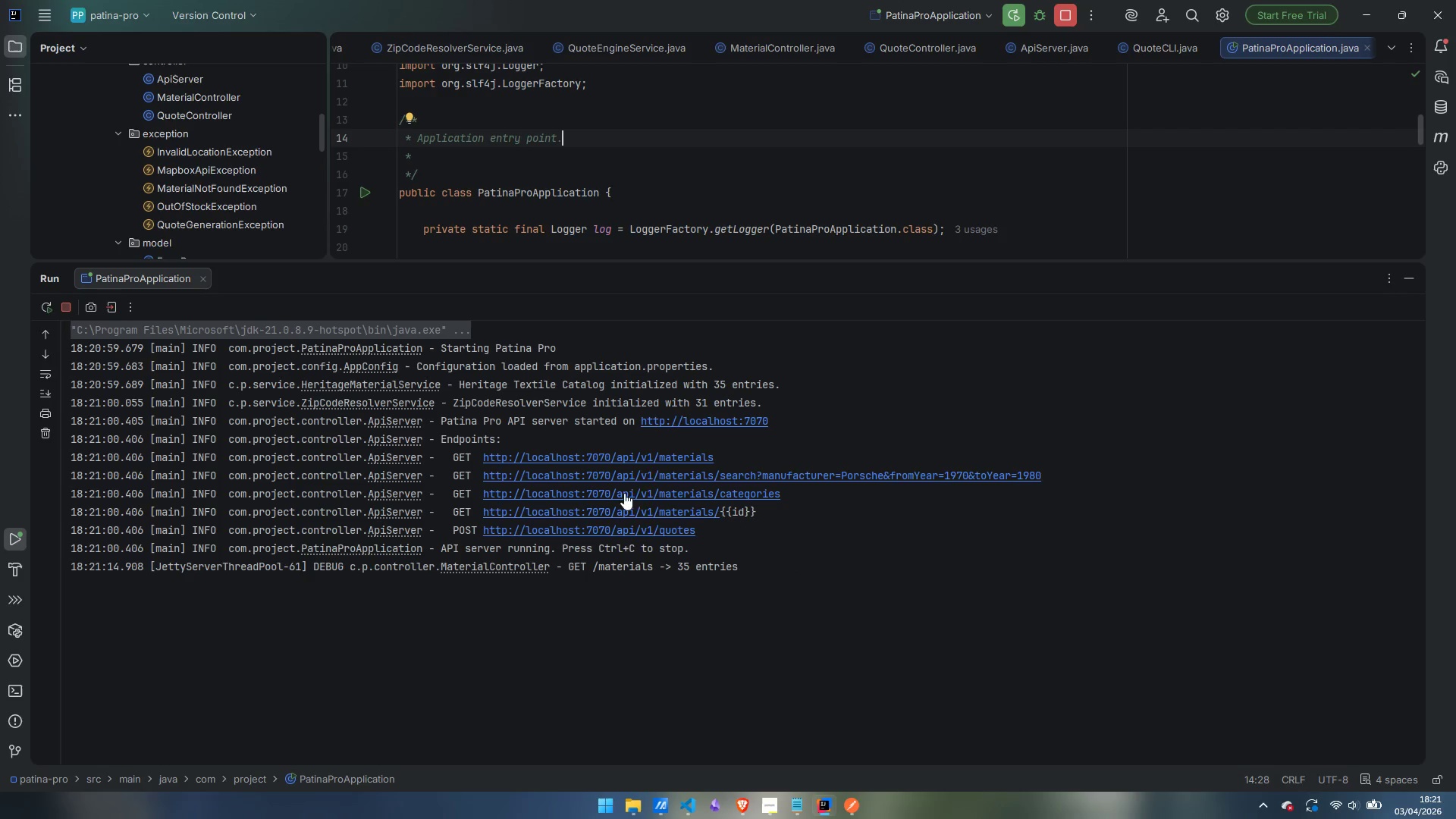 
wait(23.38)
 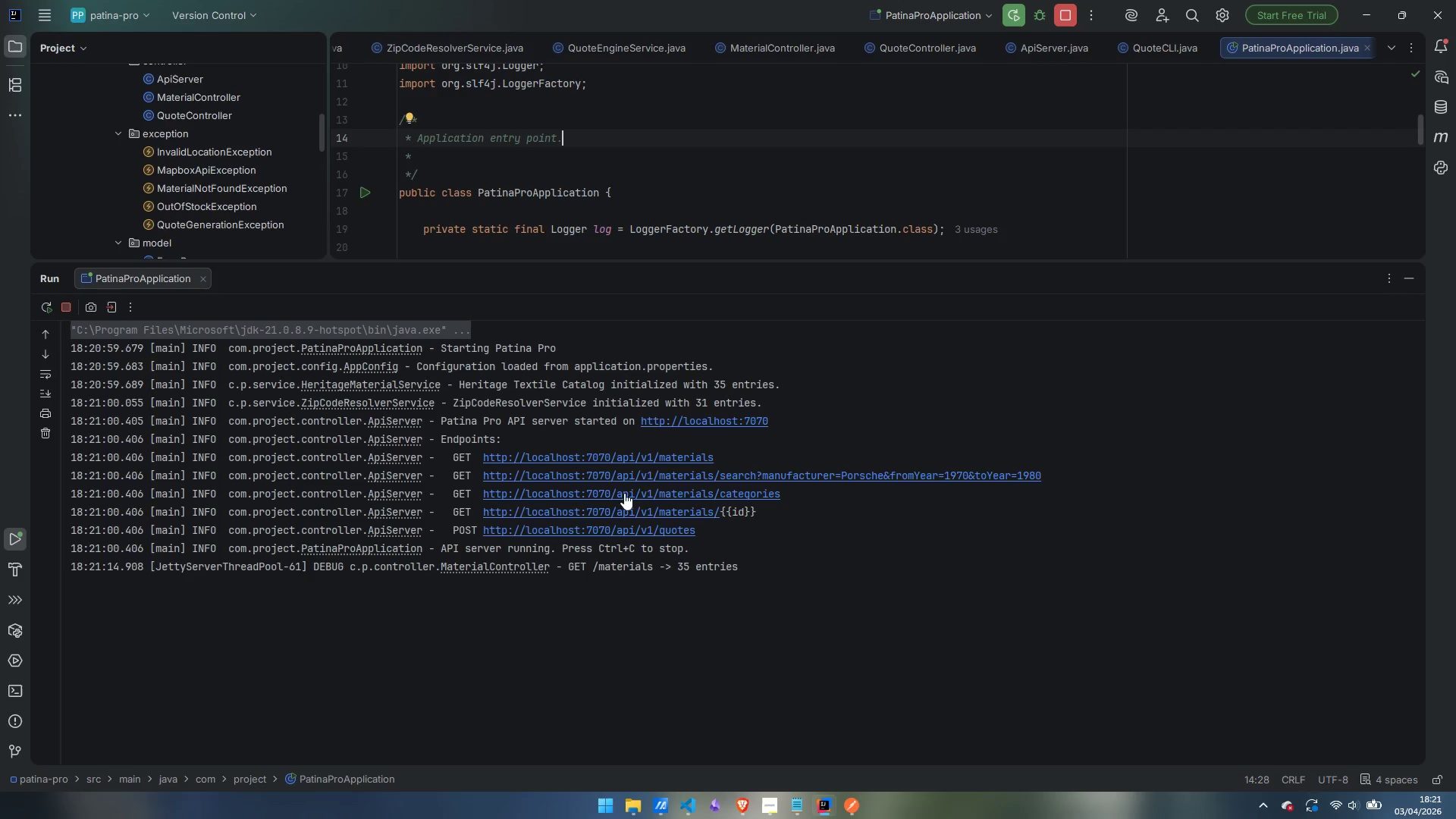 
right_click([1040, 476])
 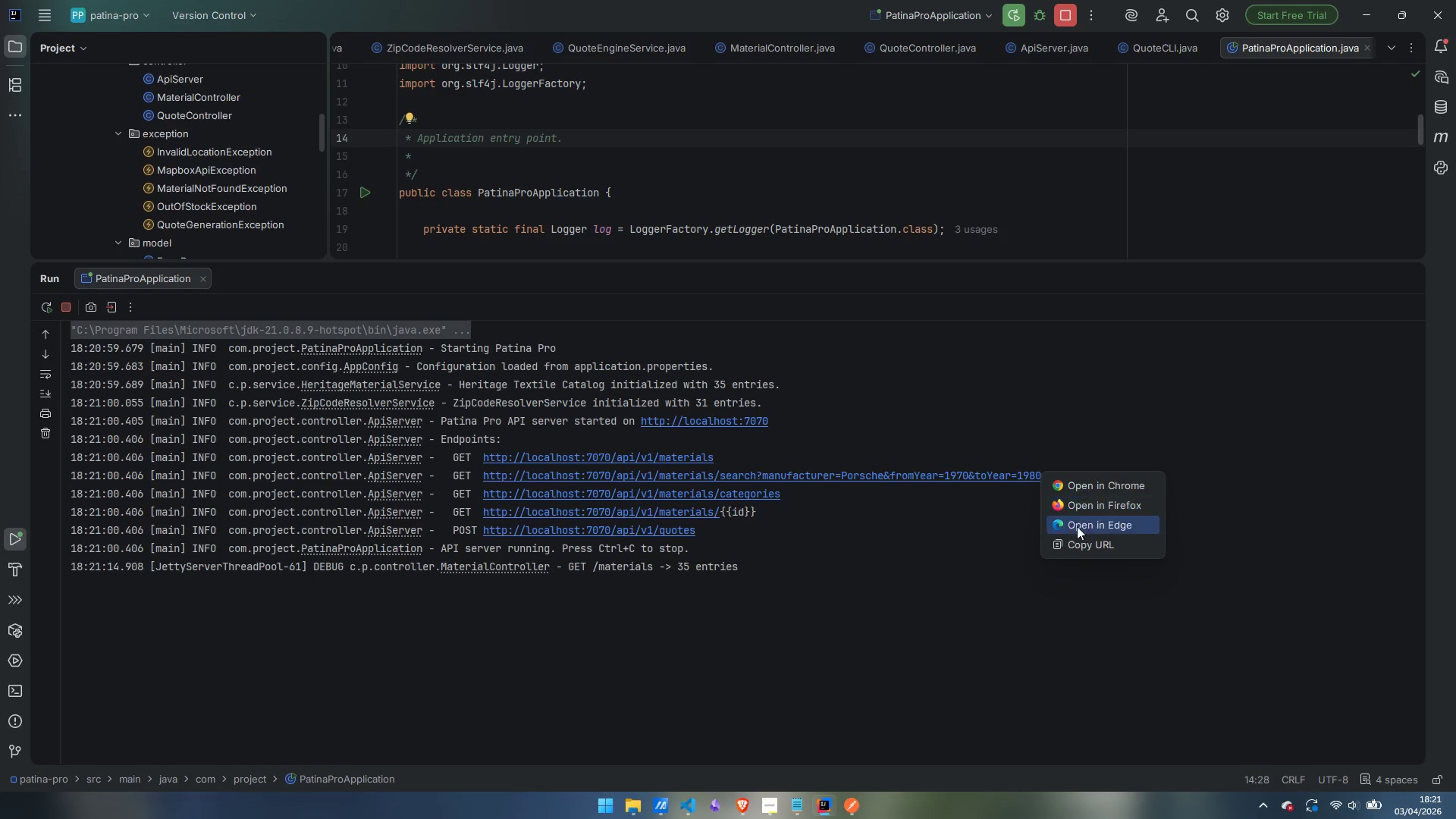 
left_click([1081, 548])
 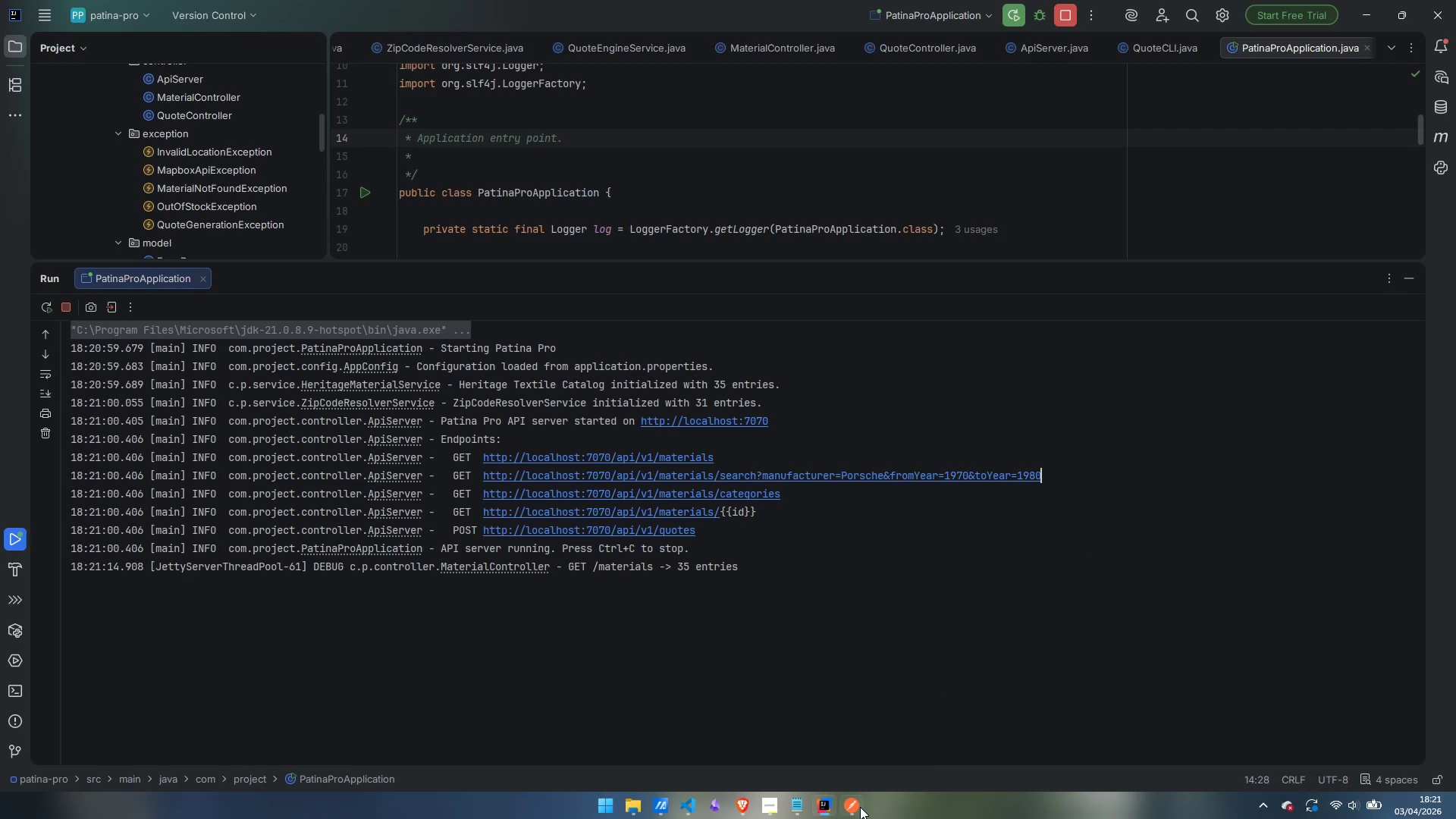 
left_click([847, 738])
 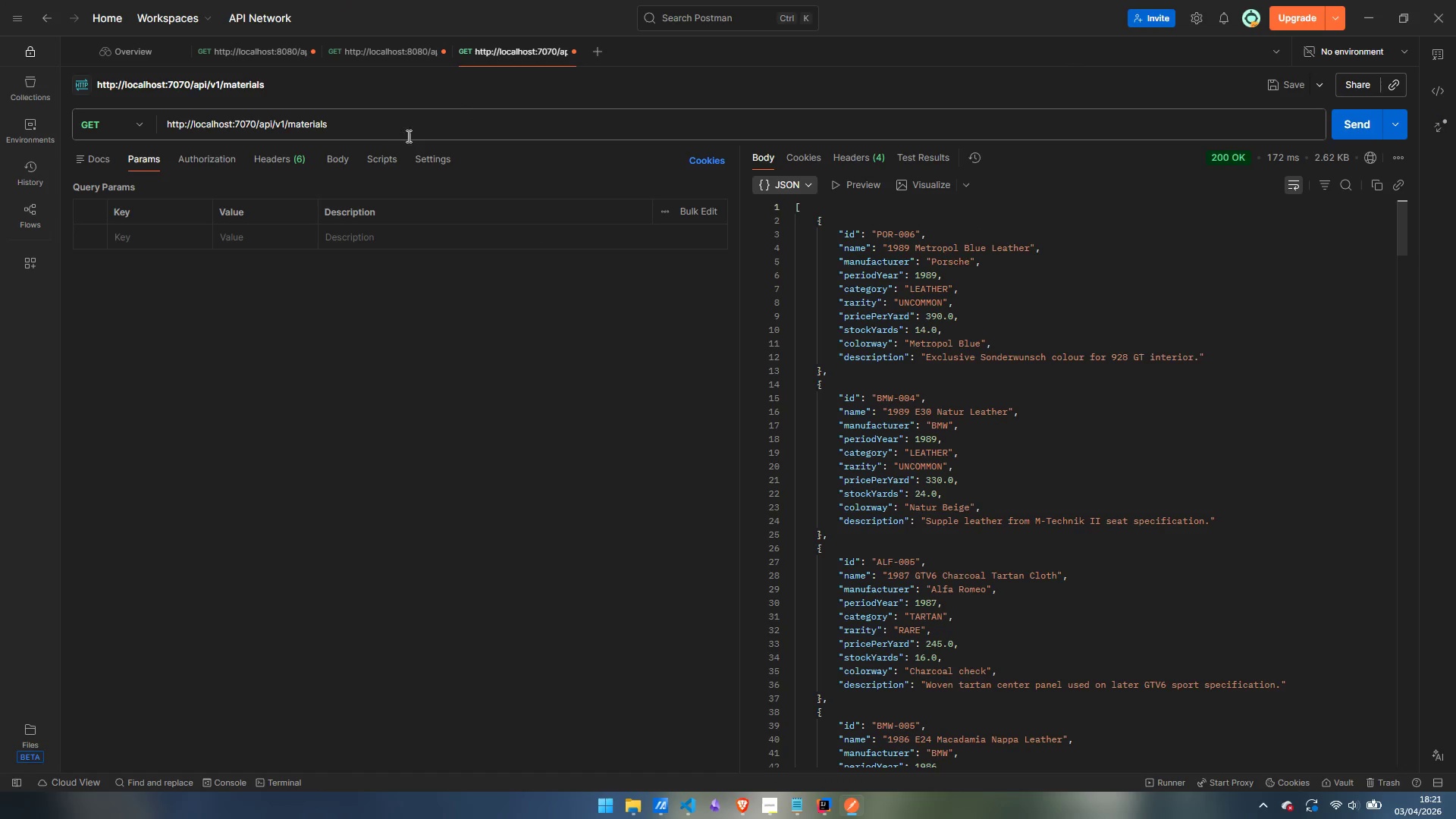 
left_click_drag(start_coordinate=[390, 136], to_coordinate=[138, 122])
 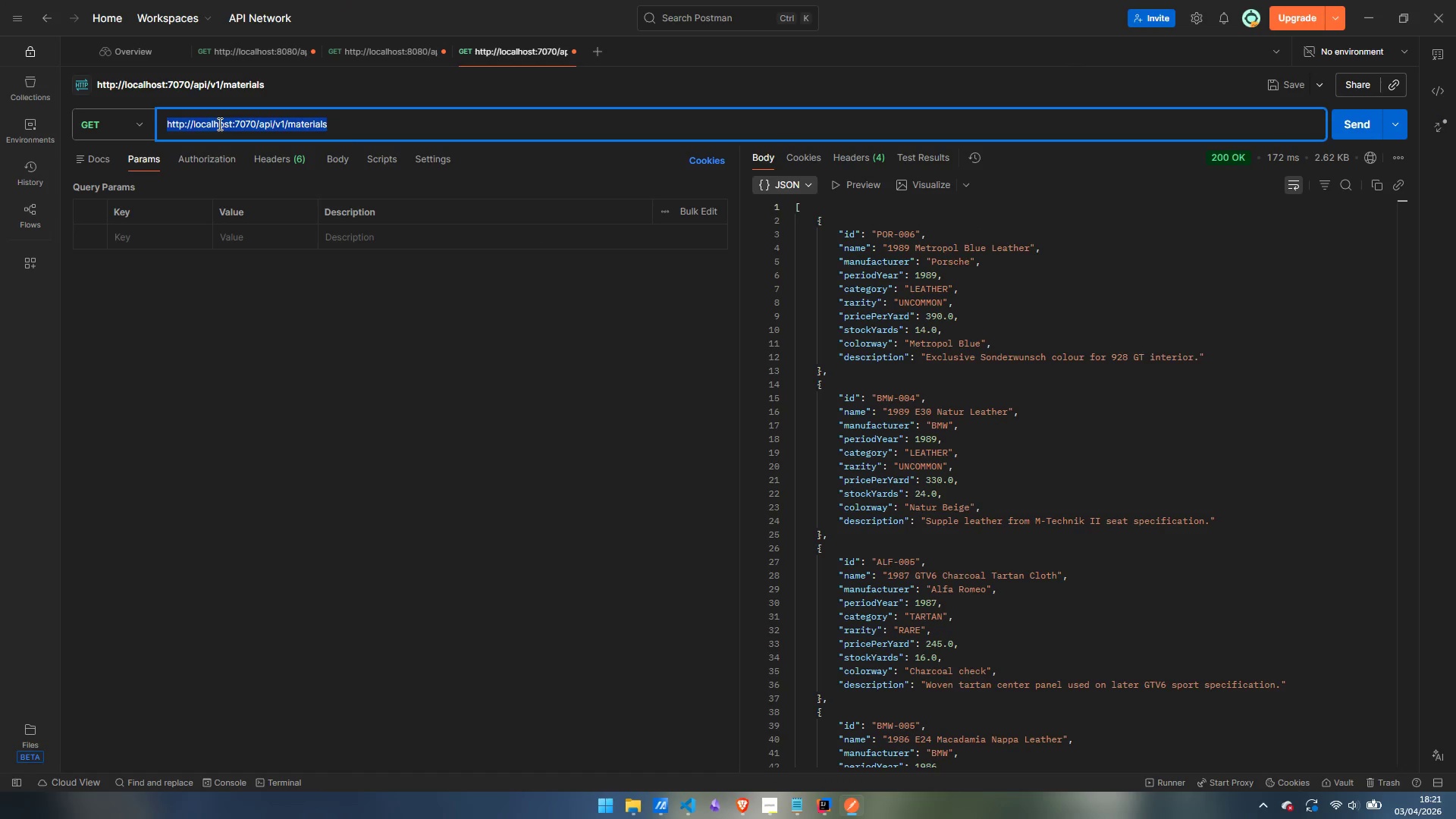 
right_click([218, 124])
 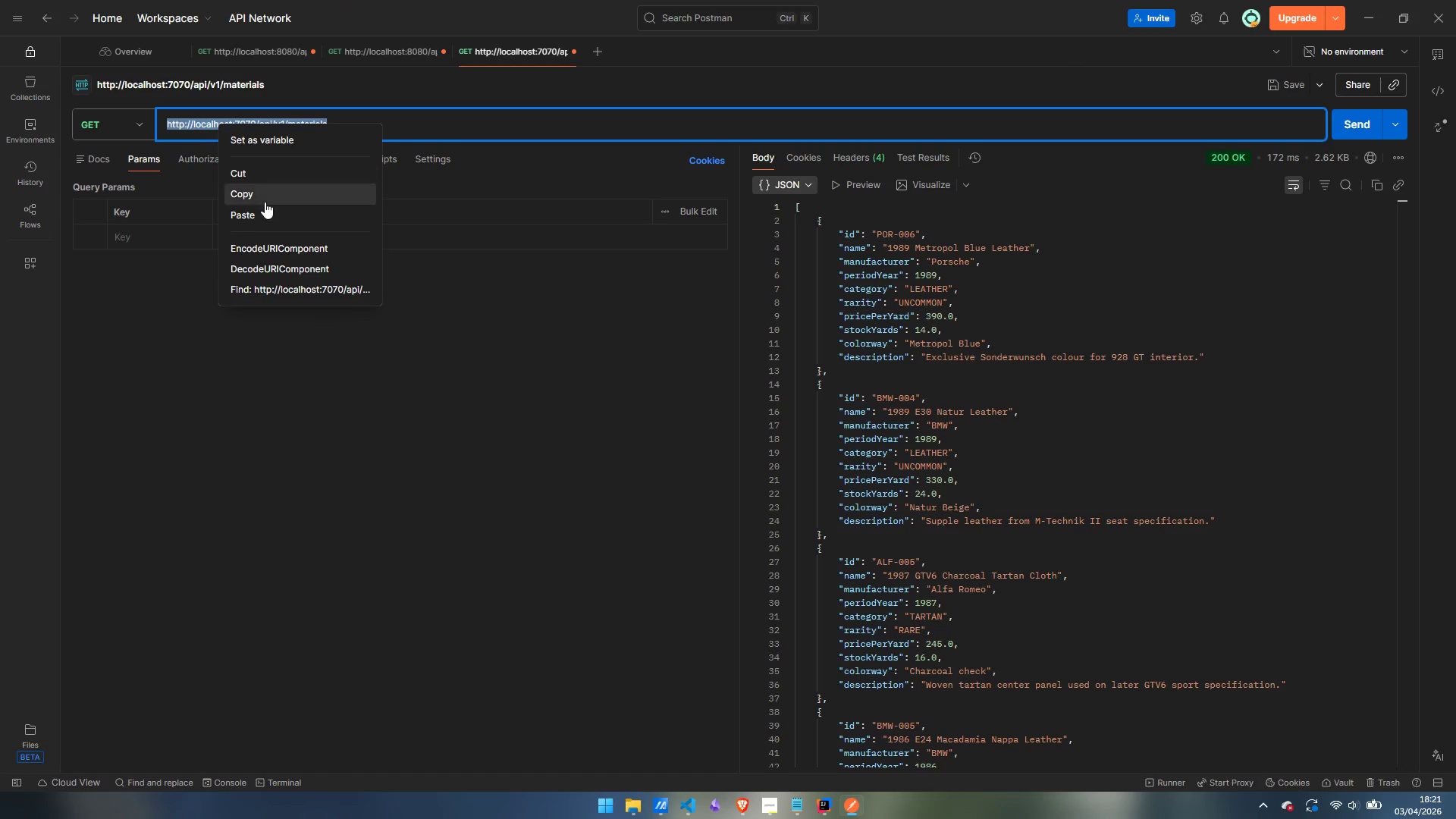 
left_click([270, 215])
 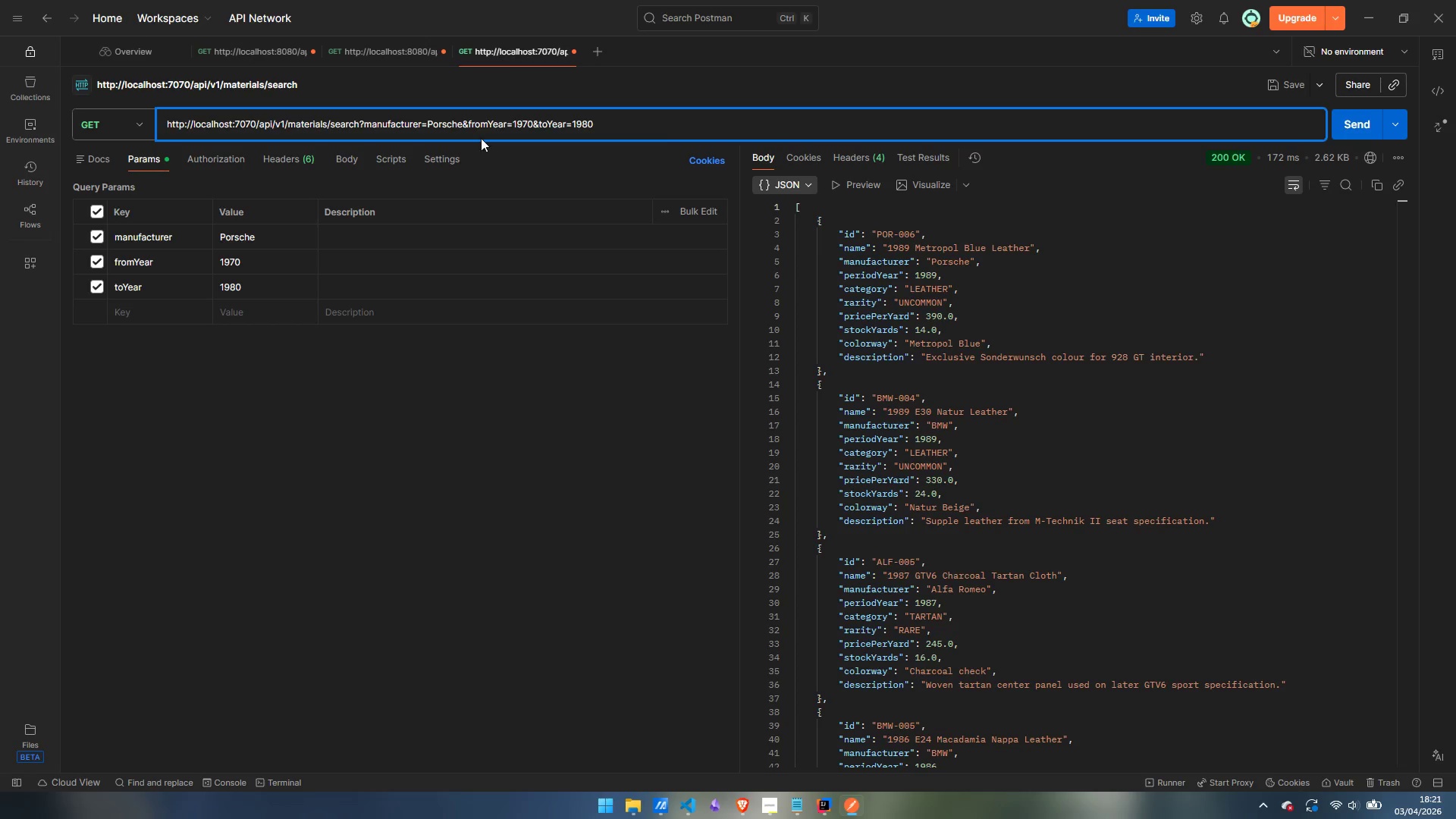 
left_click([1345, 114])
 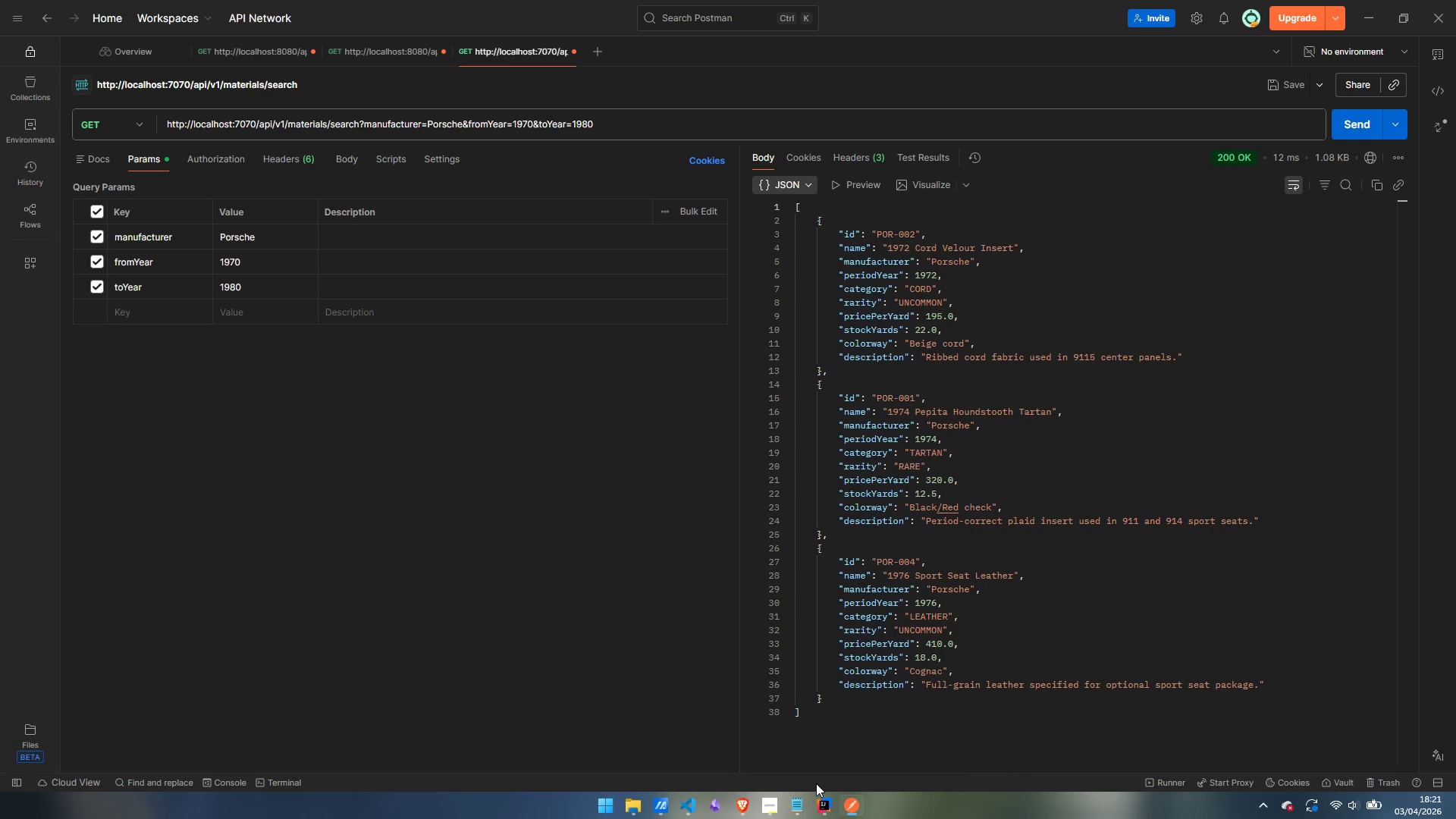 
wait(5.06)
 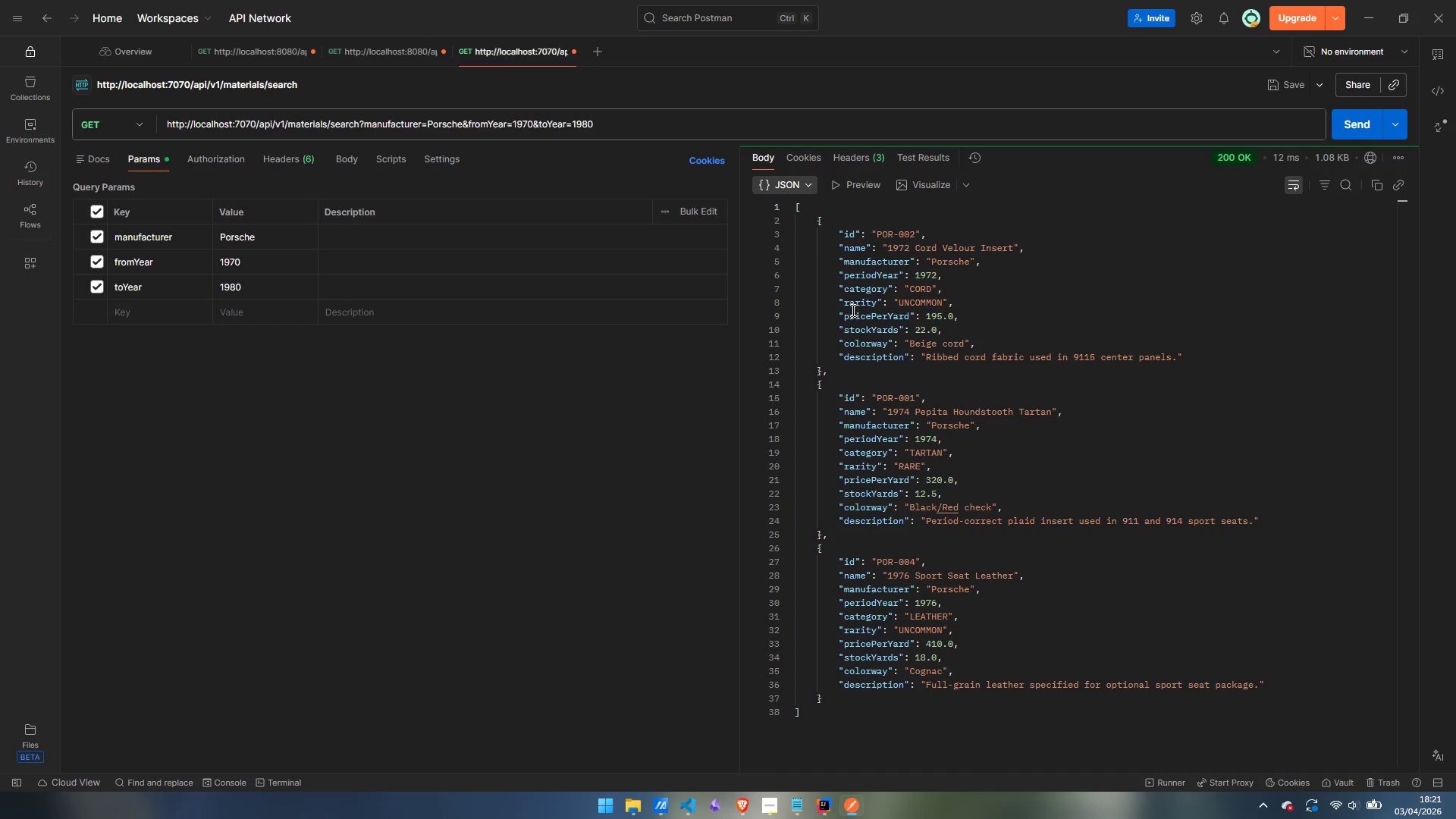 
left_click([822, 806])
 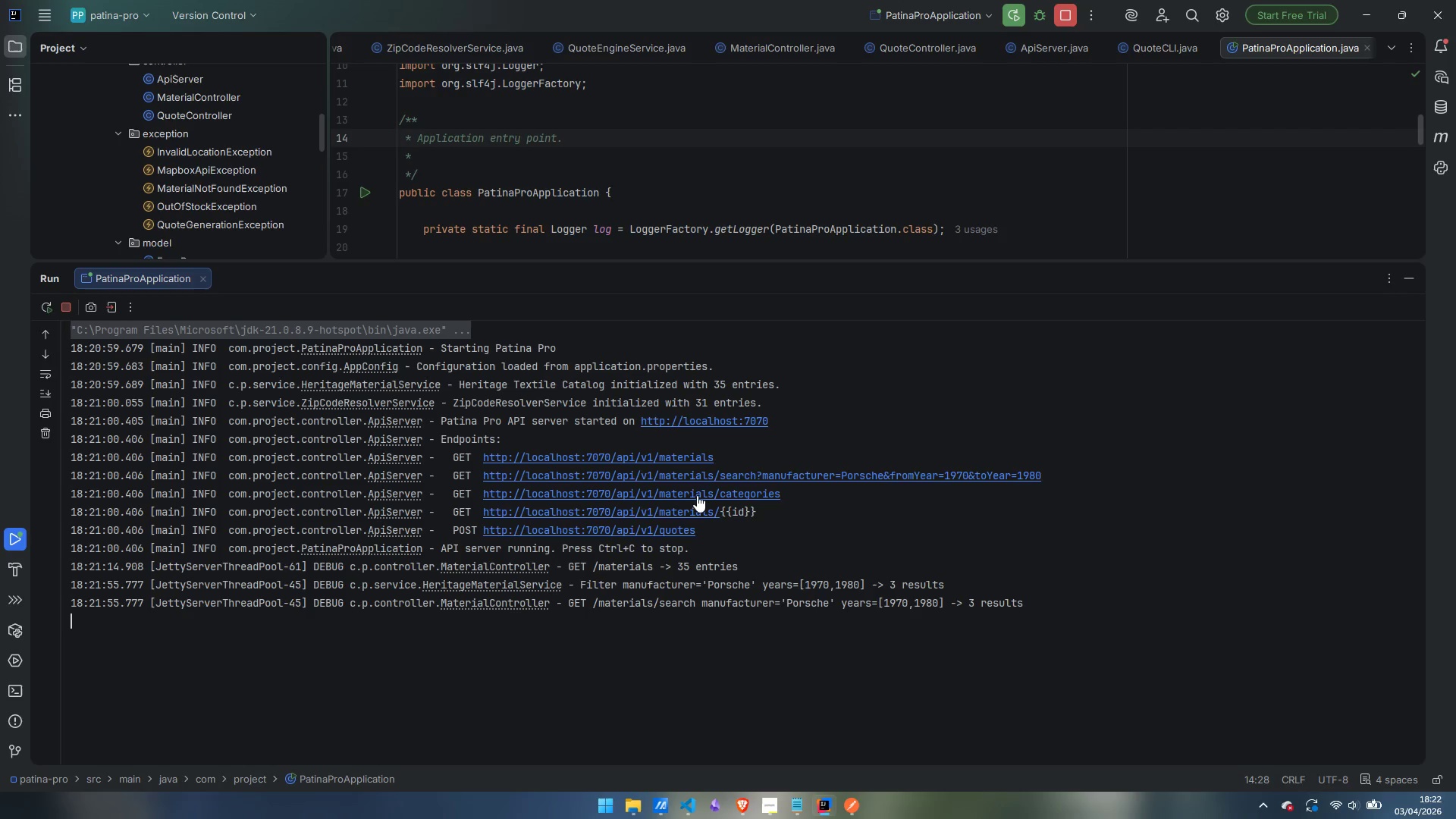 
right_click([685, 494])
 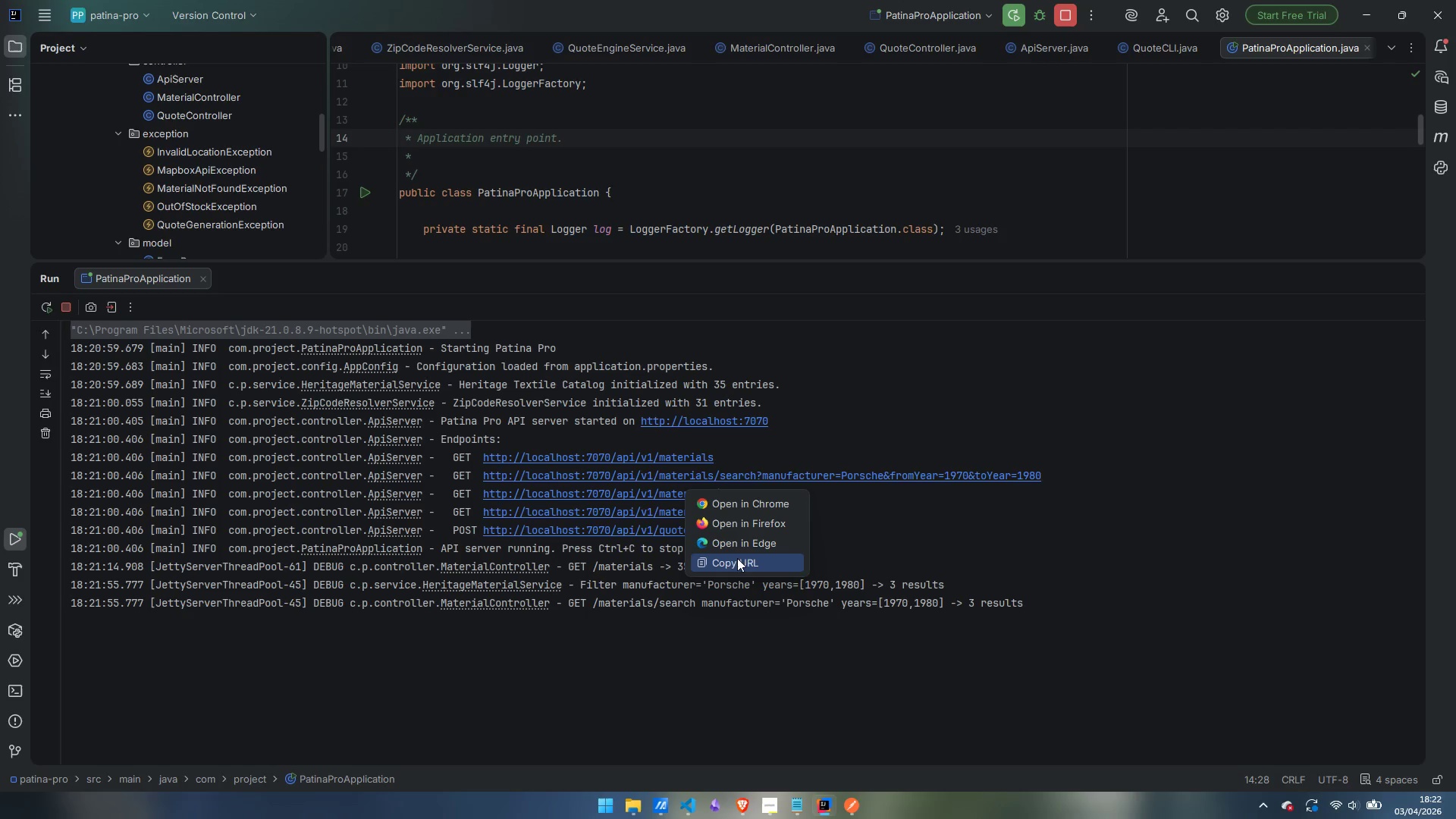 
left_click([739, 568])
 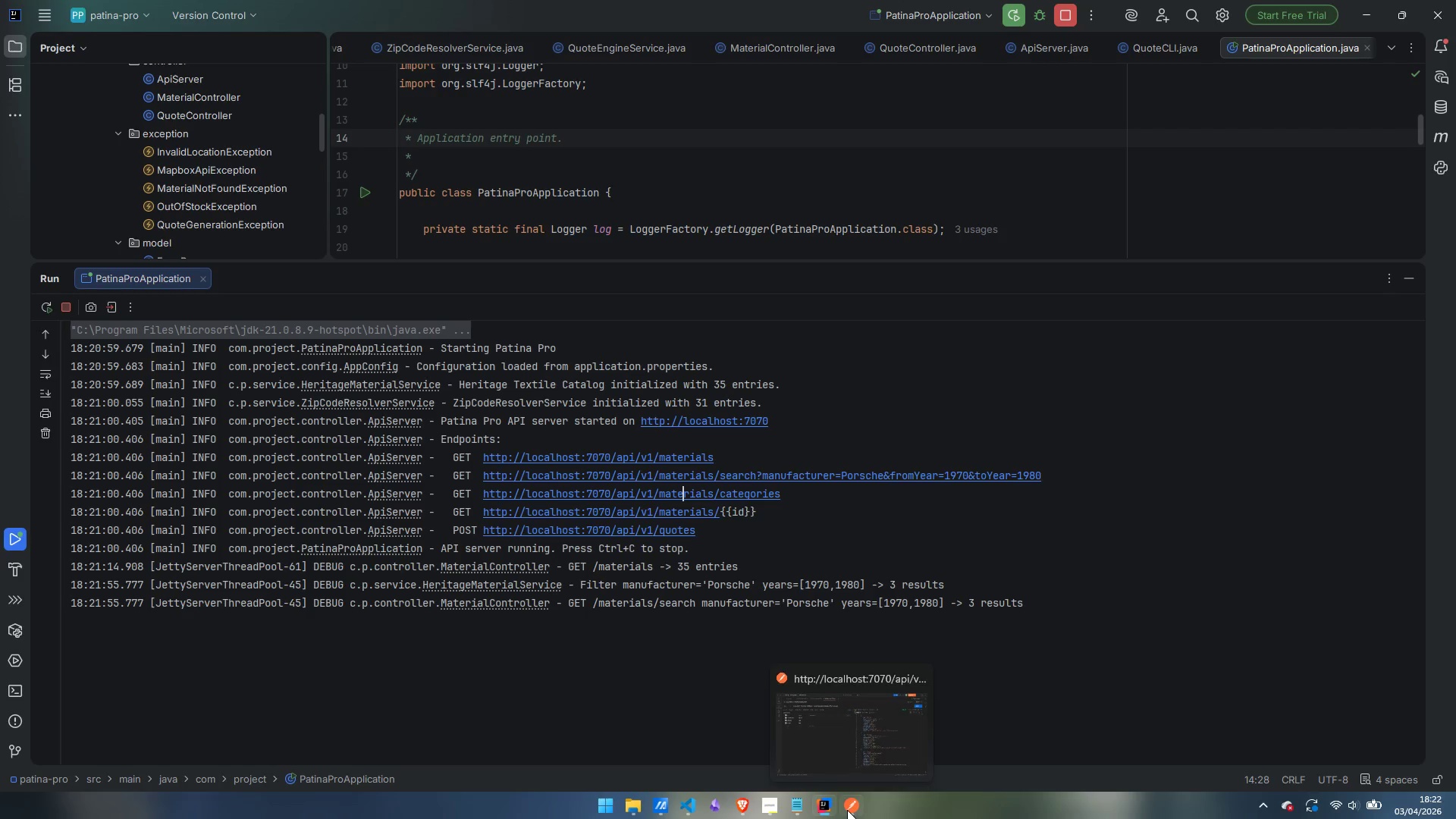 
left_click([847, 810])
 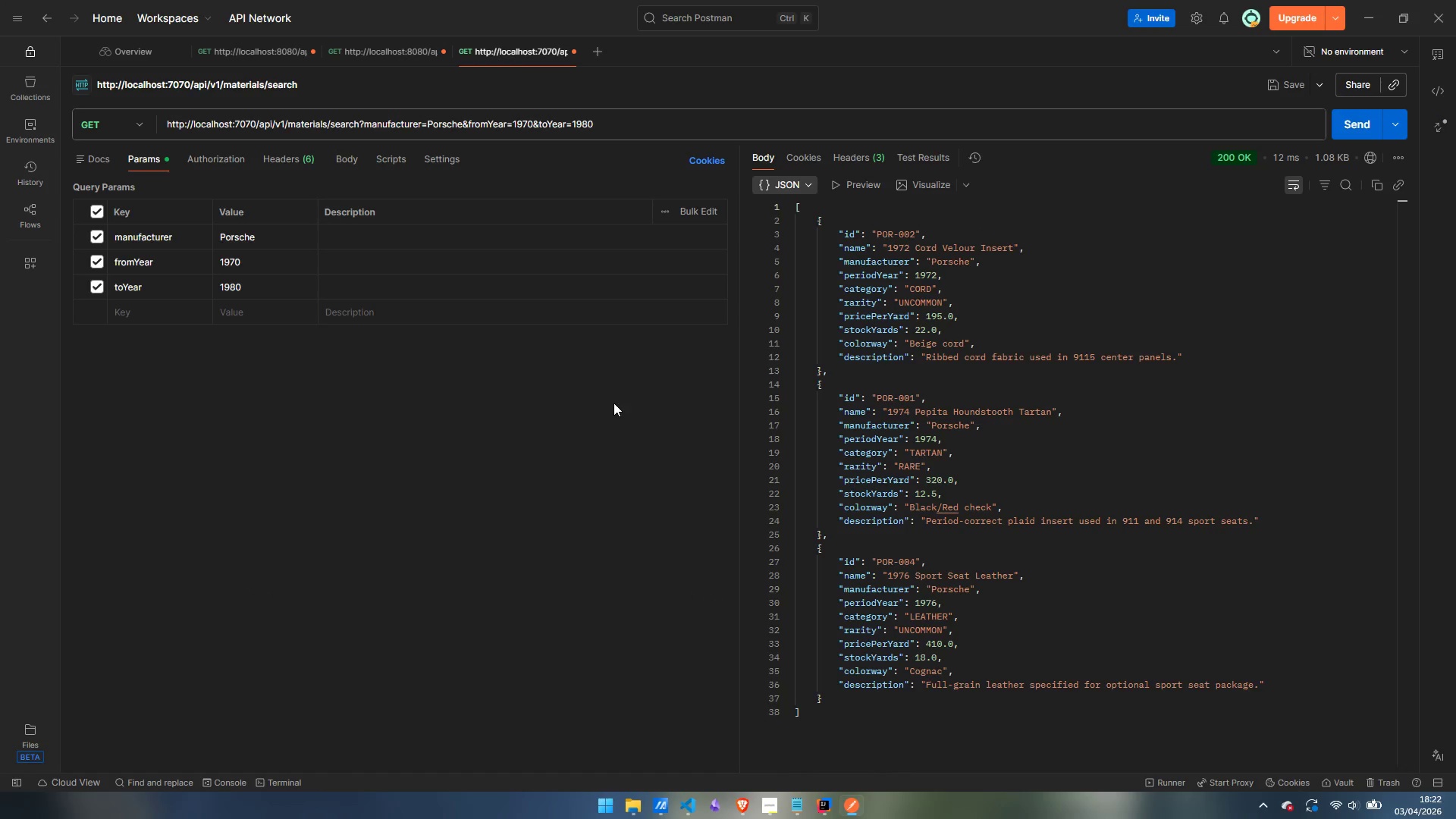 
wait(5.19)
 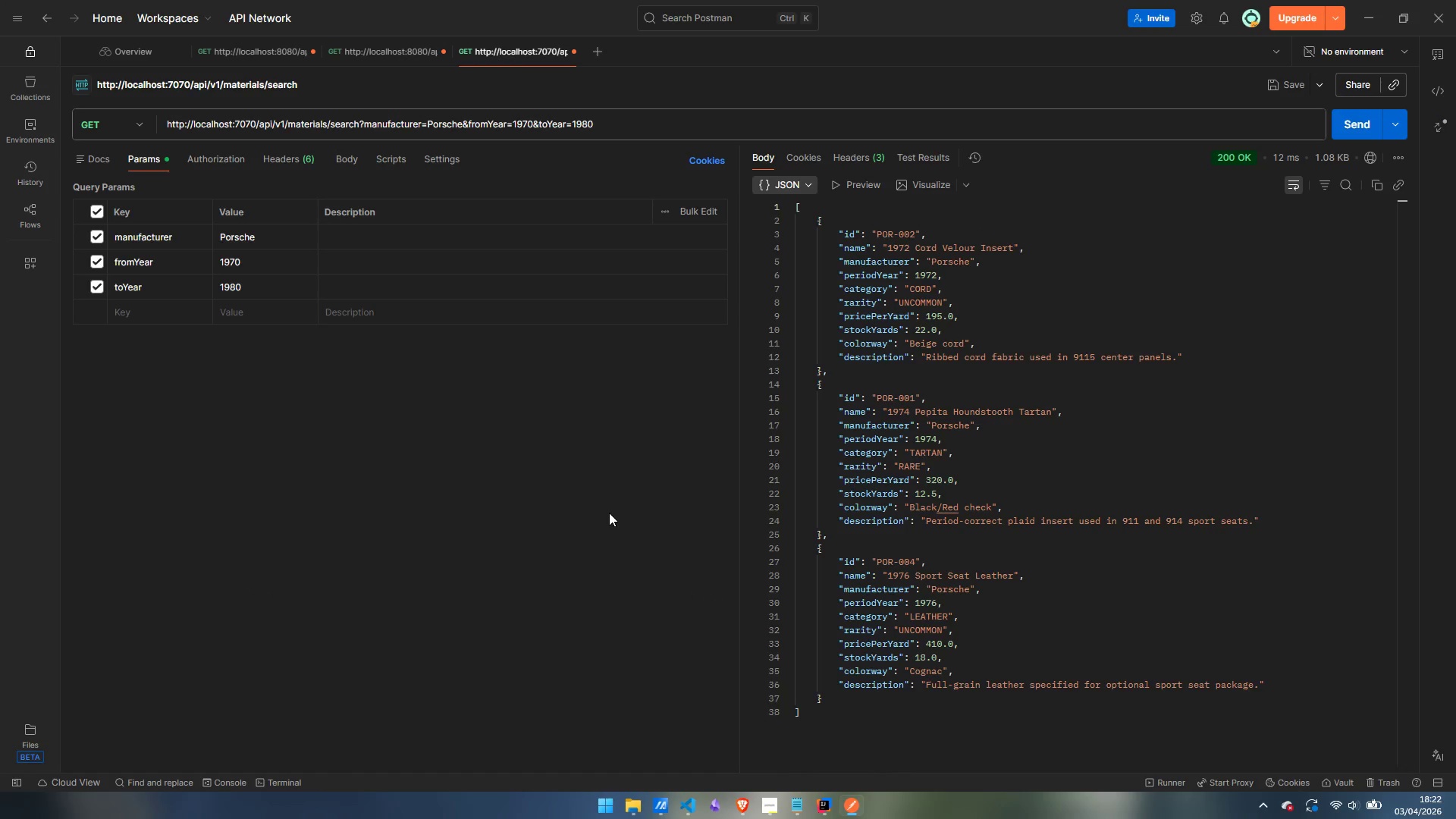 
left_click([1266, 125])
 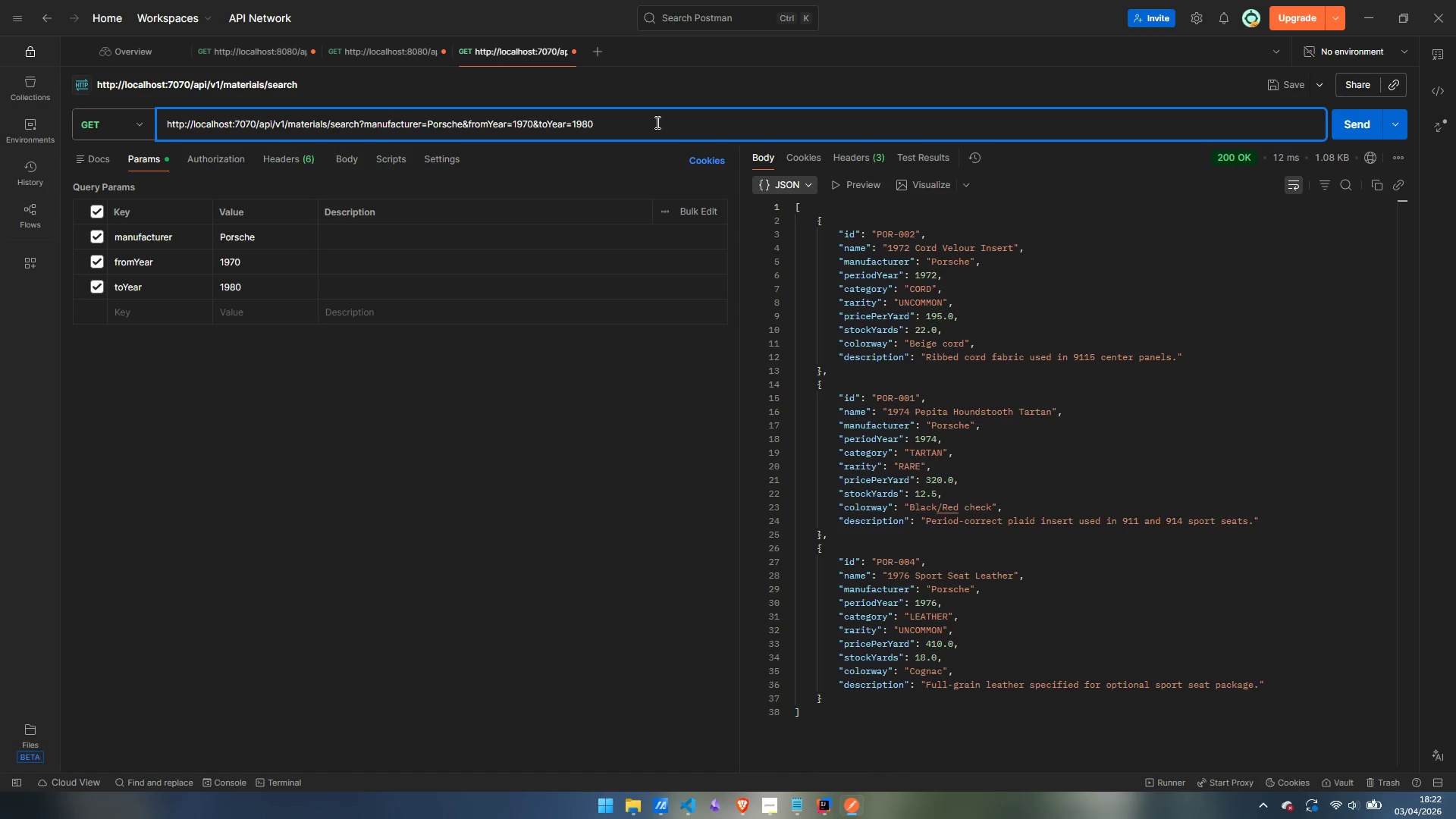 
left_click_drag(start_coordinate=[644, 122], to_coordinate=[142, 130])
 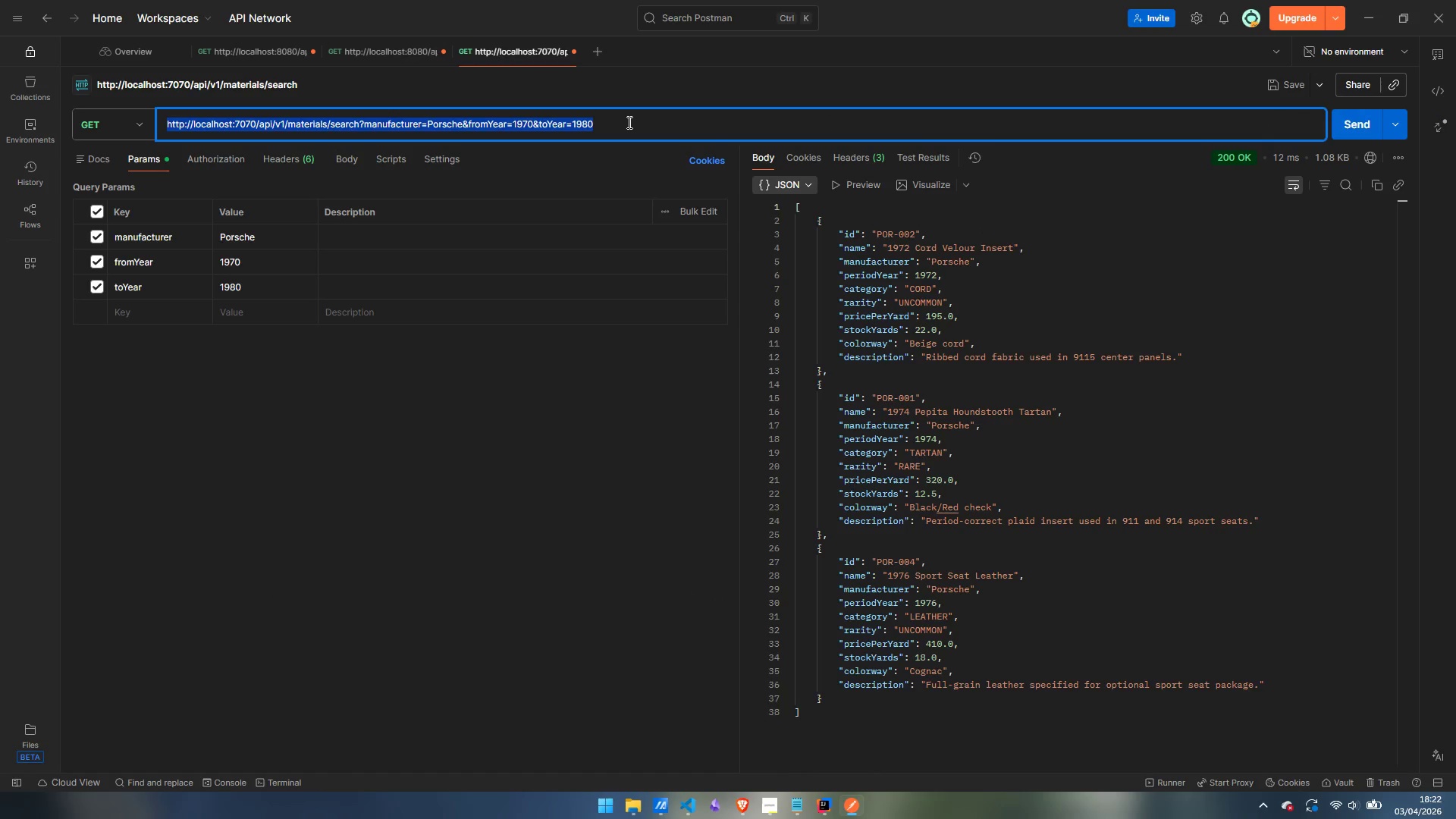 
key(Backspace)
 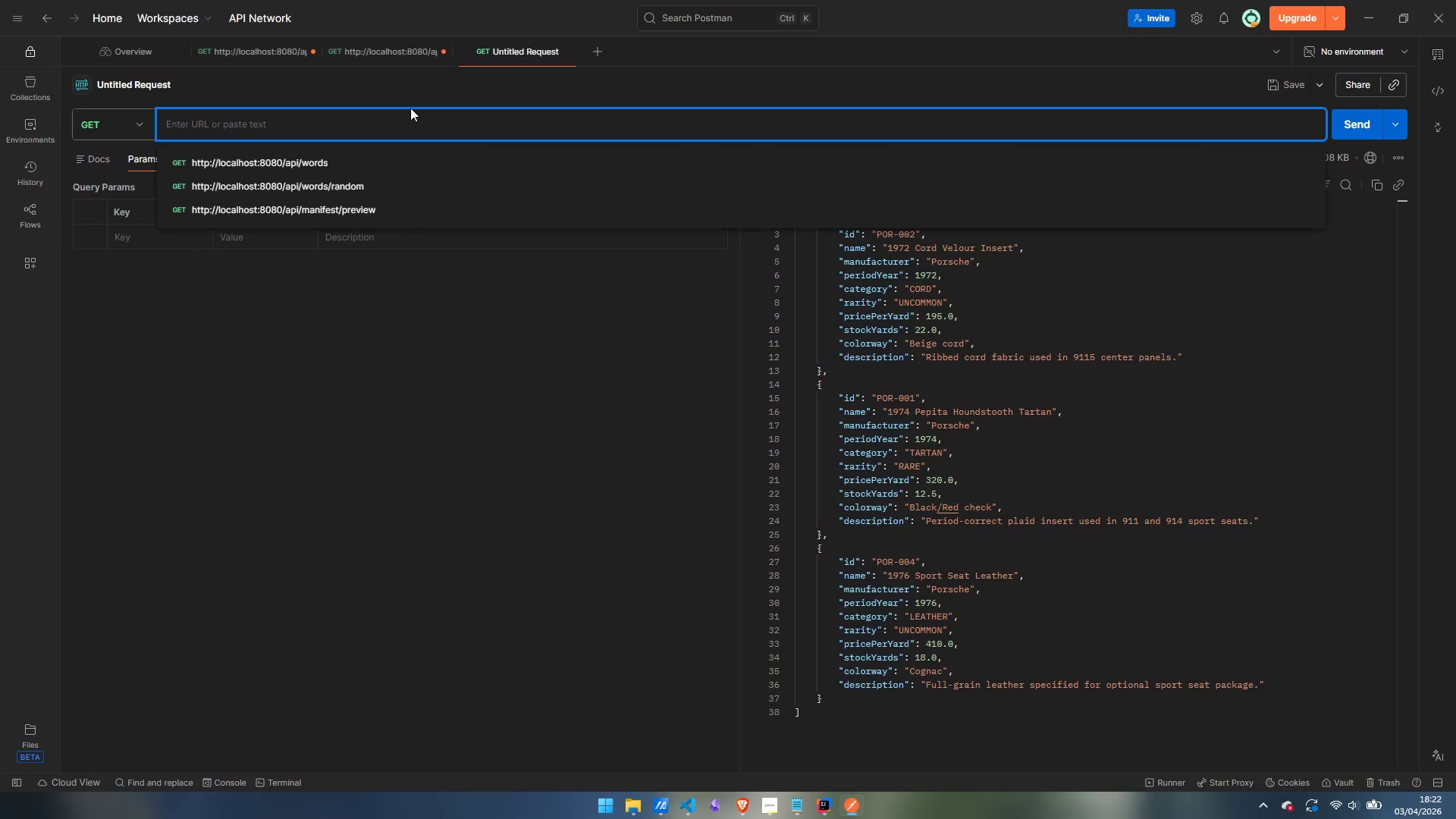 
right_click([384, 119])
 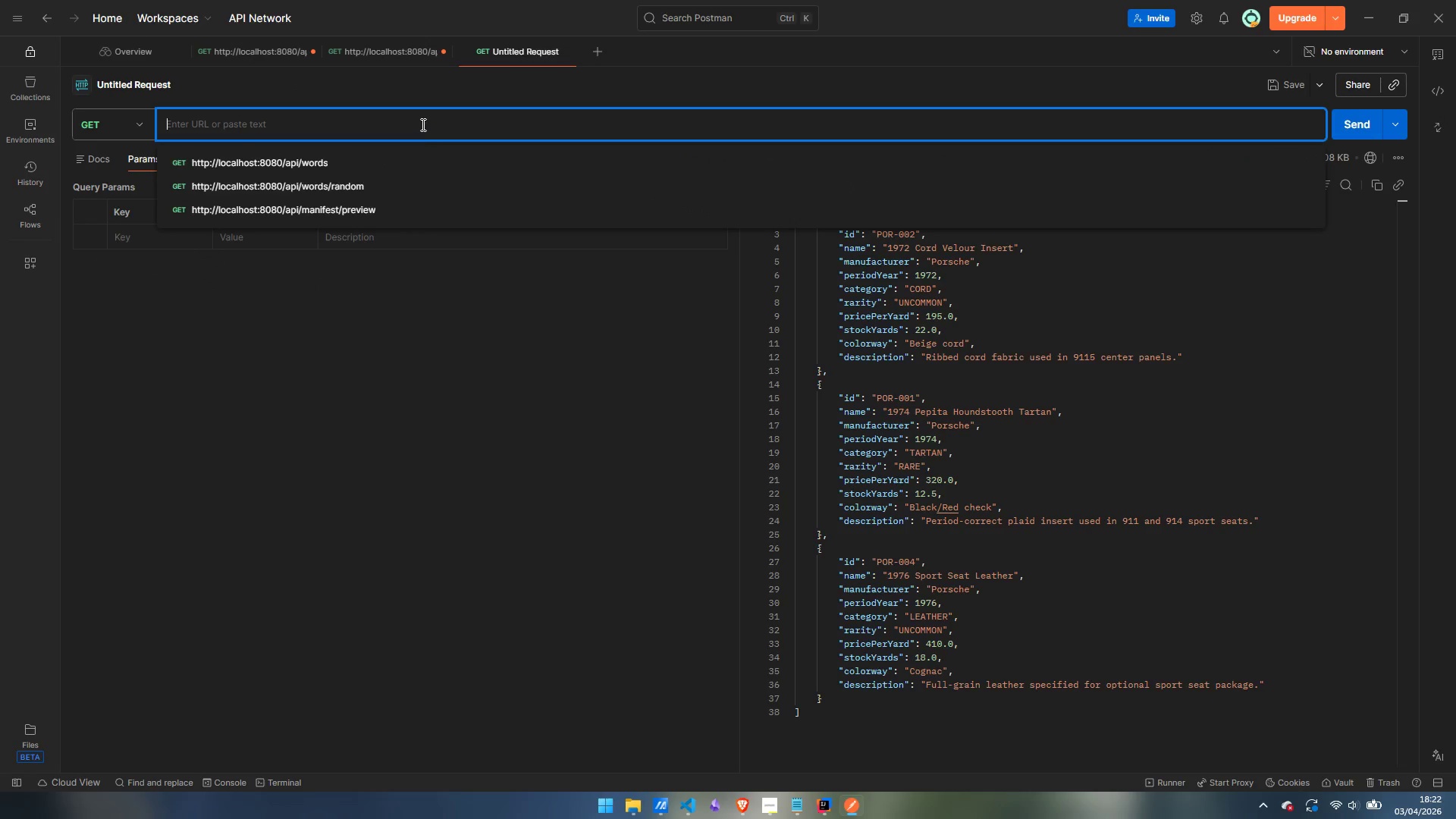 
right_click([422, 124])
 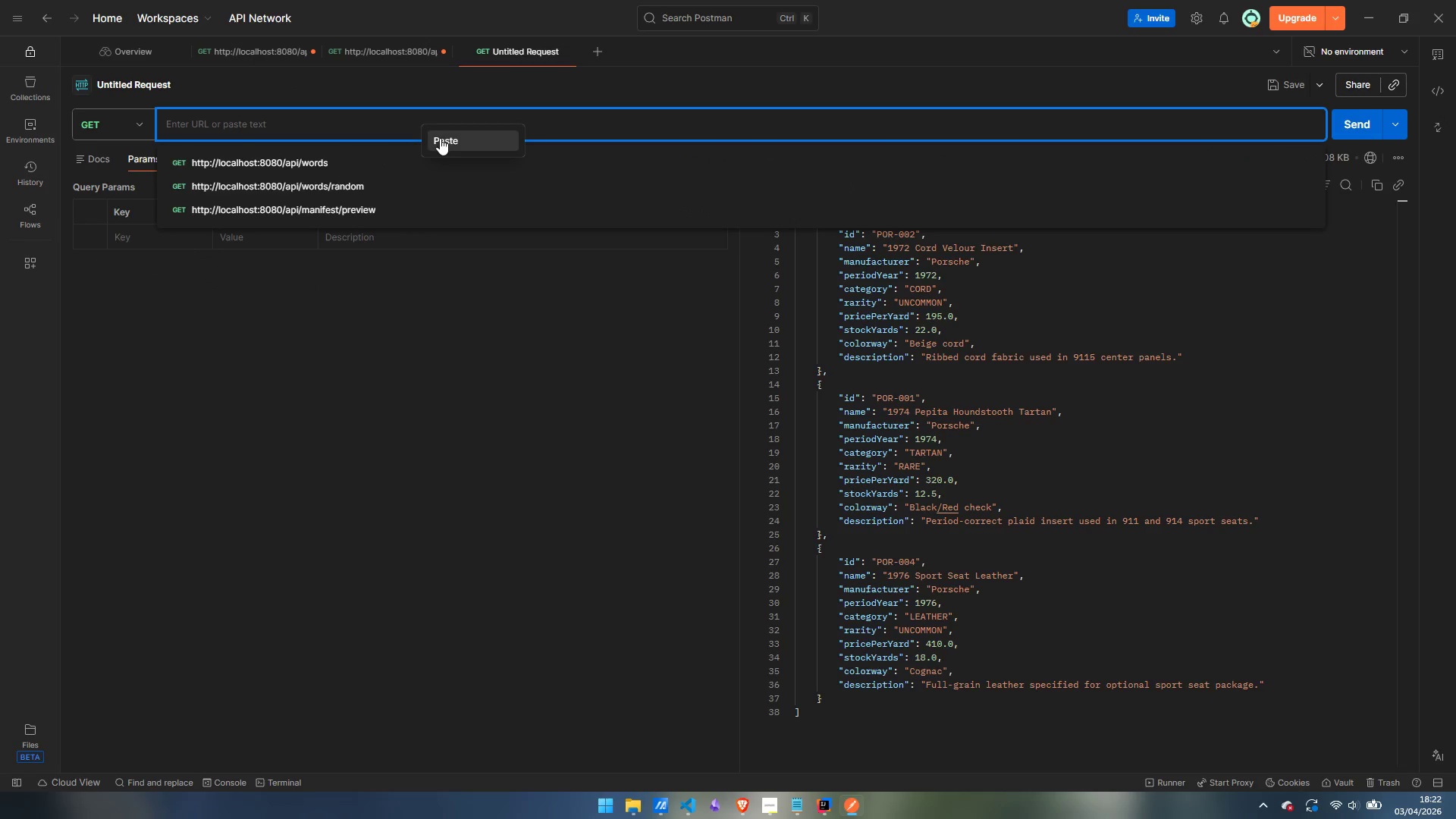 
left_click([441, 138])
 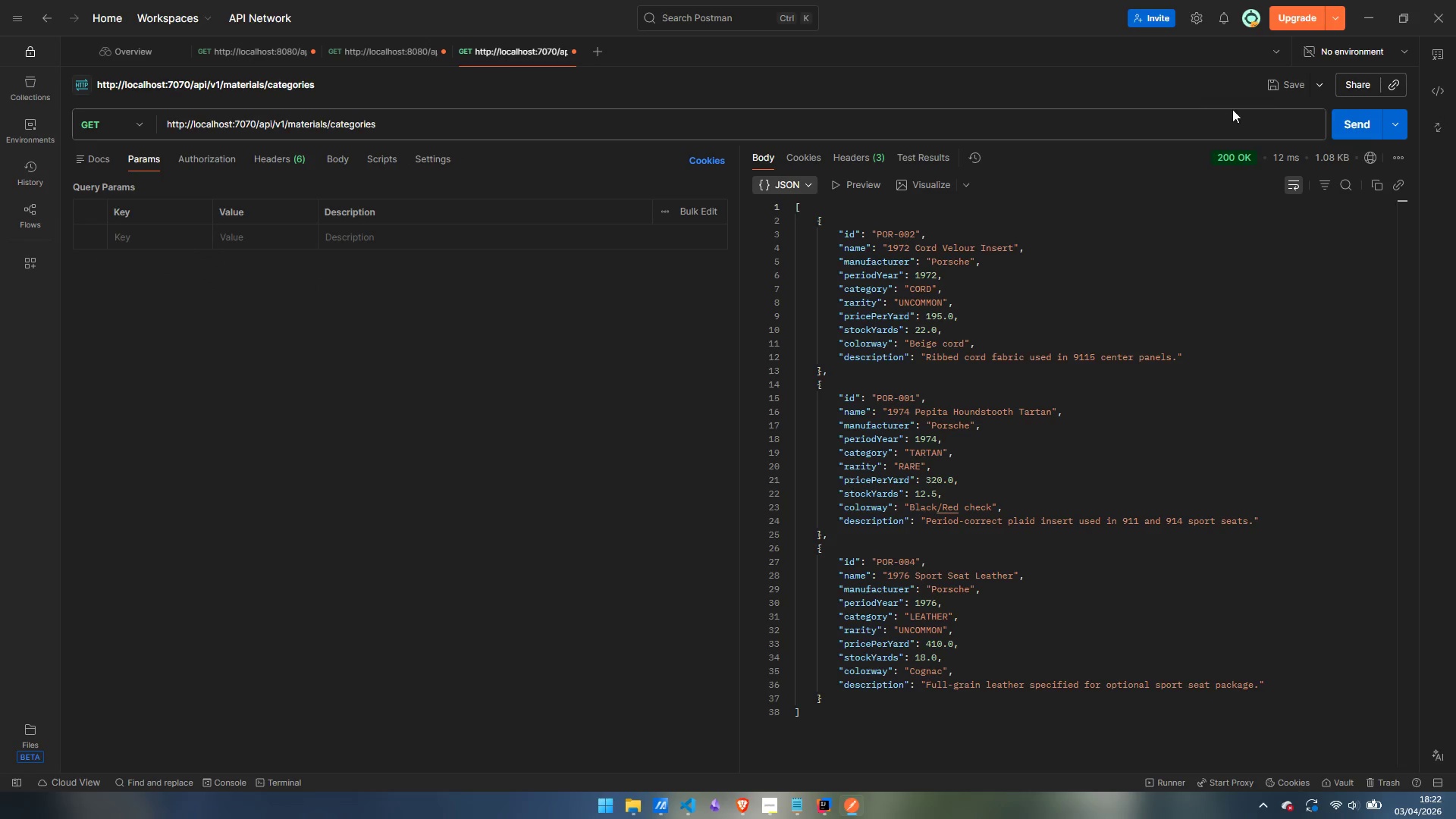 
left_click([1372, 120])
 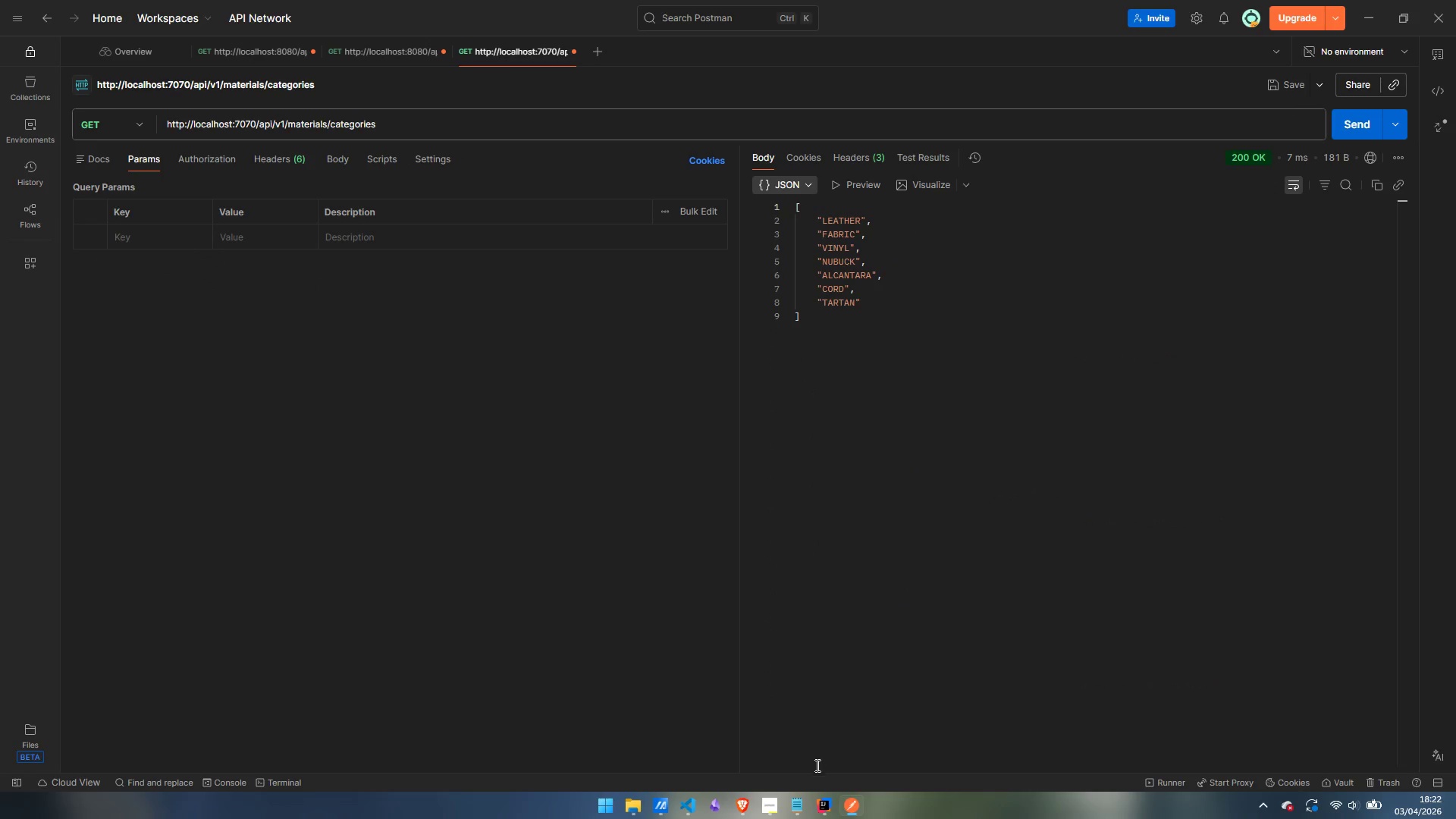 
wait(5.94)
 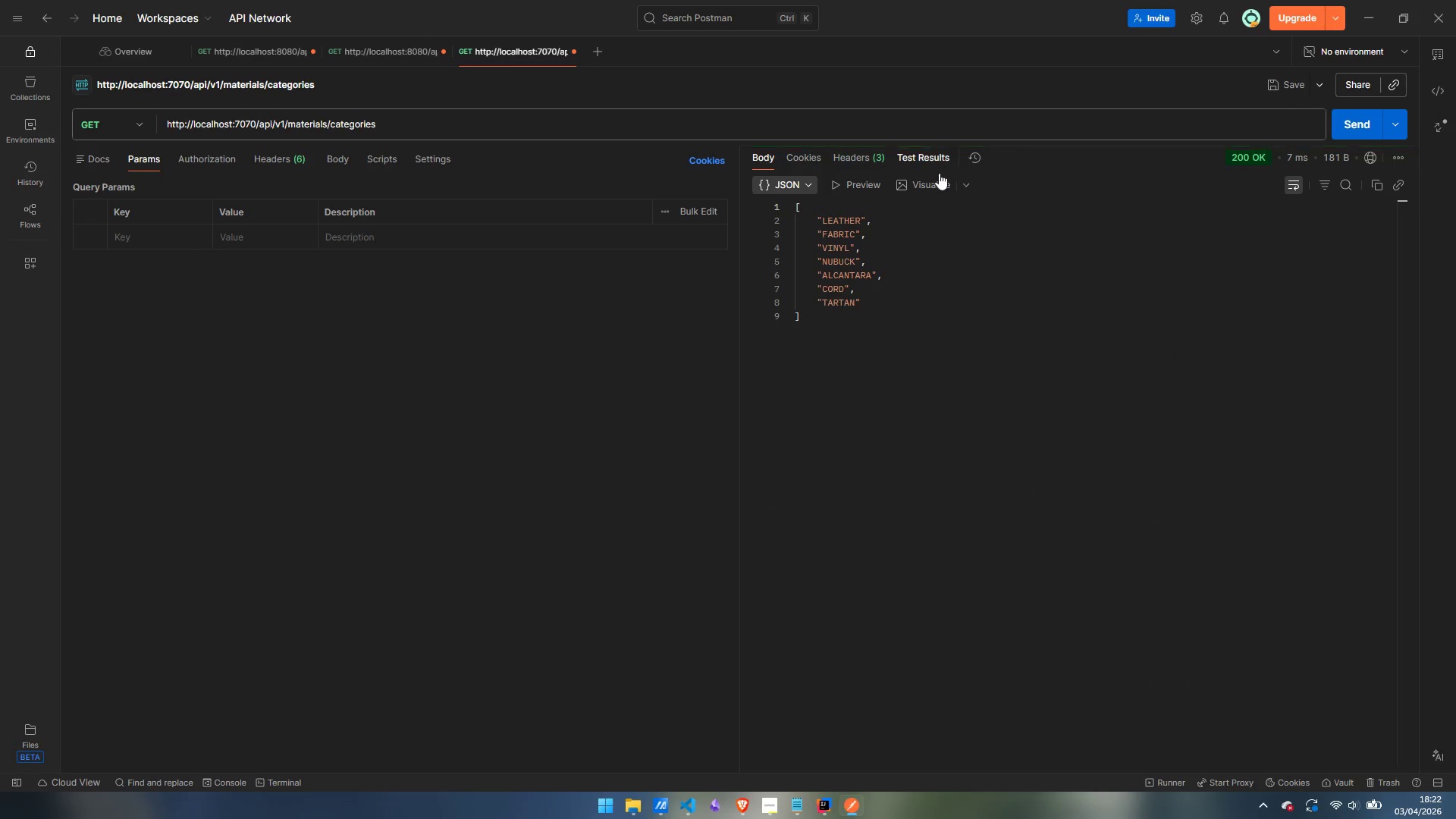 
left_click([829, 808])
 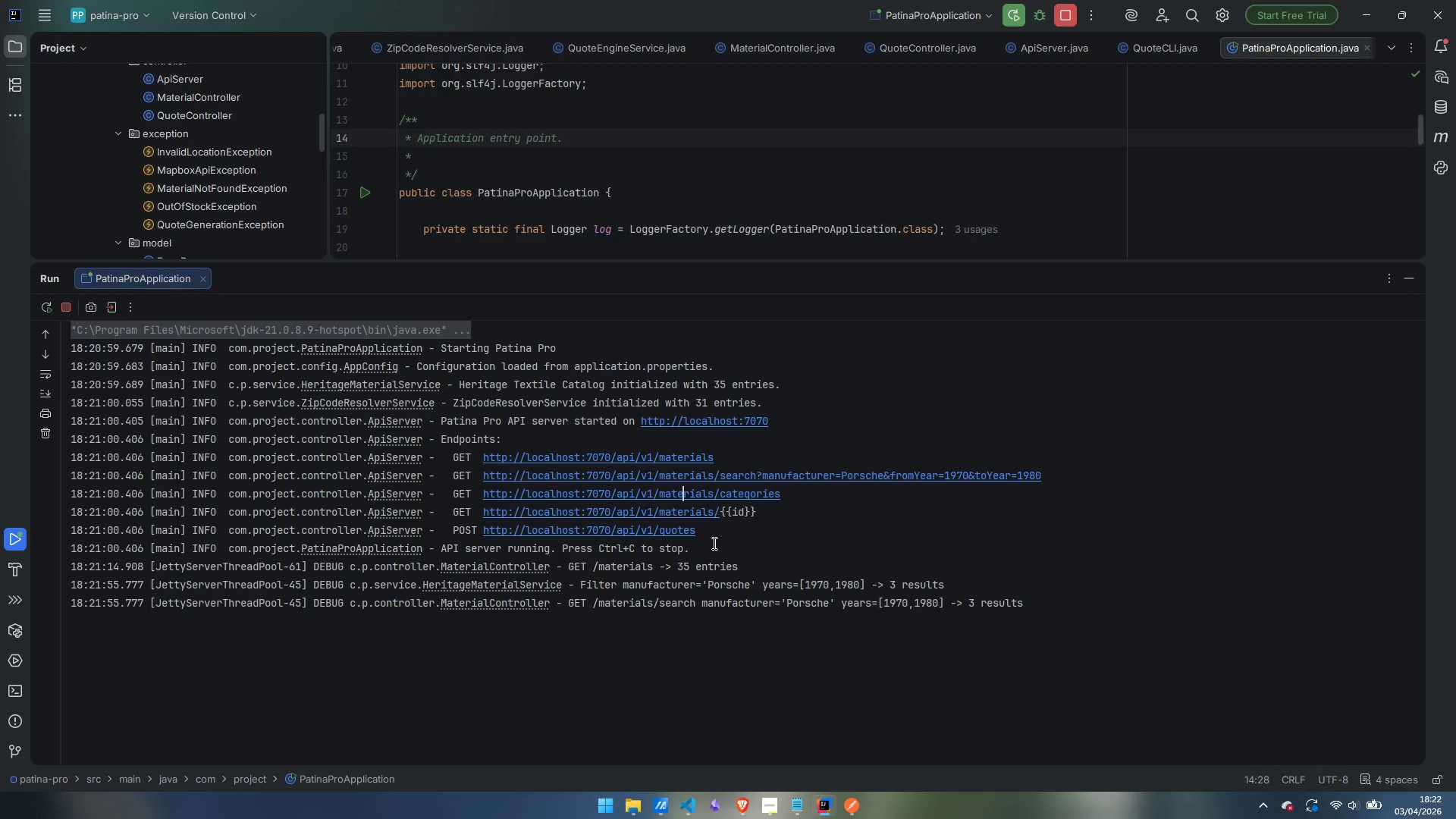 
mouse_move([718, 512])
 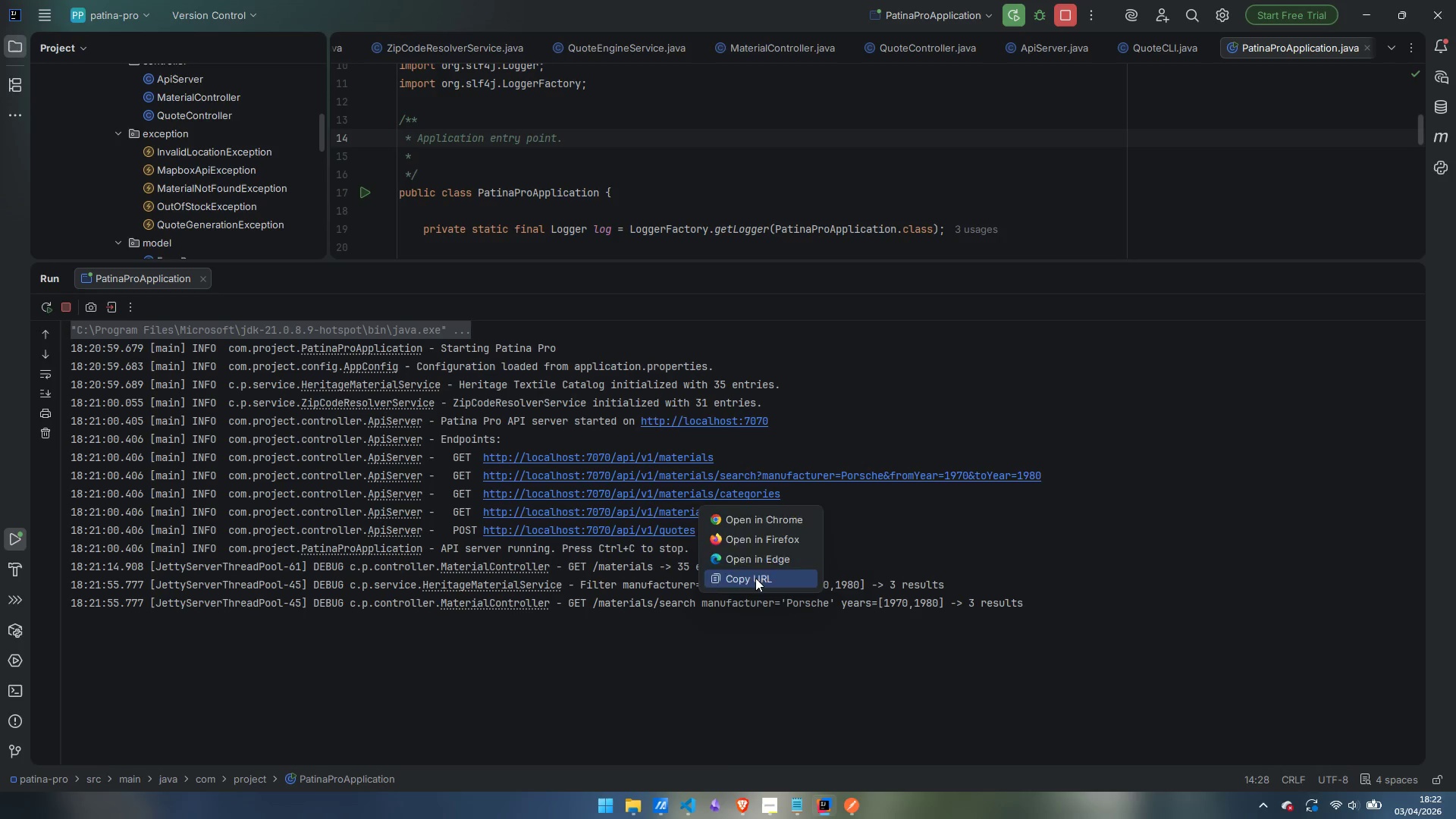 
left_click([755, 578])
 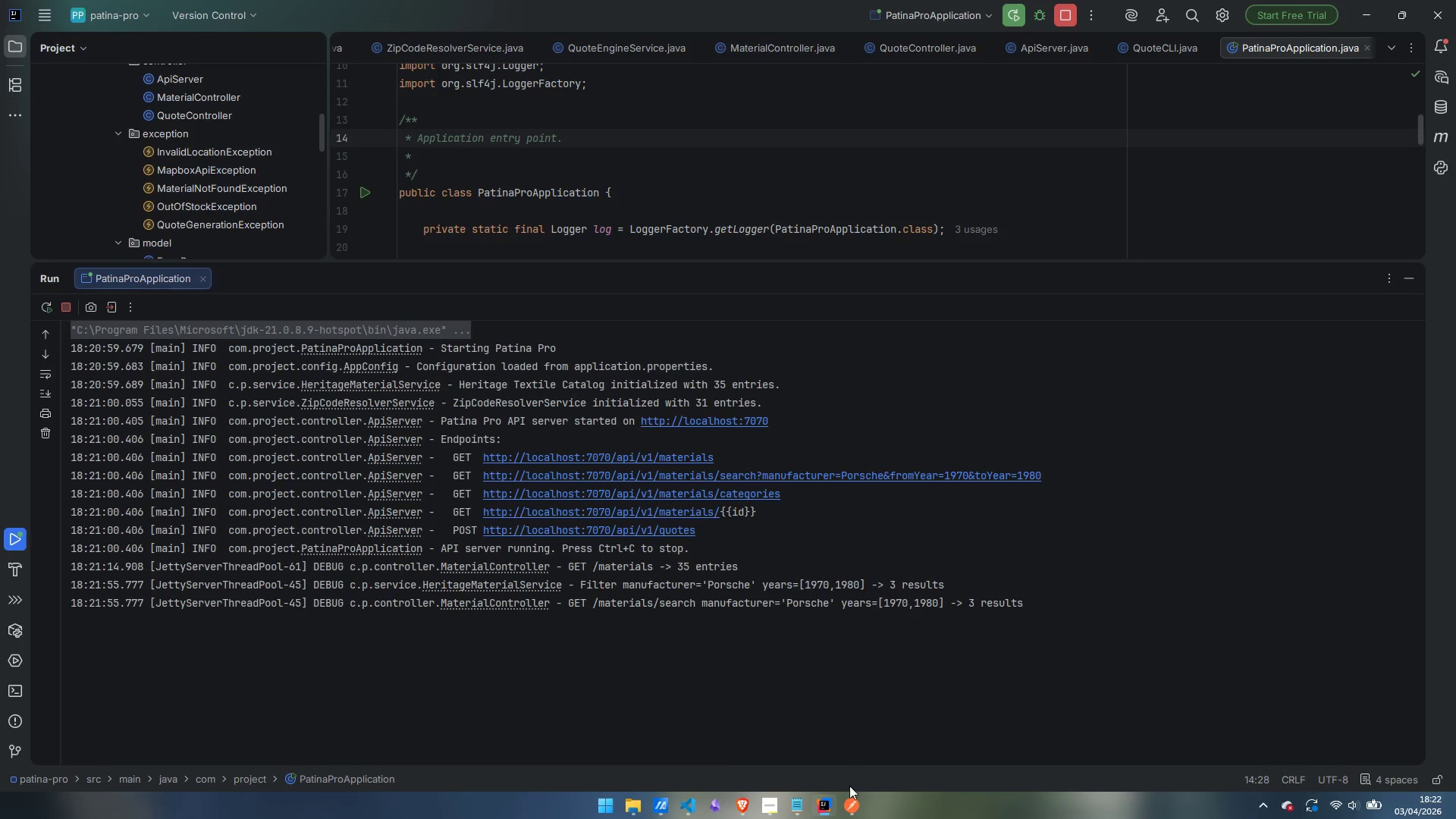 
left_click([852, 808])
 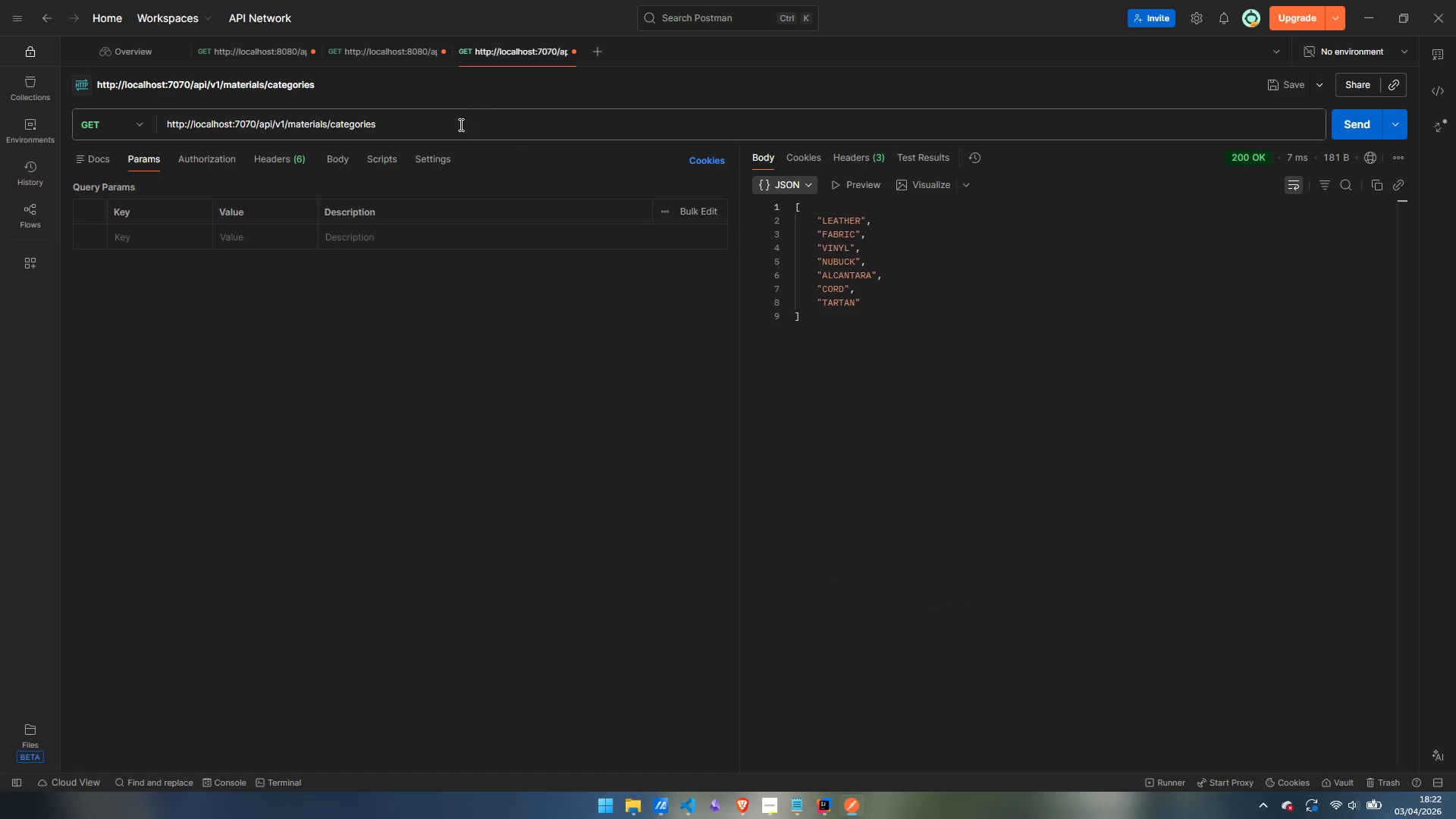 
left_click_drag(start_coordinate=[450, 128], to_coordinate=[151, 122])
 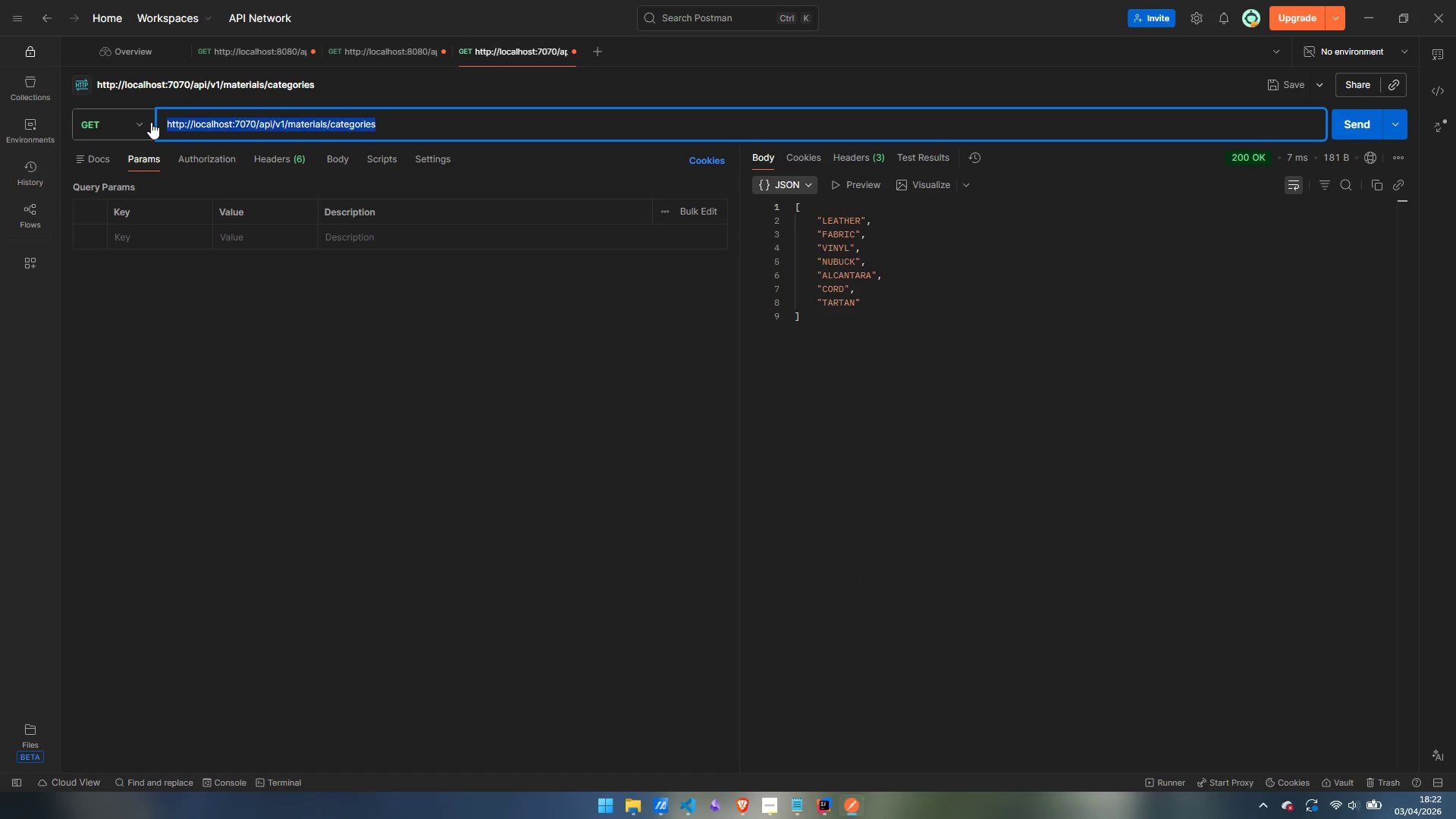 
key(Control+ControlLeft)
 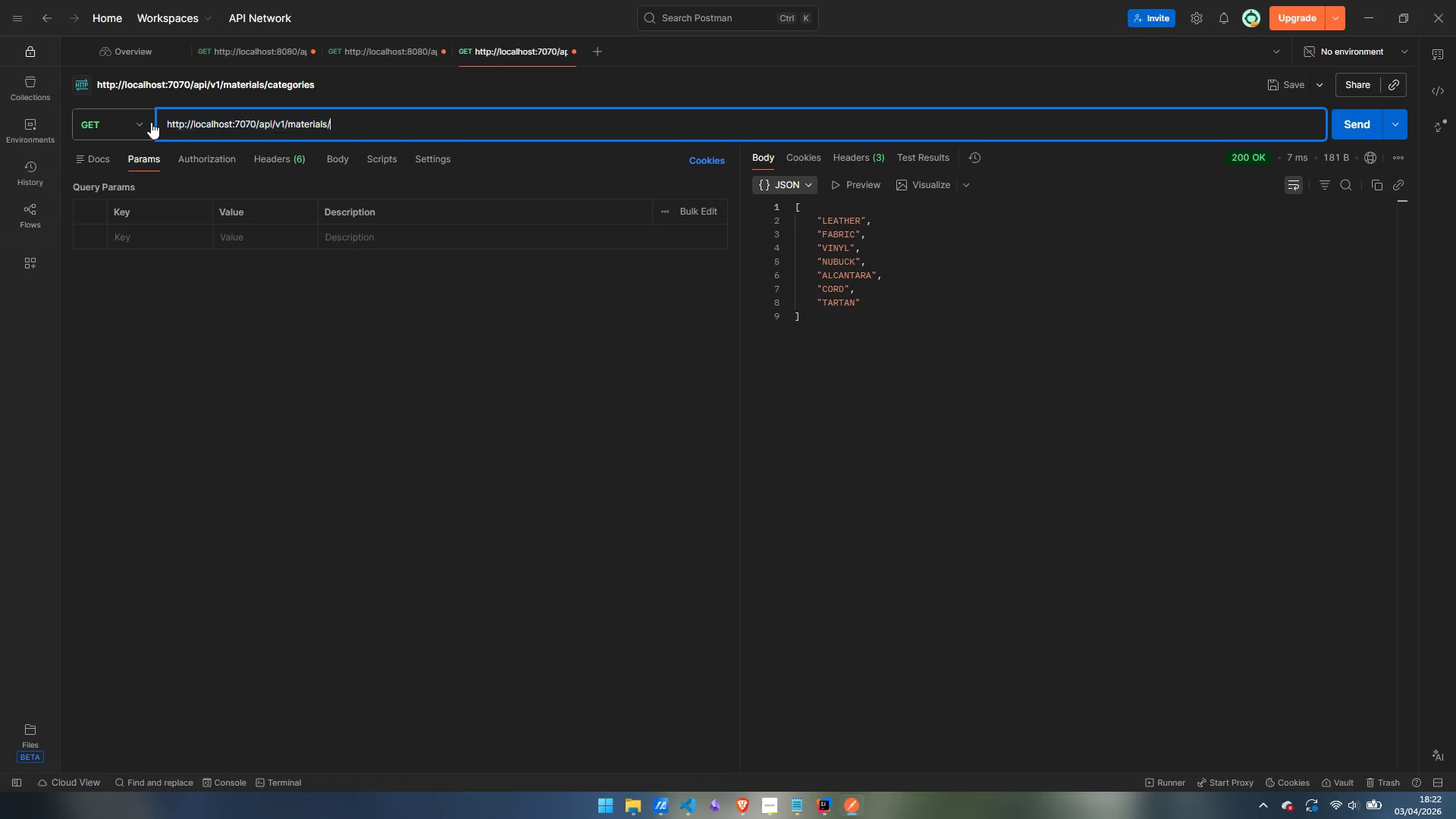 
key(Control+V)
 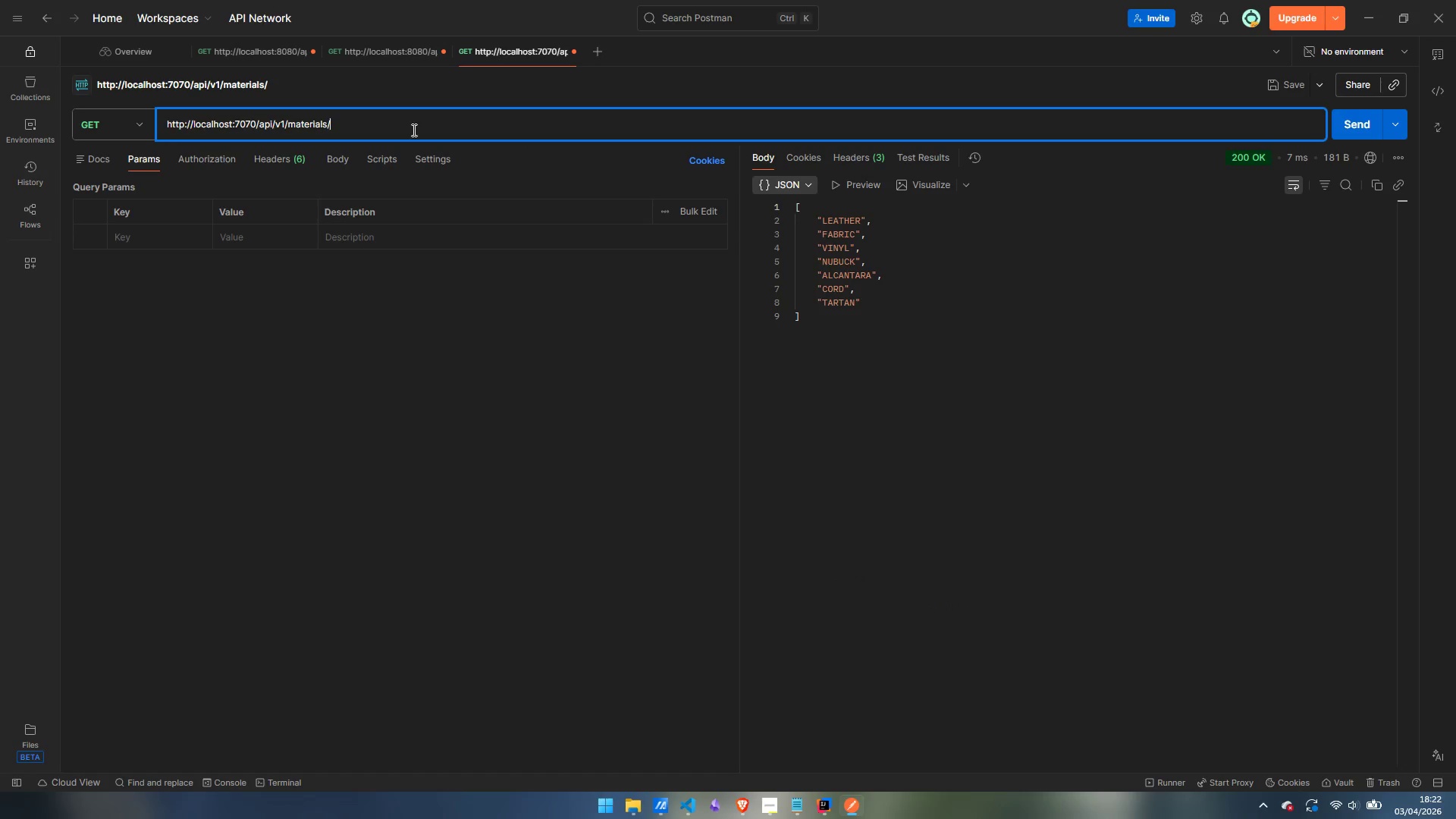 
type(POR-001)
 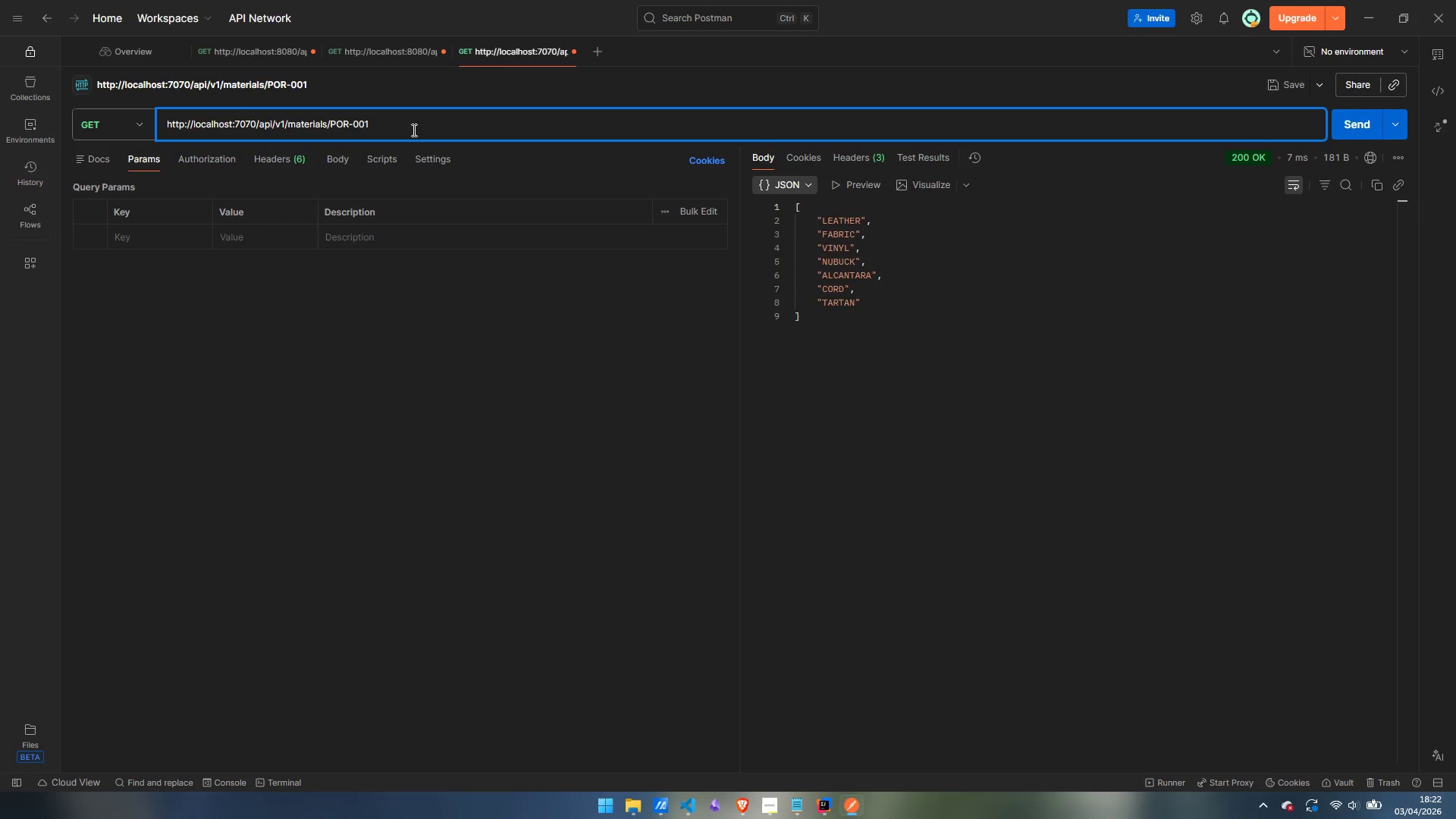 
key(Enter)
 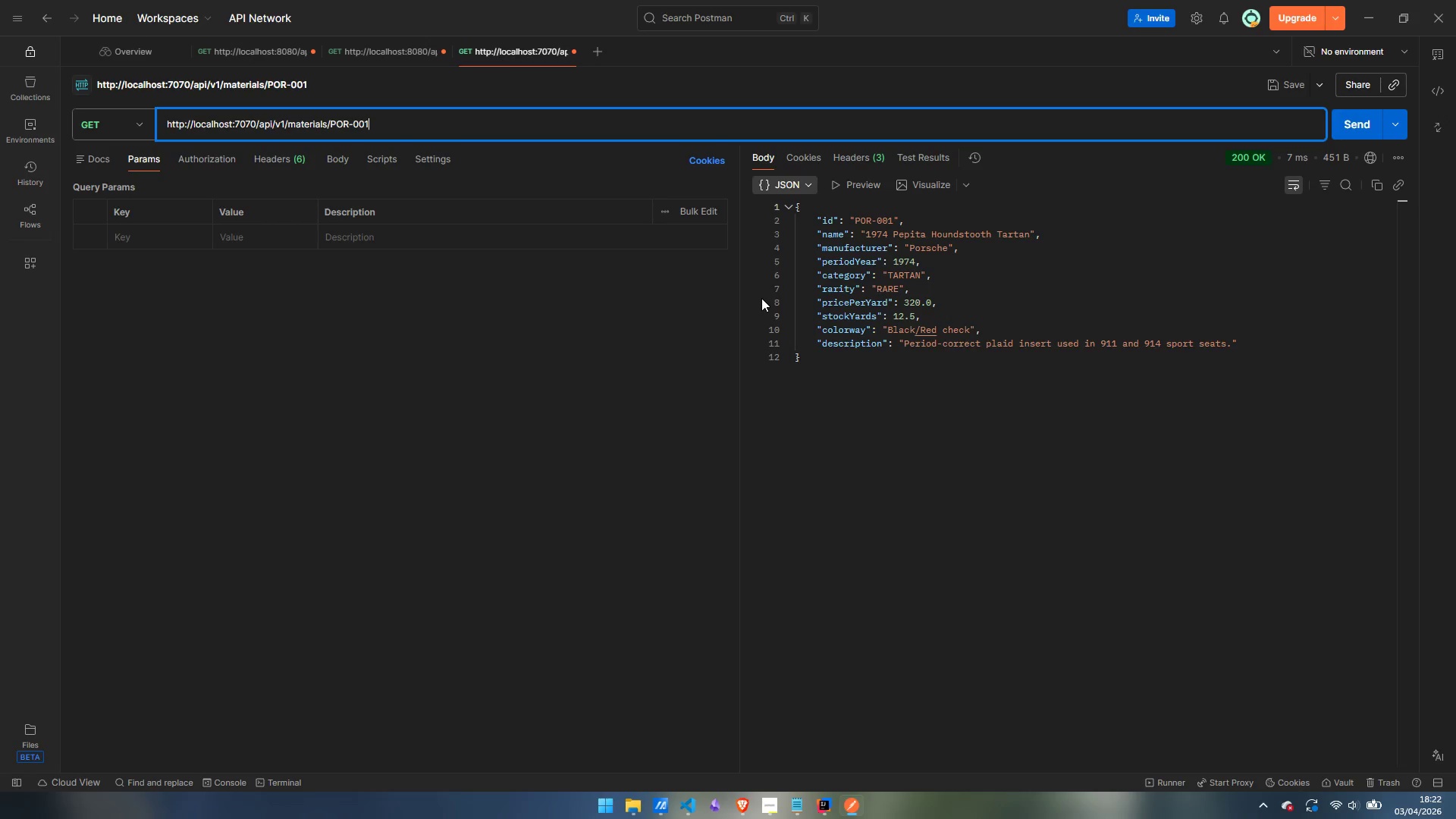 
mouse_move([943, 332])
 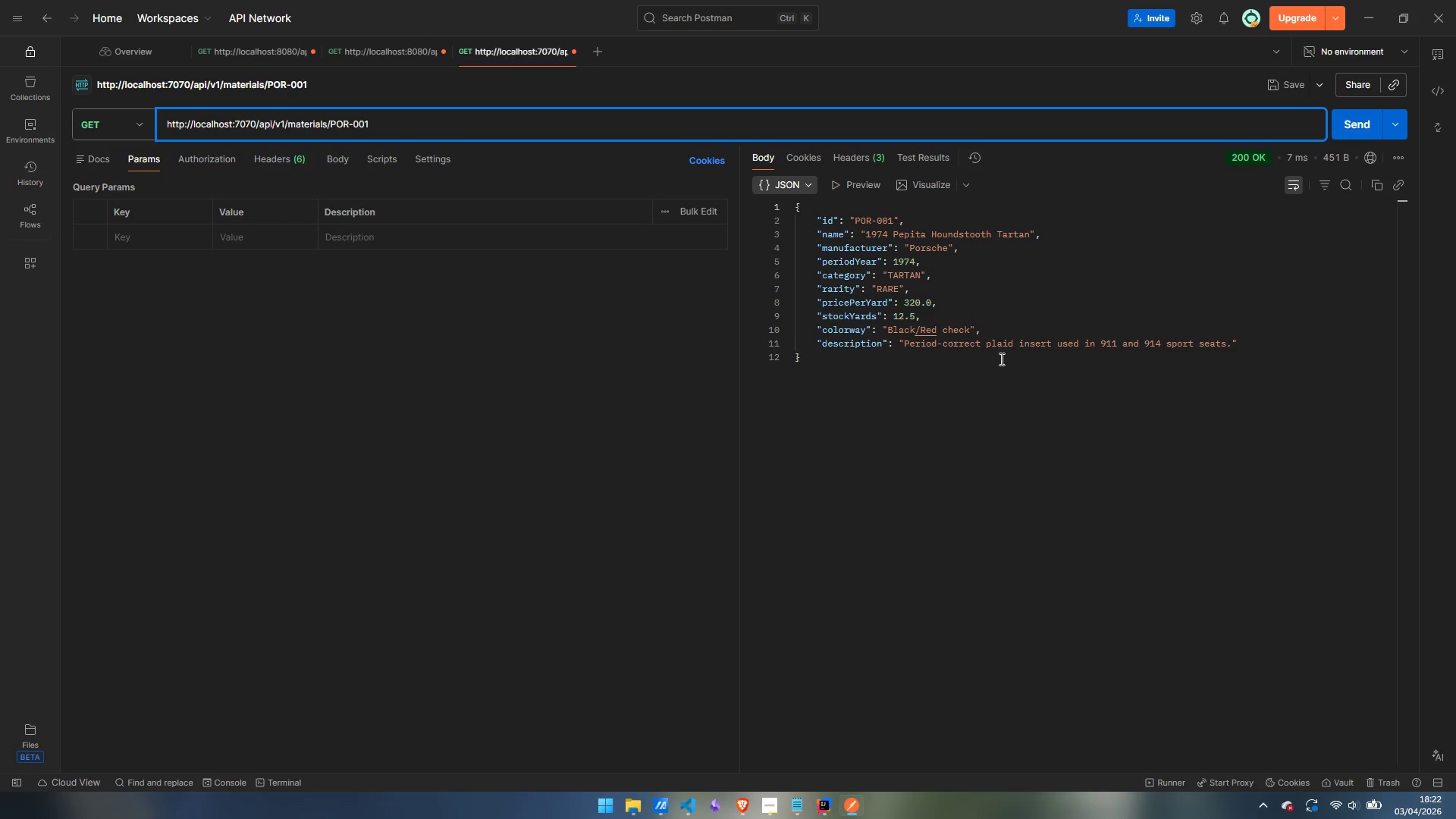 
left_click([1062, 435])
 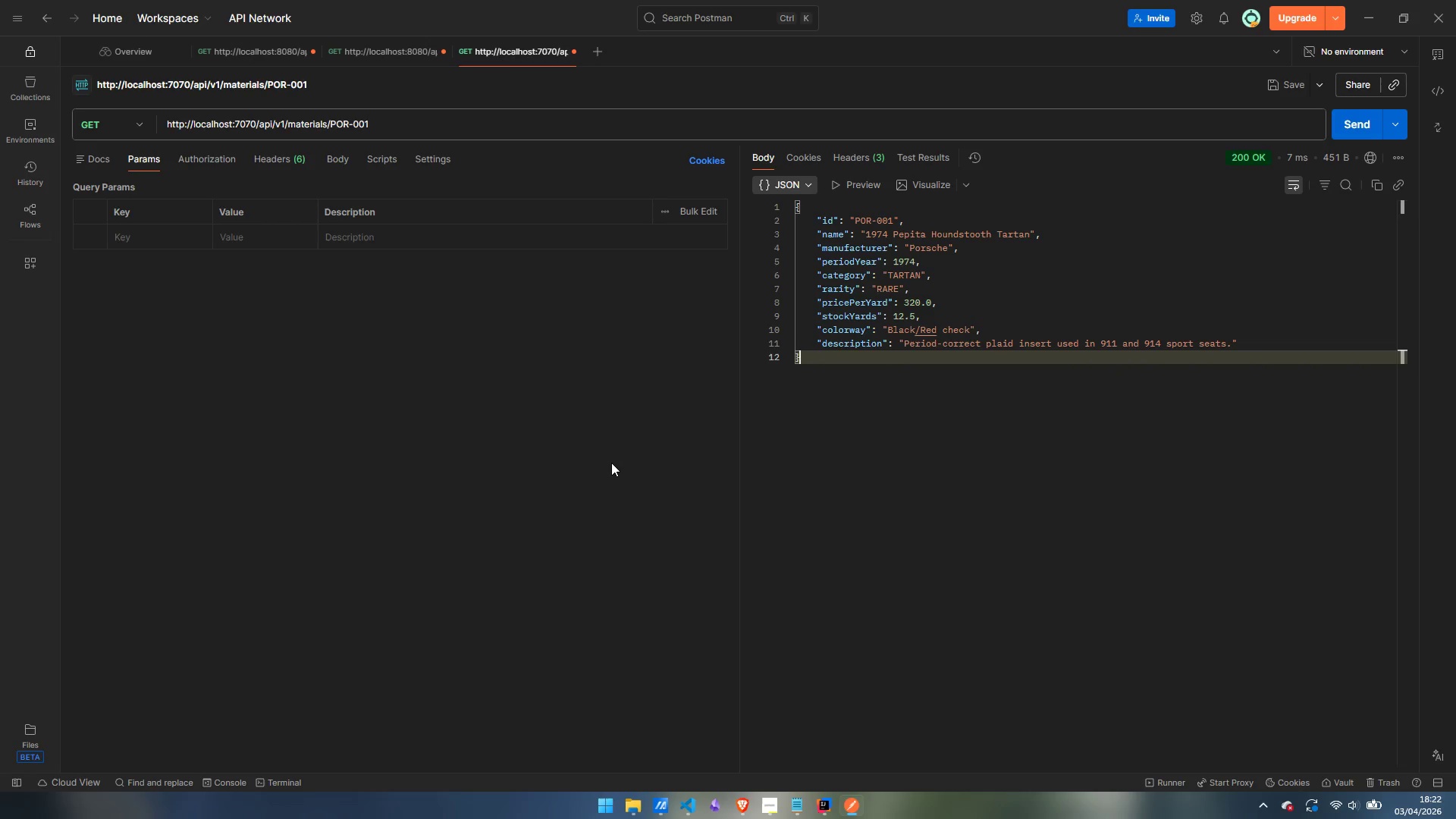 
left_click([611, 463])
 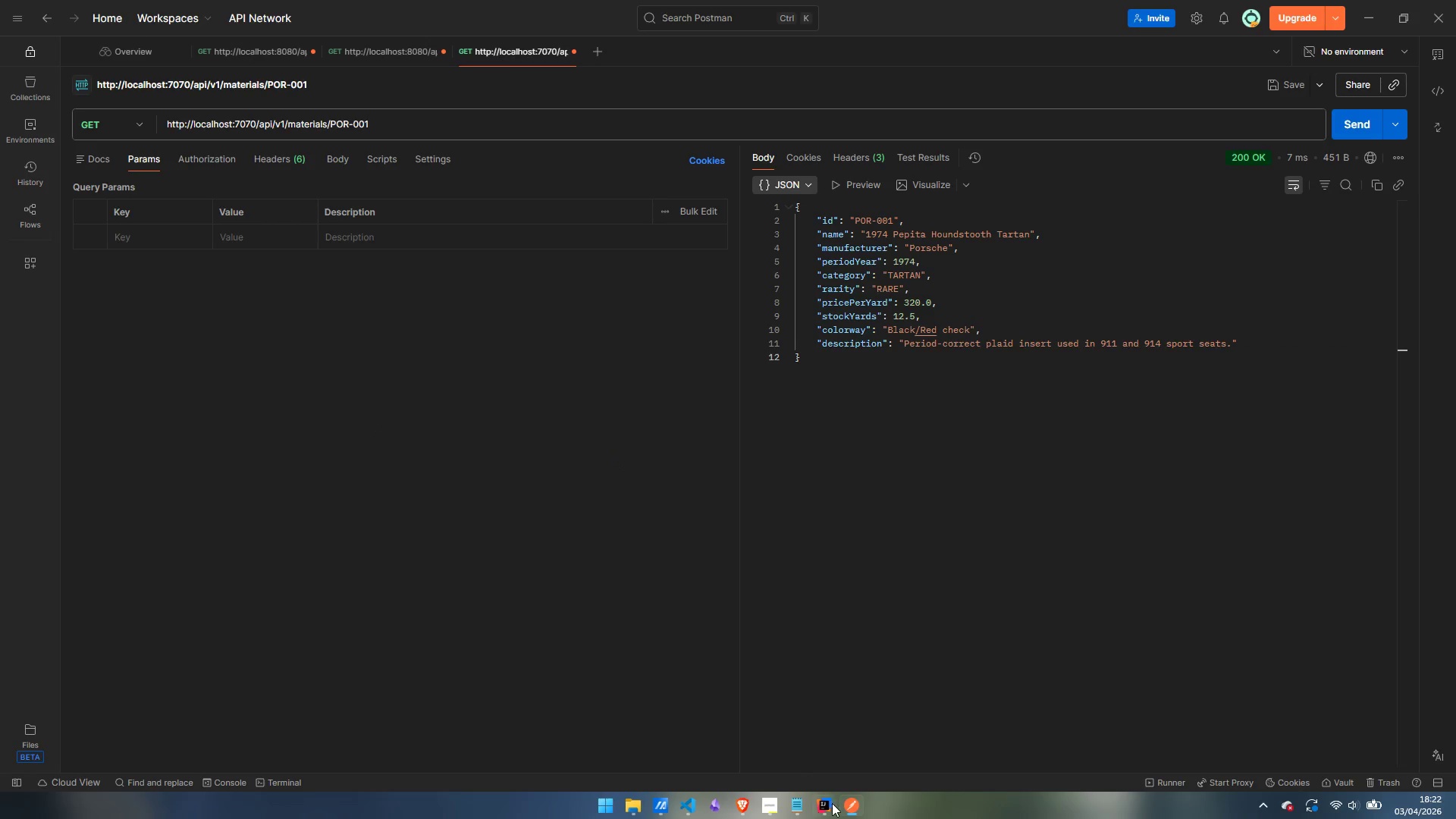 
left_click([828, 805])
 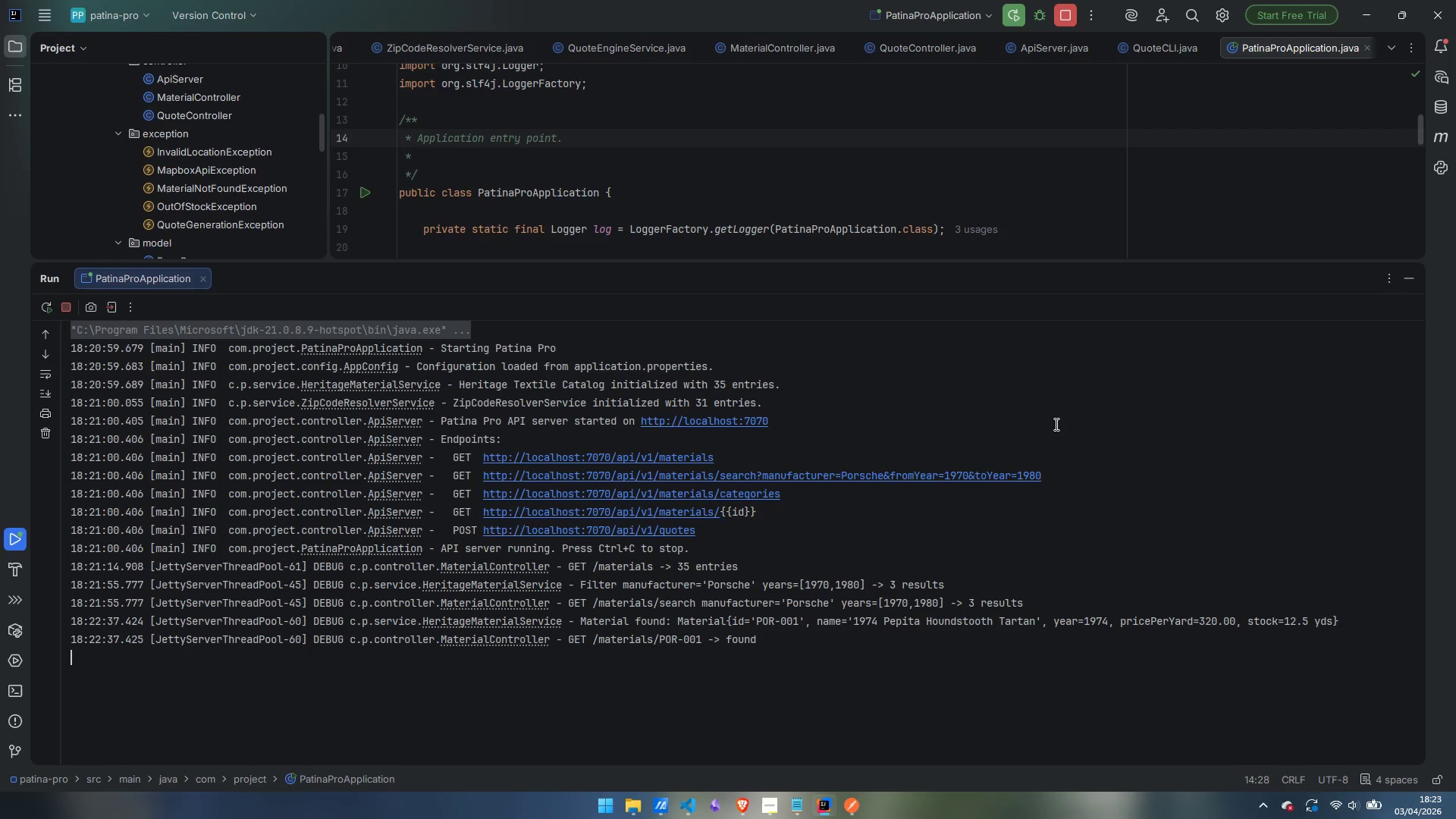 
wait(19.23)
 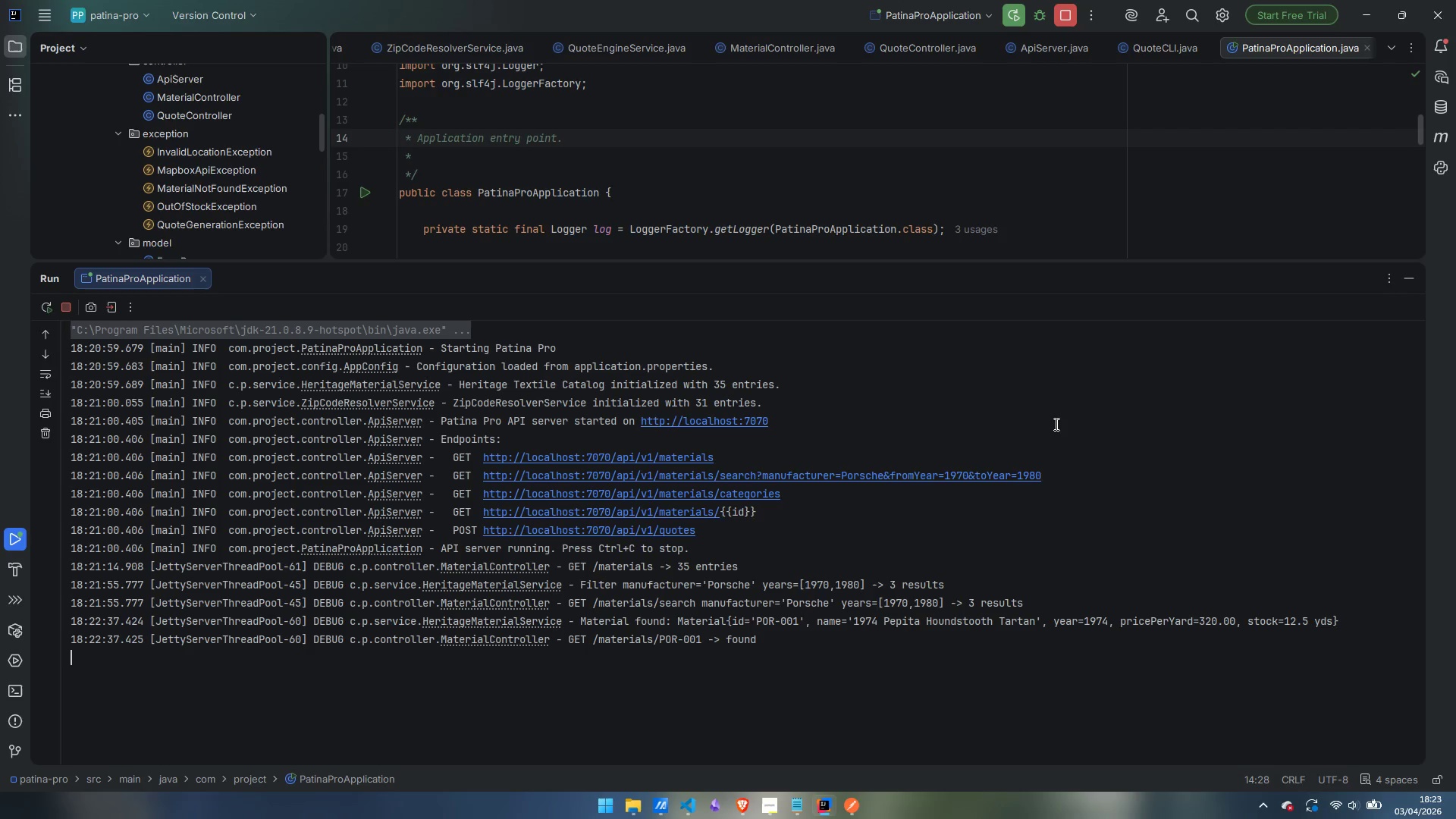 
left_click([1407, 278])
 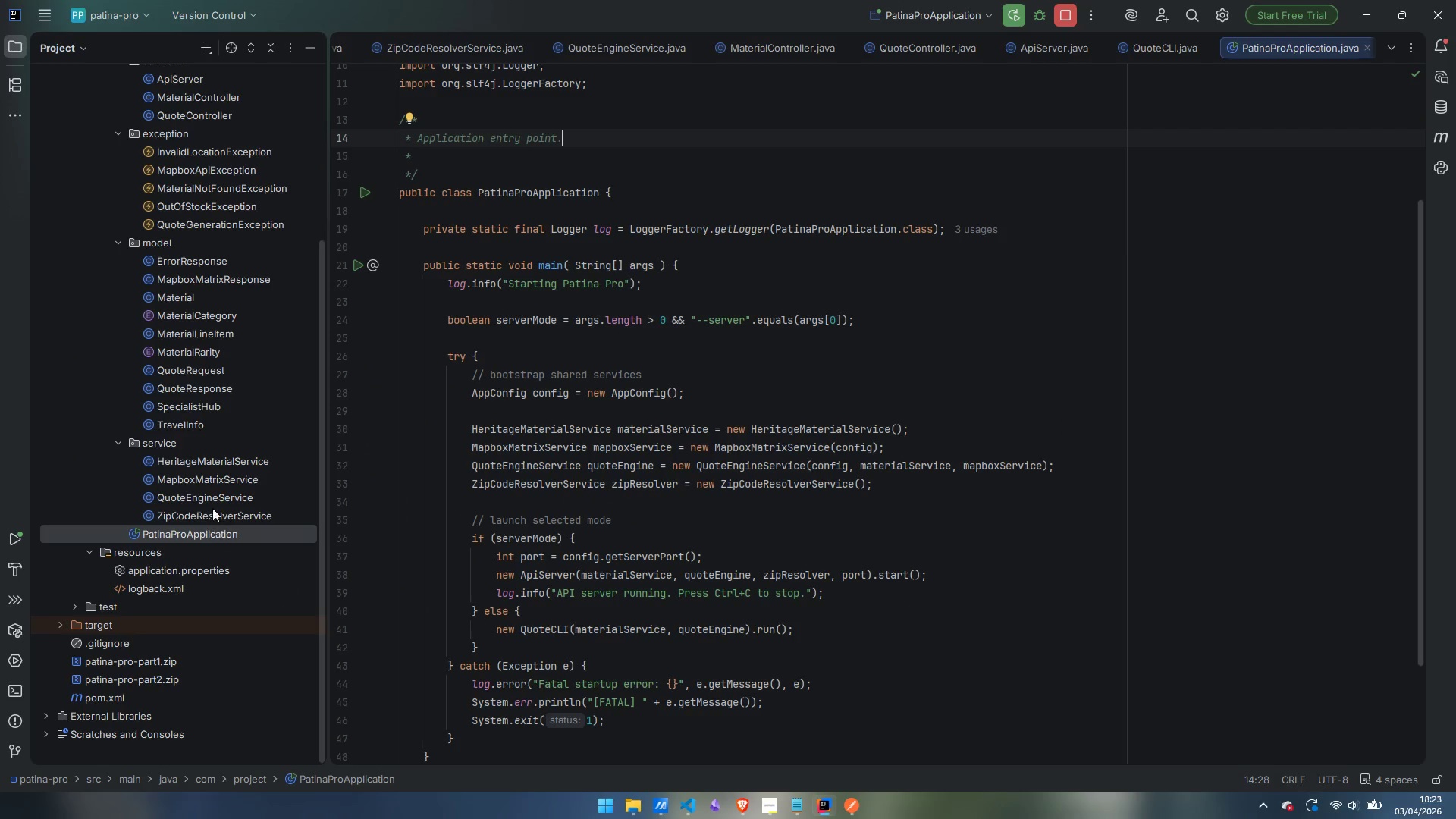 
double_click([213, 472])
 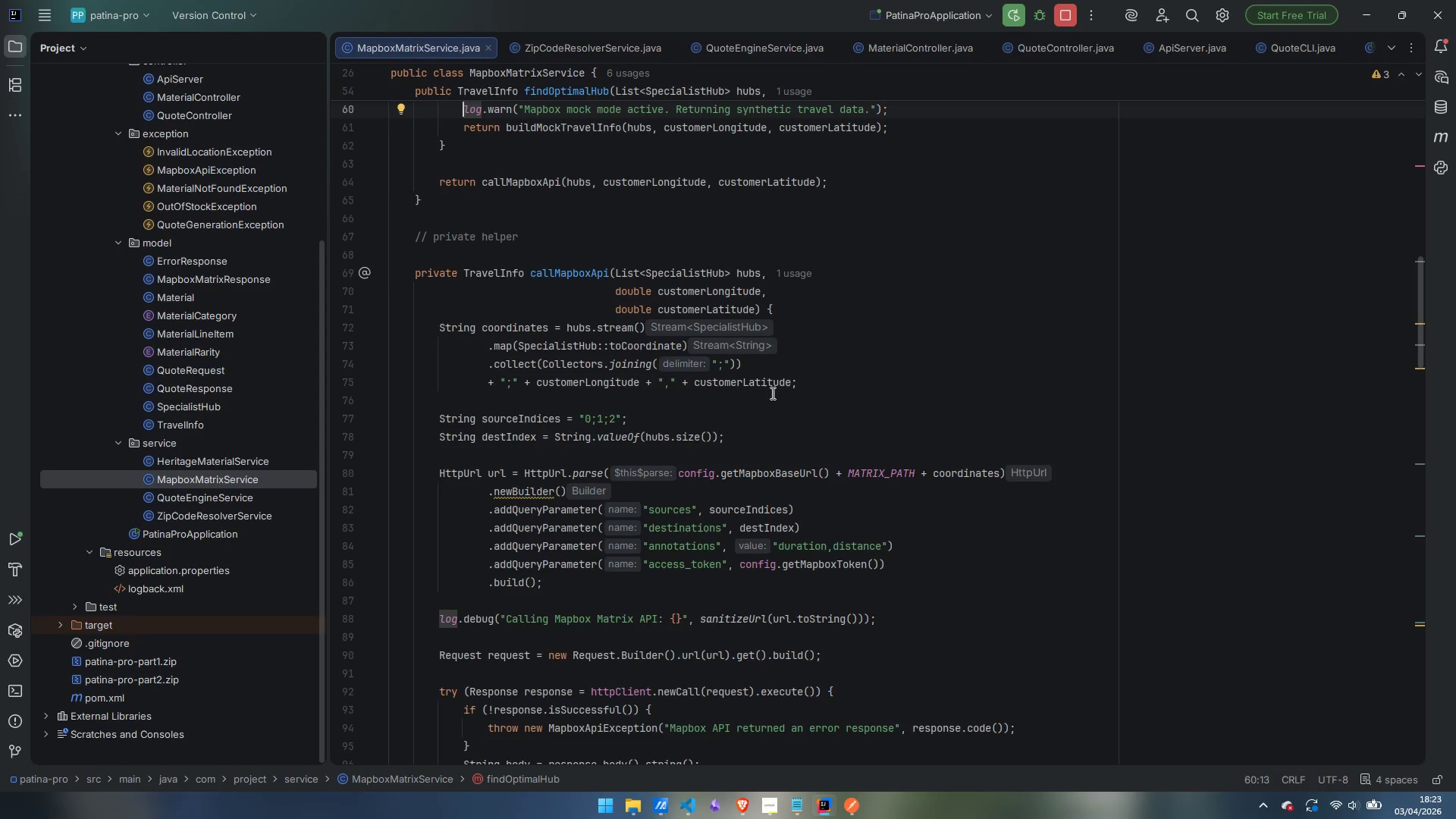 
scroll: coordinate [893, 499], scroll_direction: down, amount: 9.0
 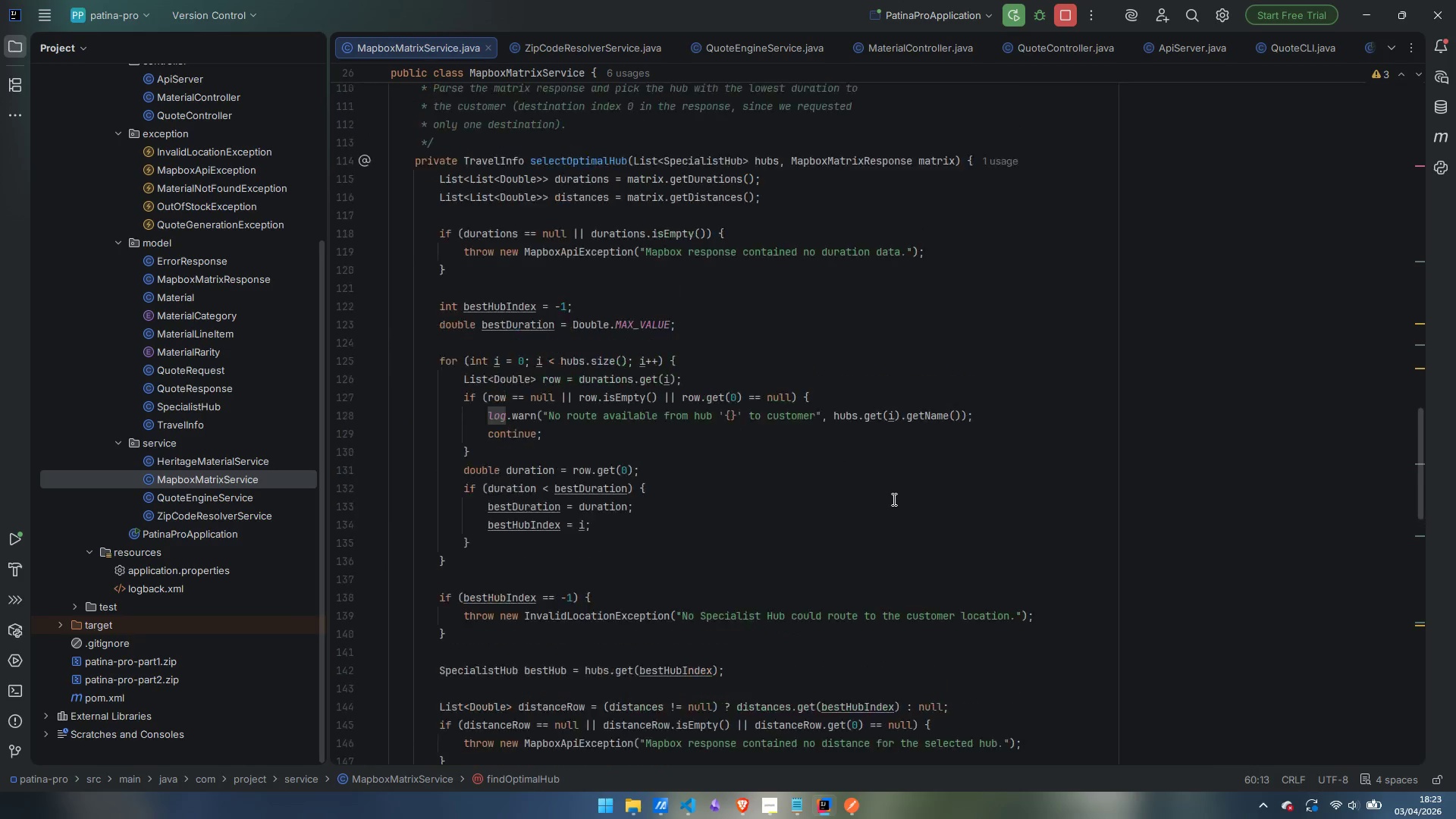 
scroll: coordinate [666, 370], scroll_direction: up, amount: 1.0
 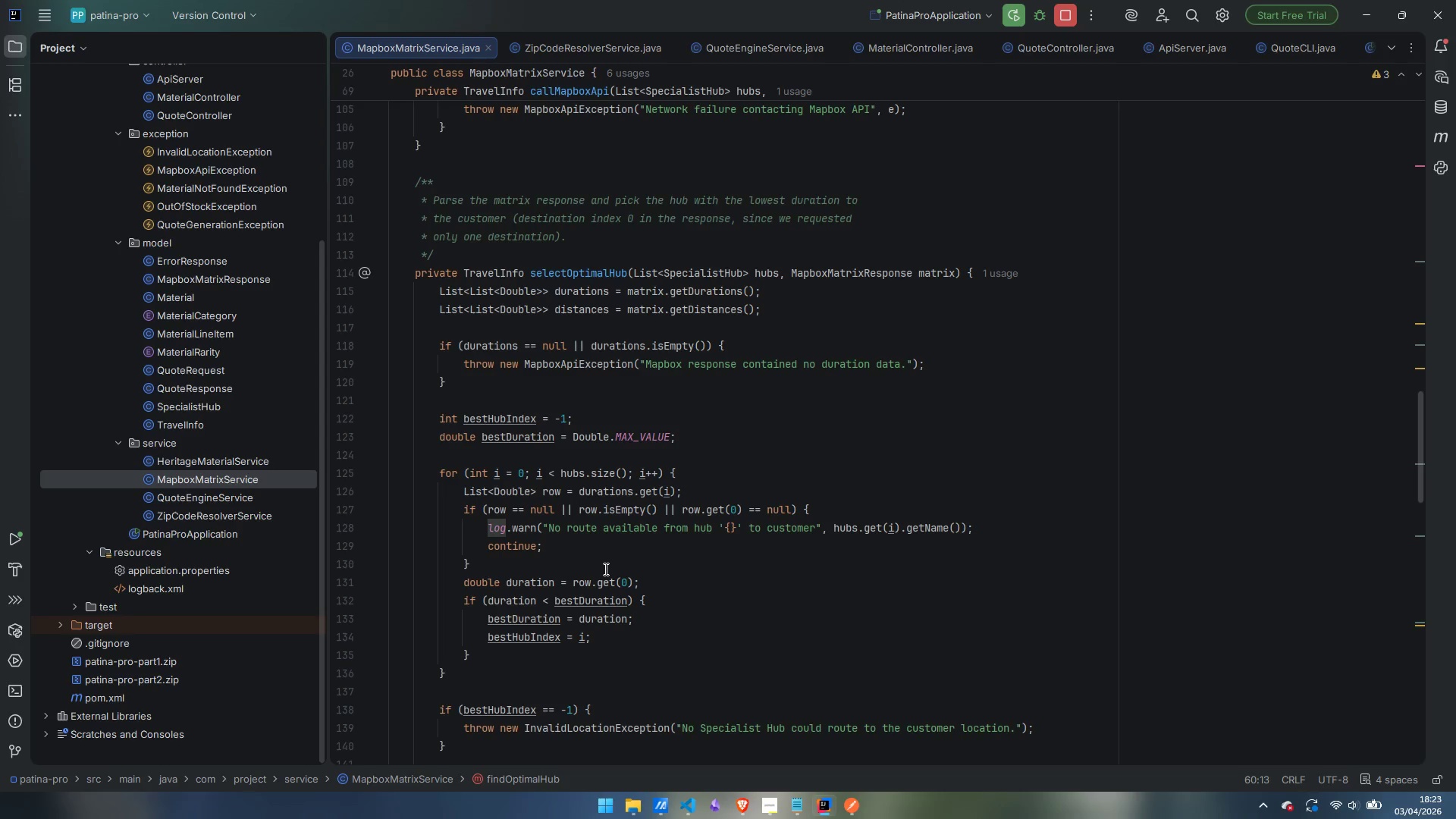 
wait(5.59)
 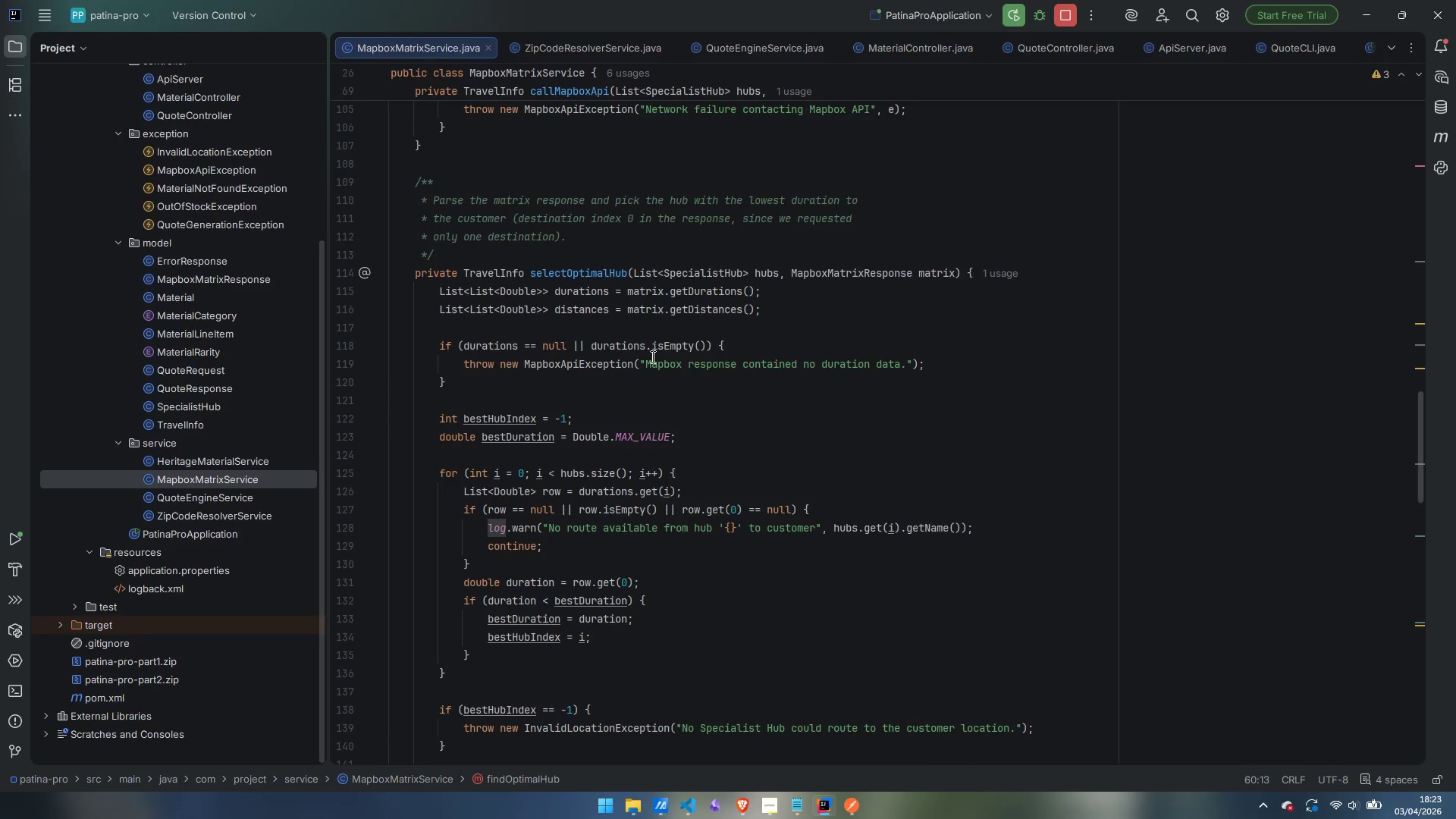 
mouse_move([615, 526])
 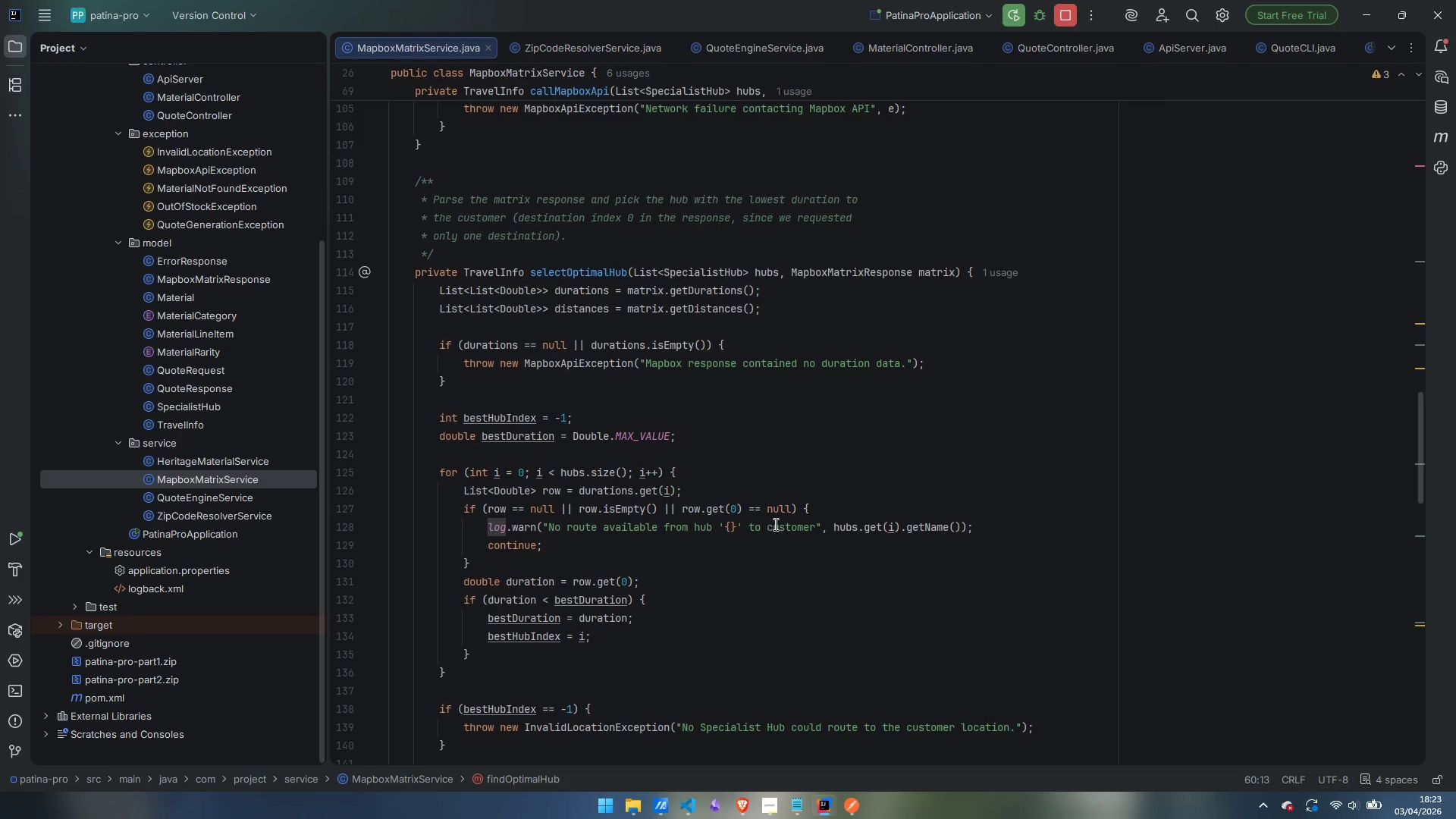 
scroll: coordinate [774, 525], scroll_direction: down, amount: 7.0
 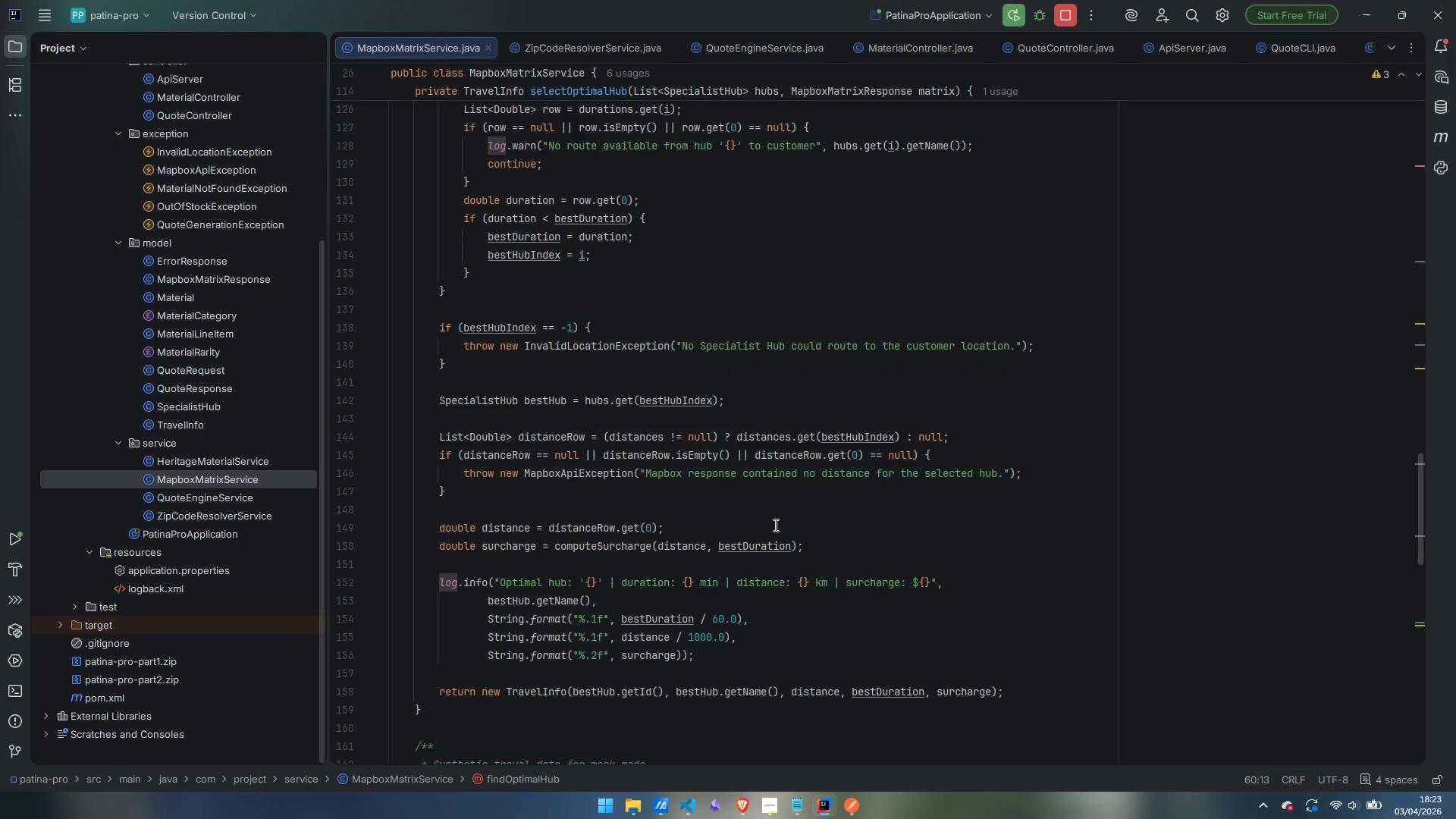 
wait(8.85)
 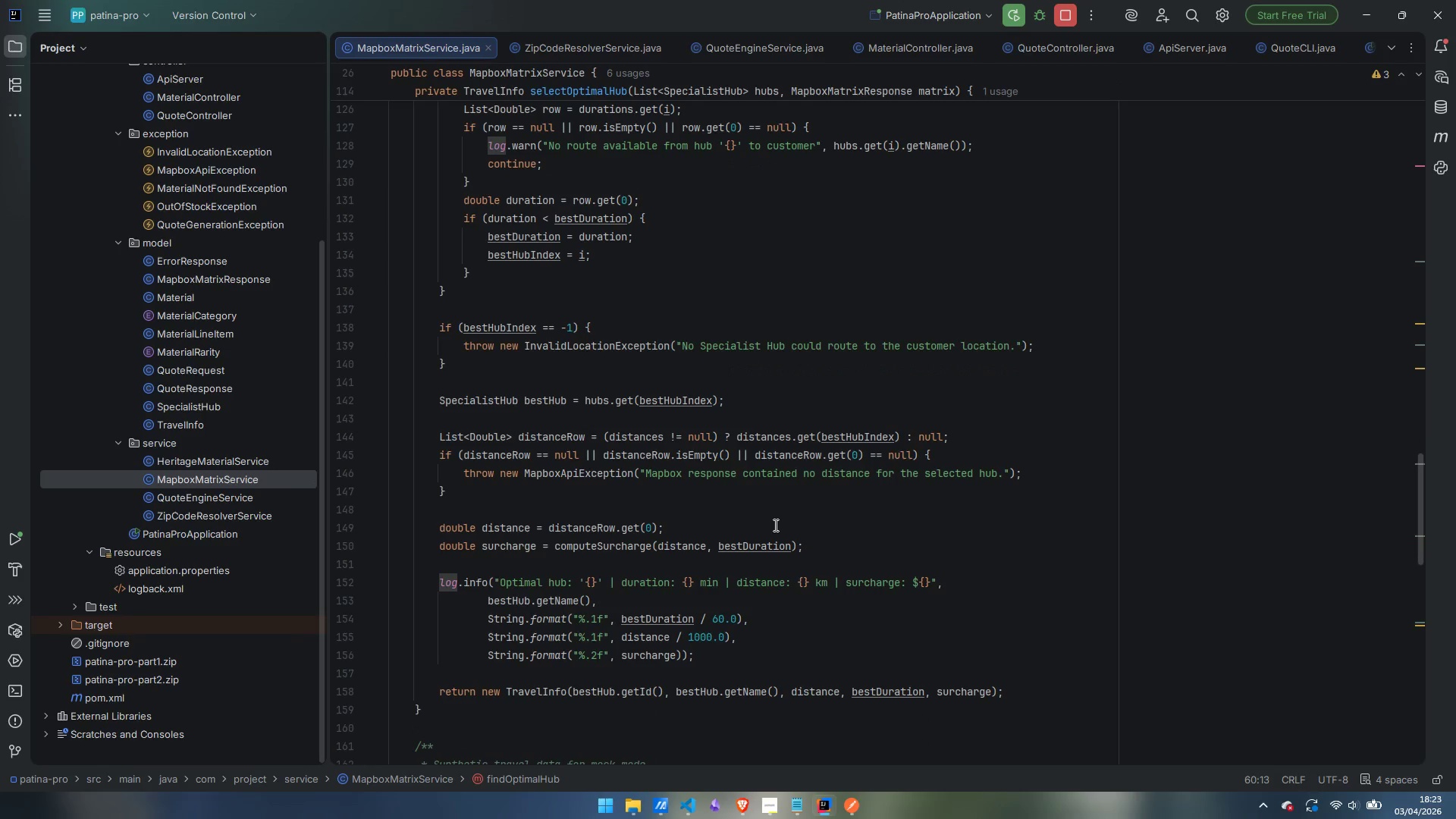 
scroll: coordinate [632, 581], scroll_direction: down, amount: 6.0
 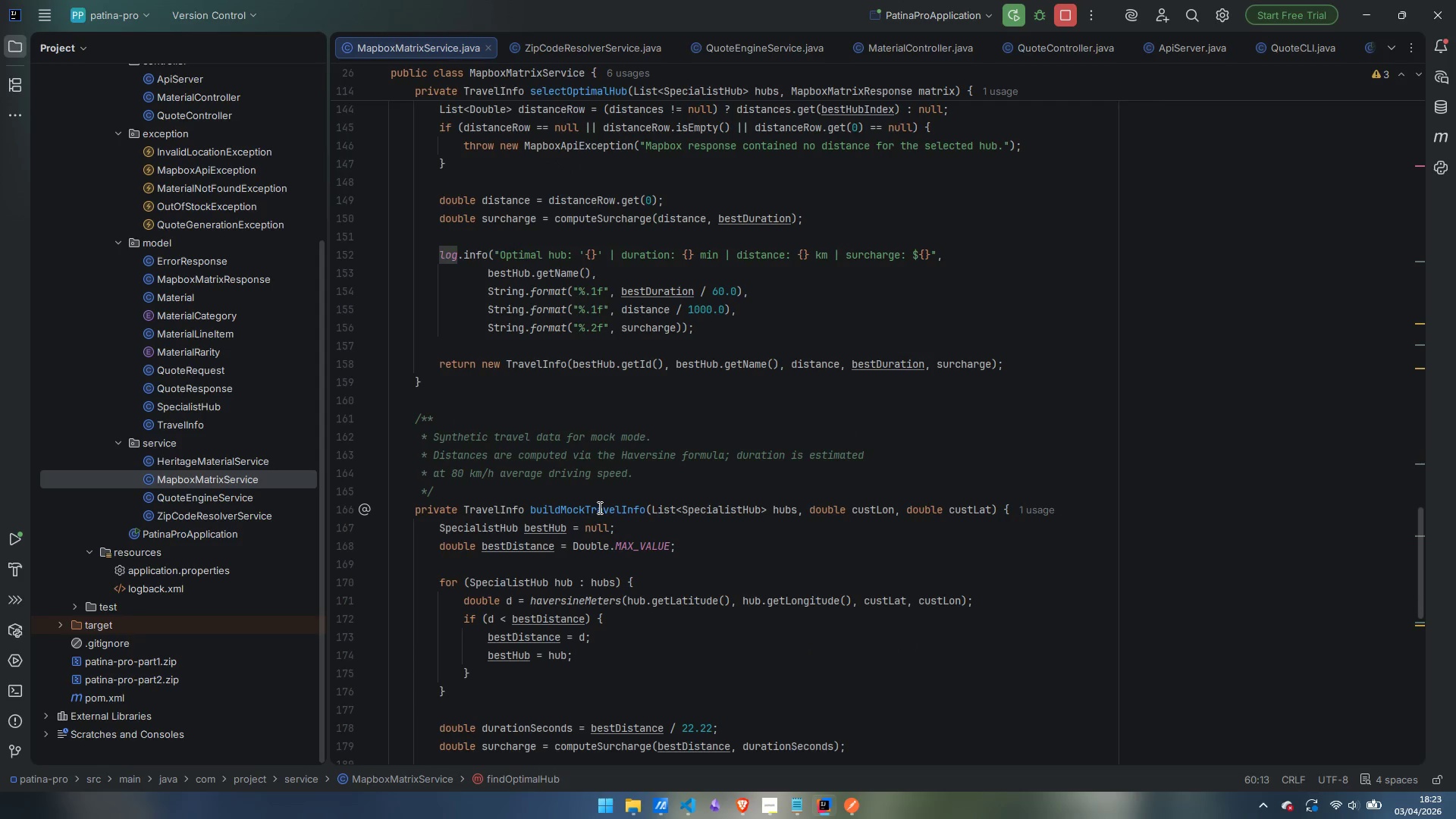 
double_click([598, 507])
 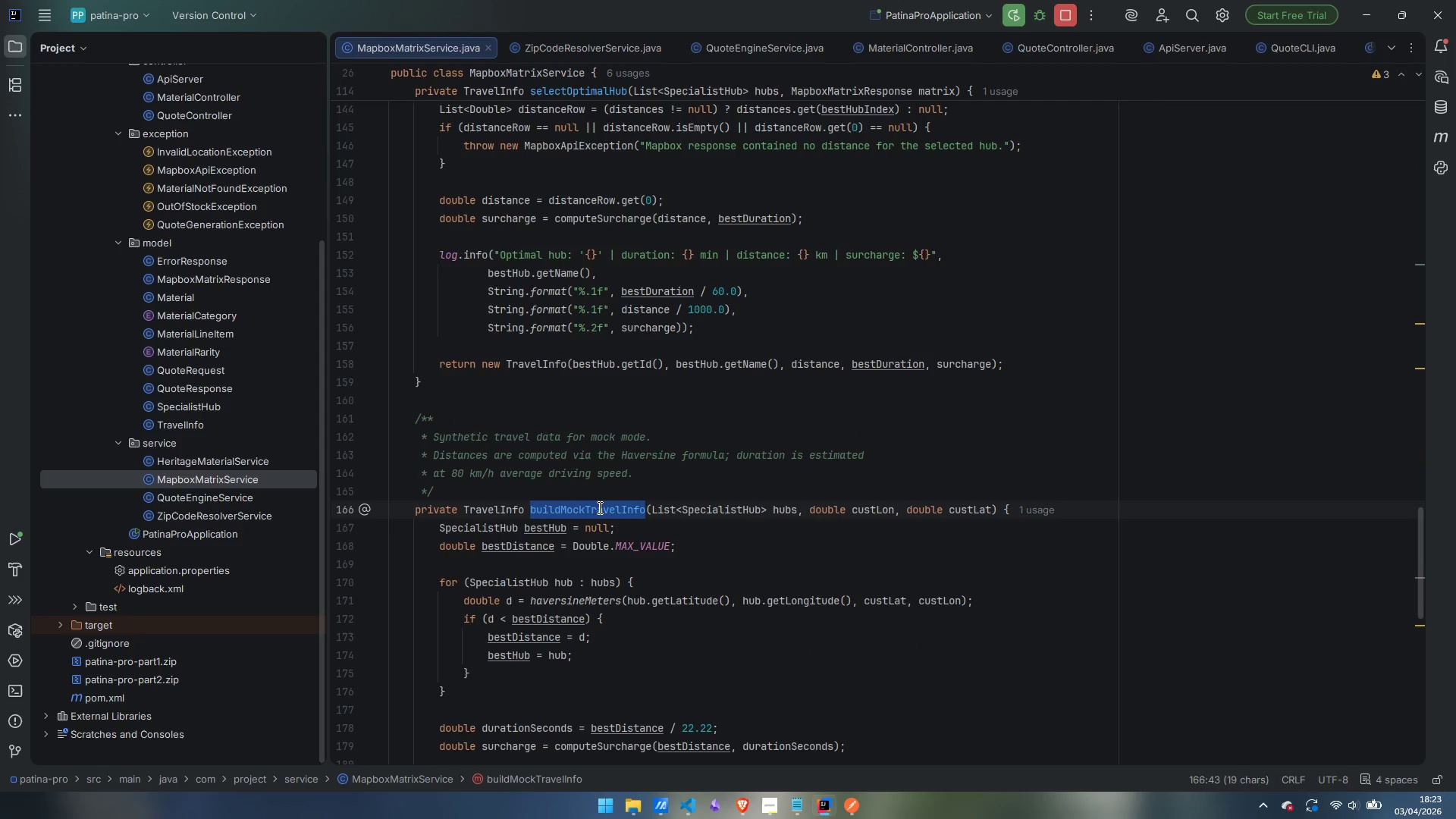 
key(Control+F)
 